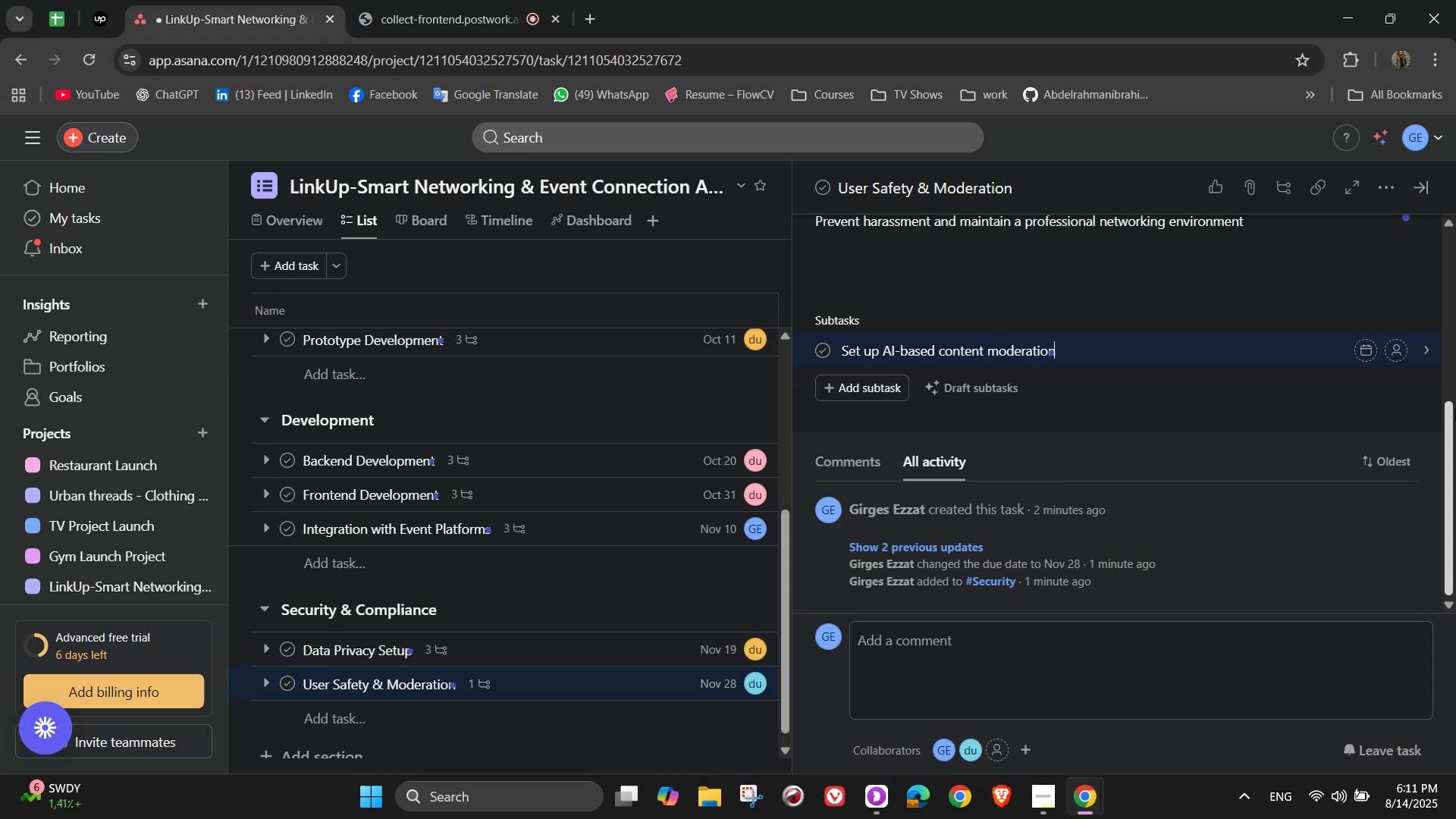 
key(Enter)
 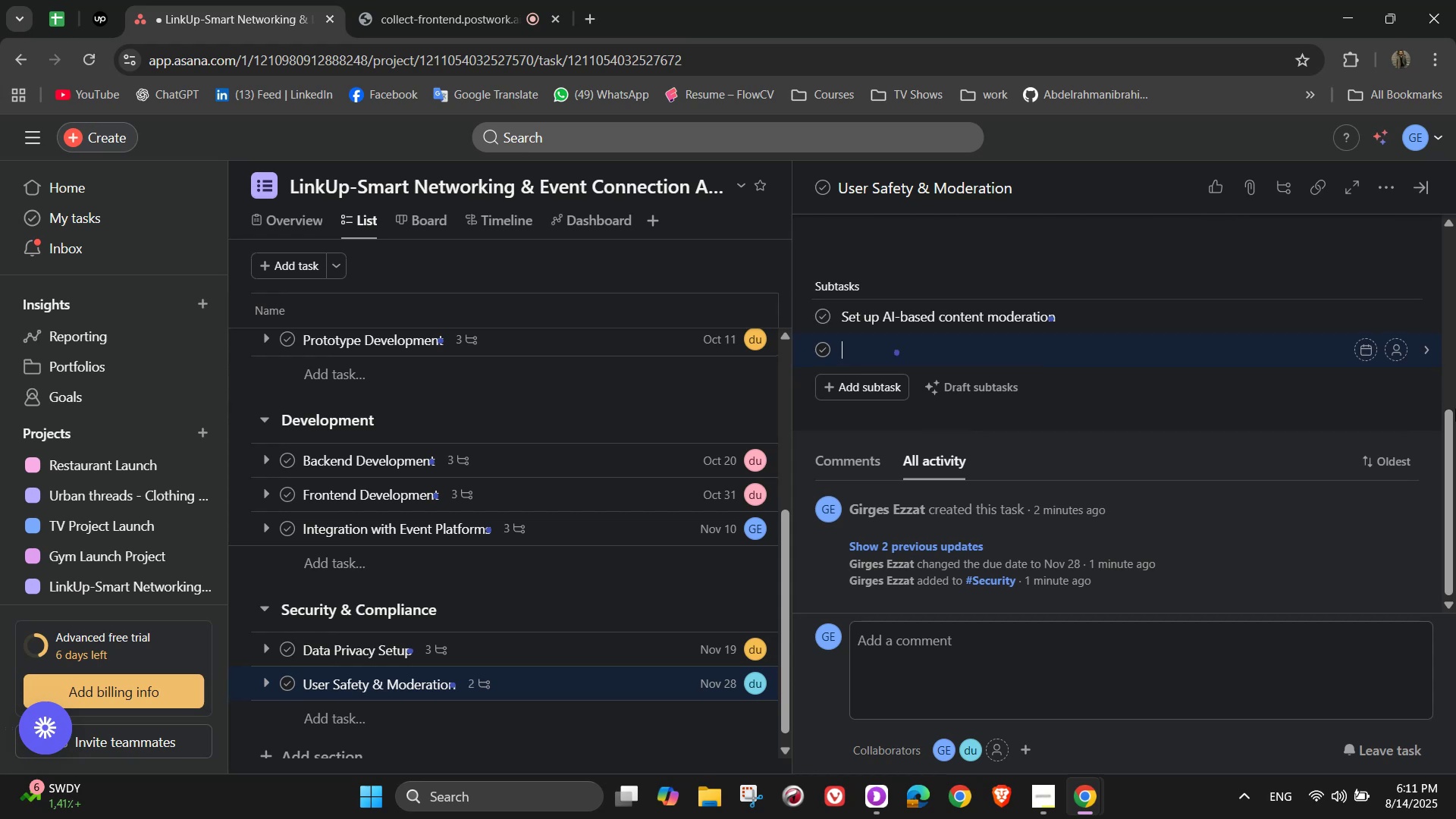 
type(Add report/block functionality)
 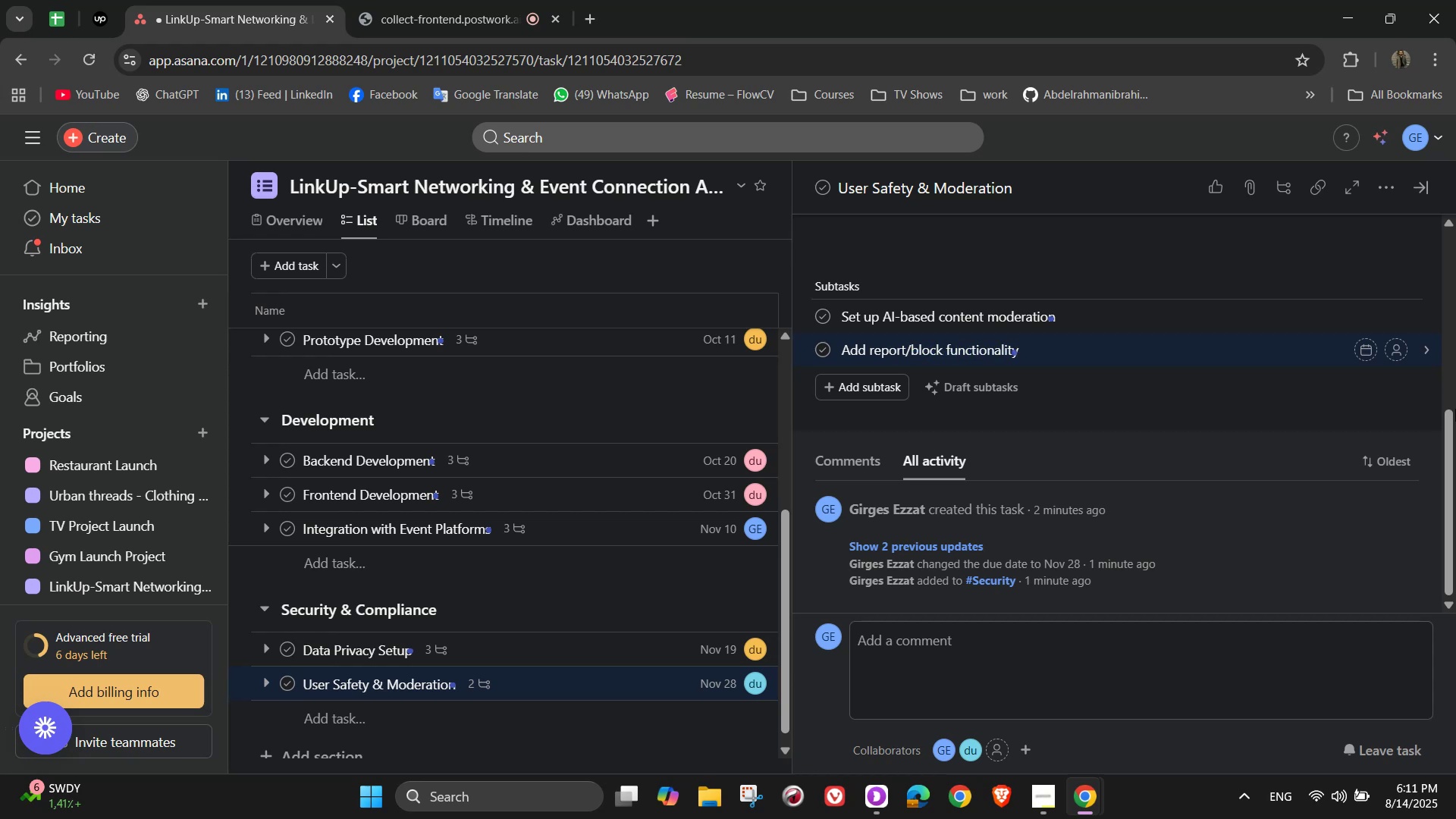 
key(Enter)
 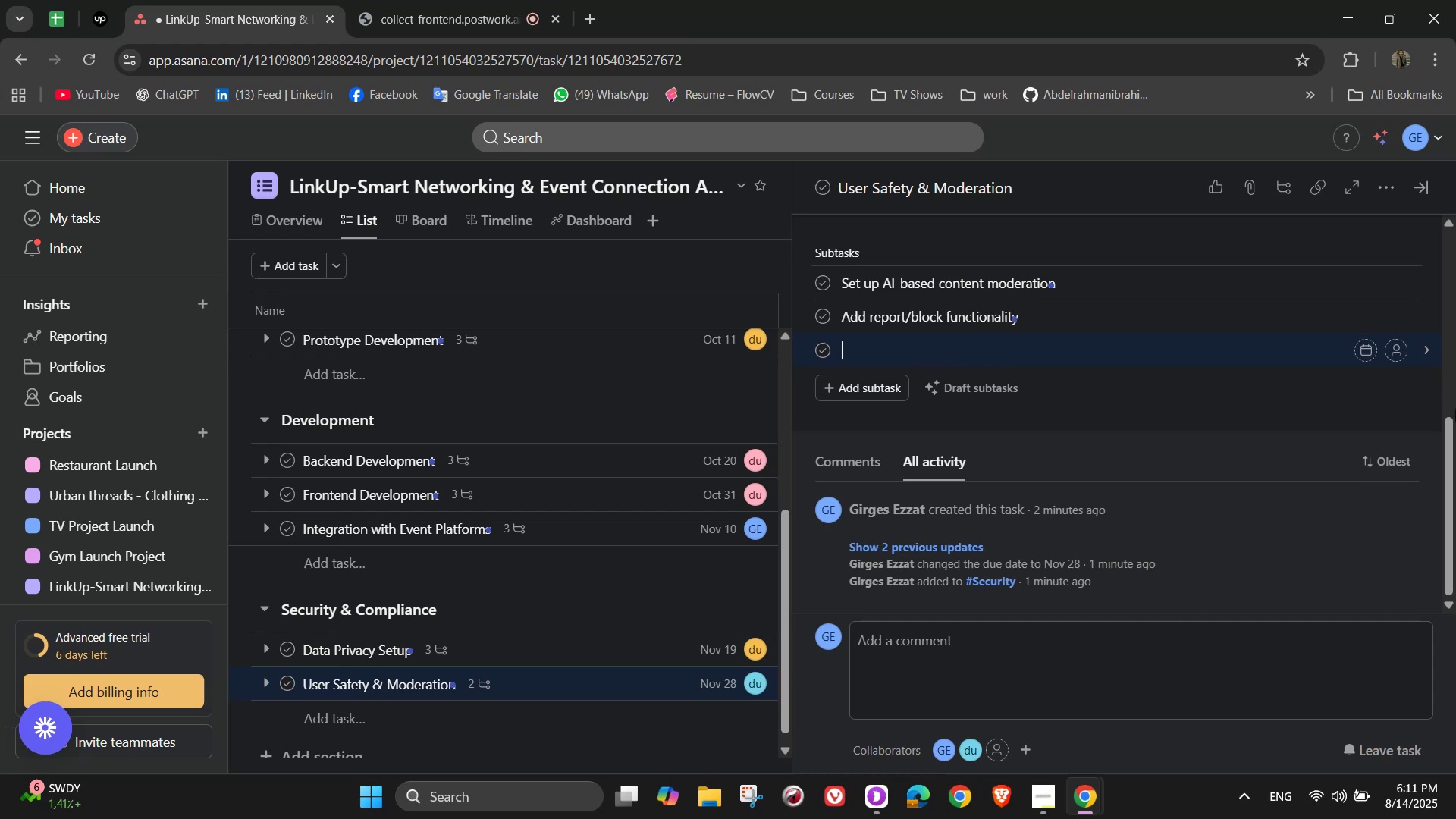 
type(Assign community su[)
key(Backspace)
type(pport r)
key(Backspace)
type(team)
 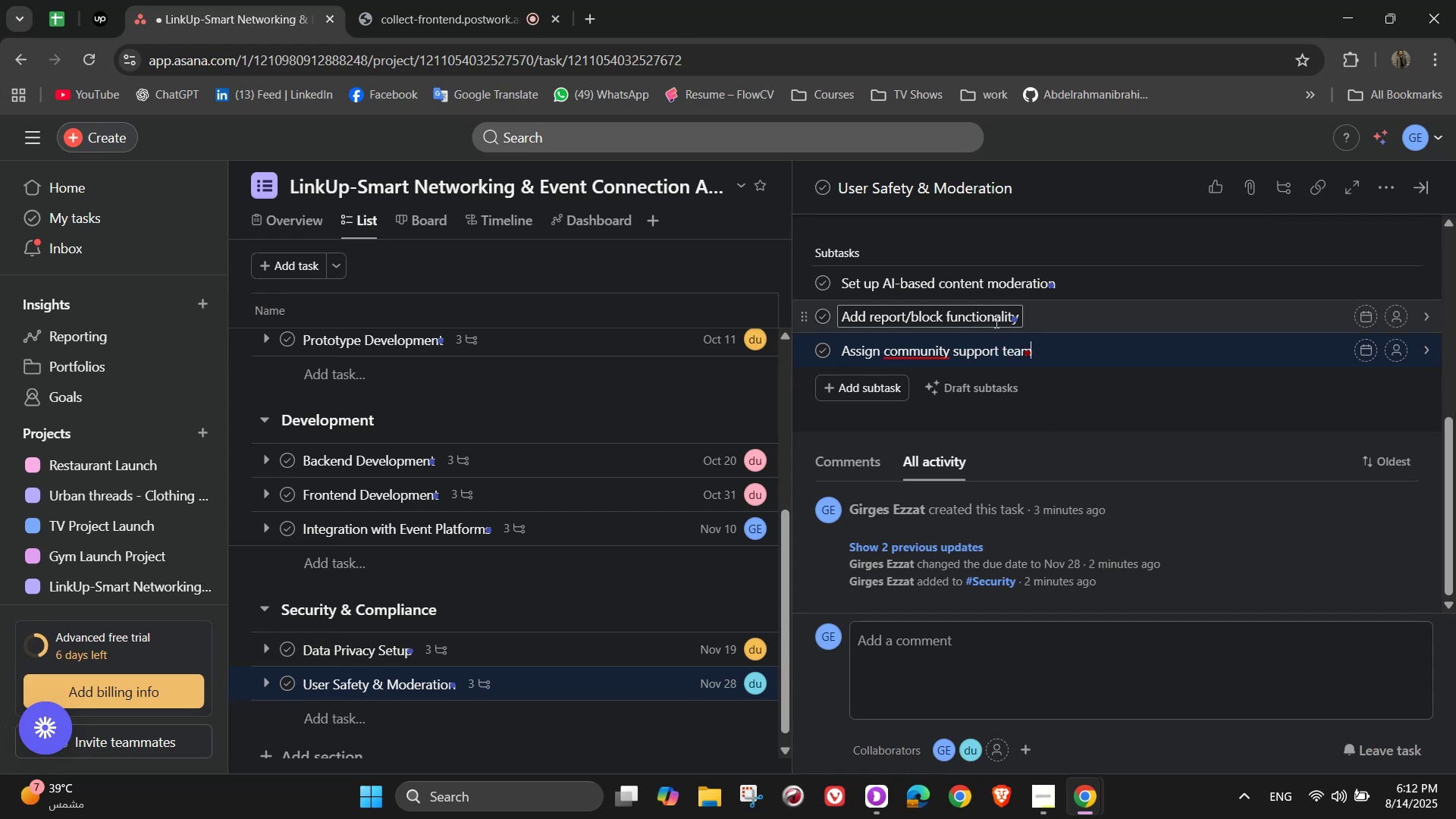 
left_click([924, 373])
 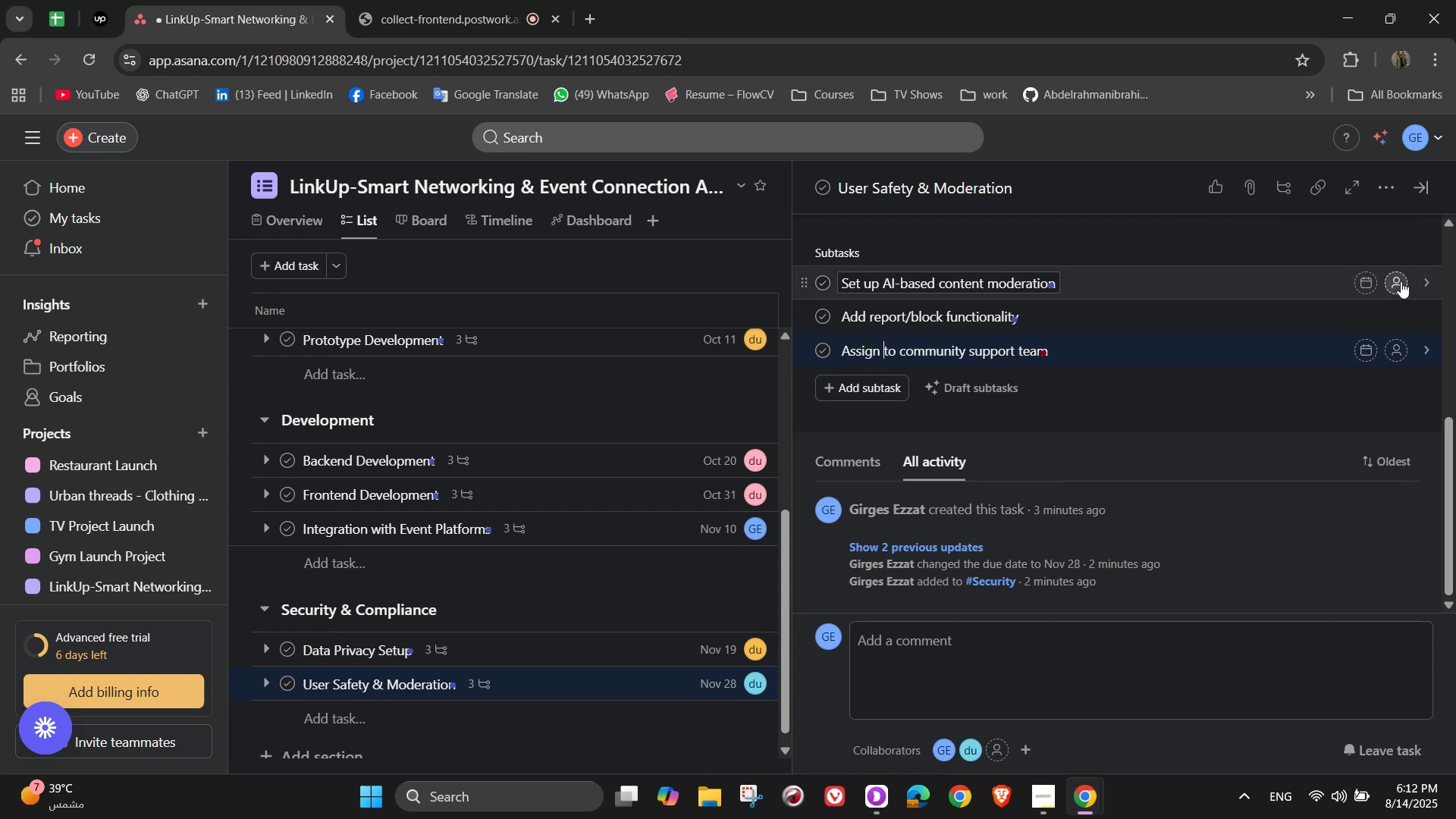 
left_click([1395, 284])
 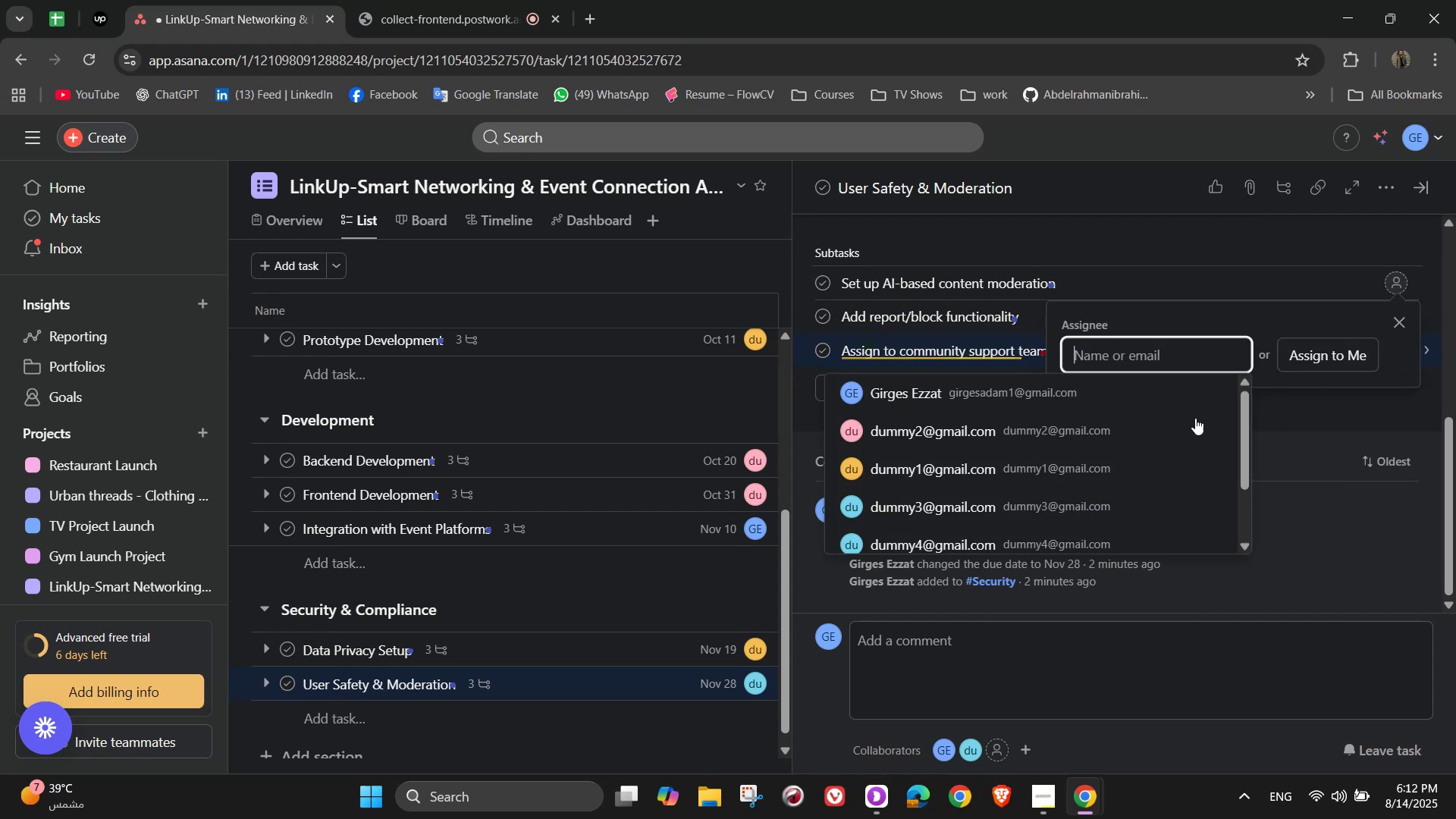 
left_click([1141, 469])
 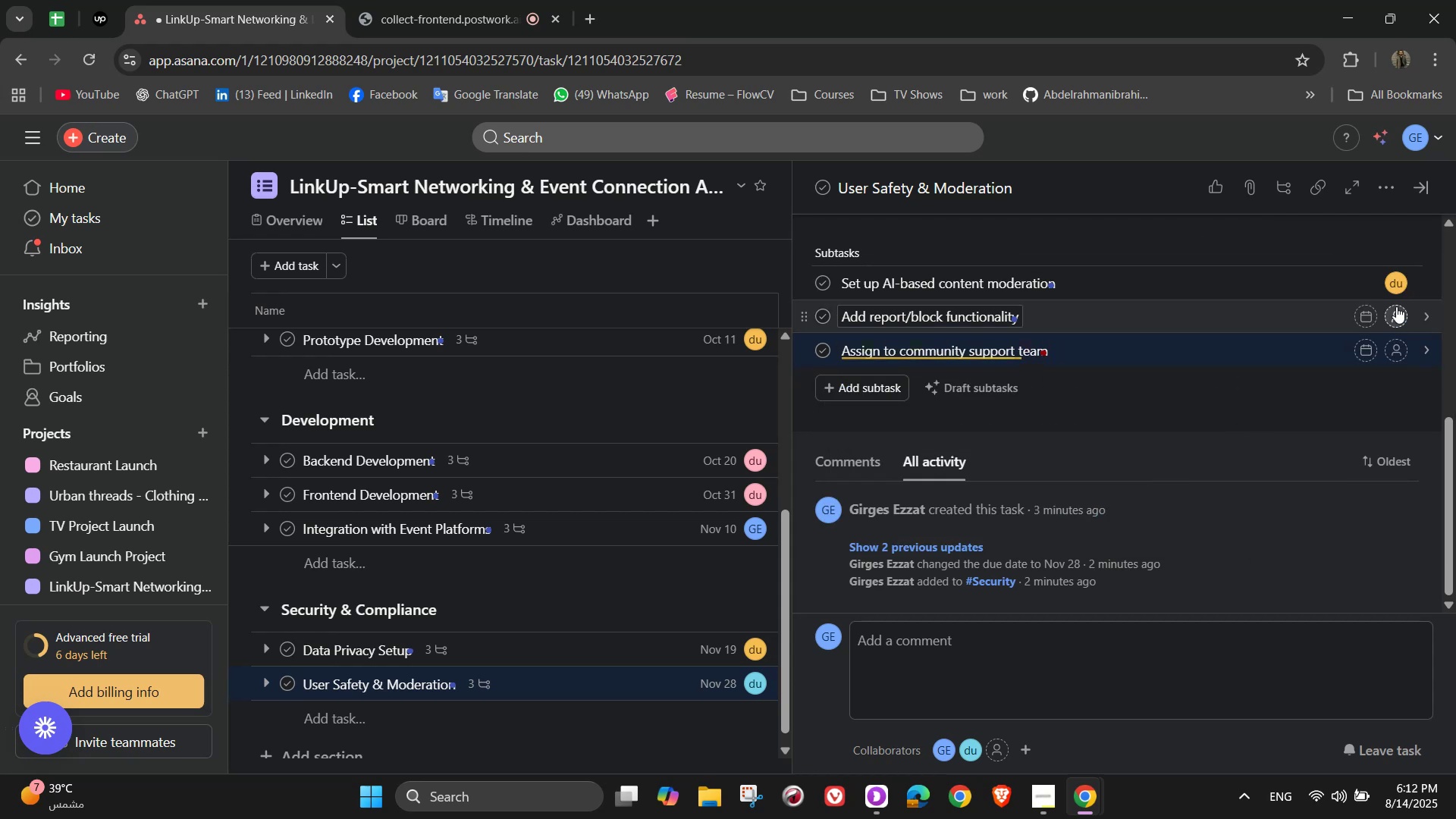 
left_click([1406, 321])
 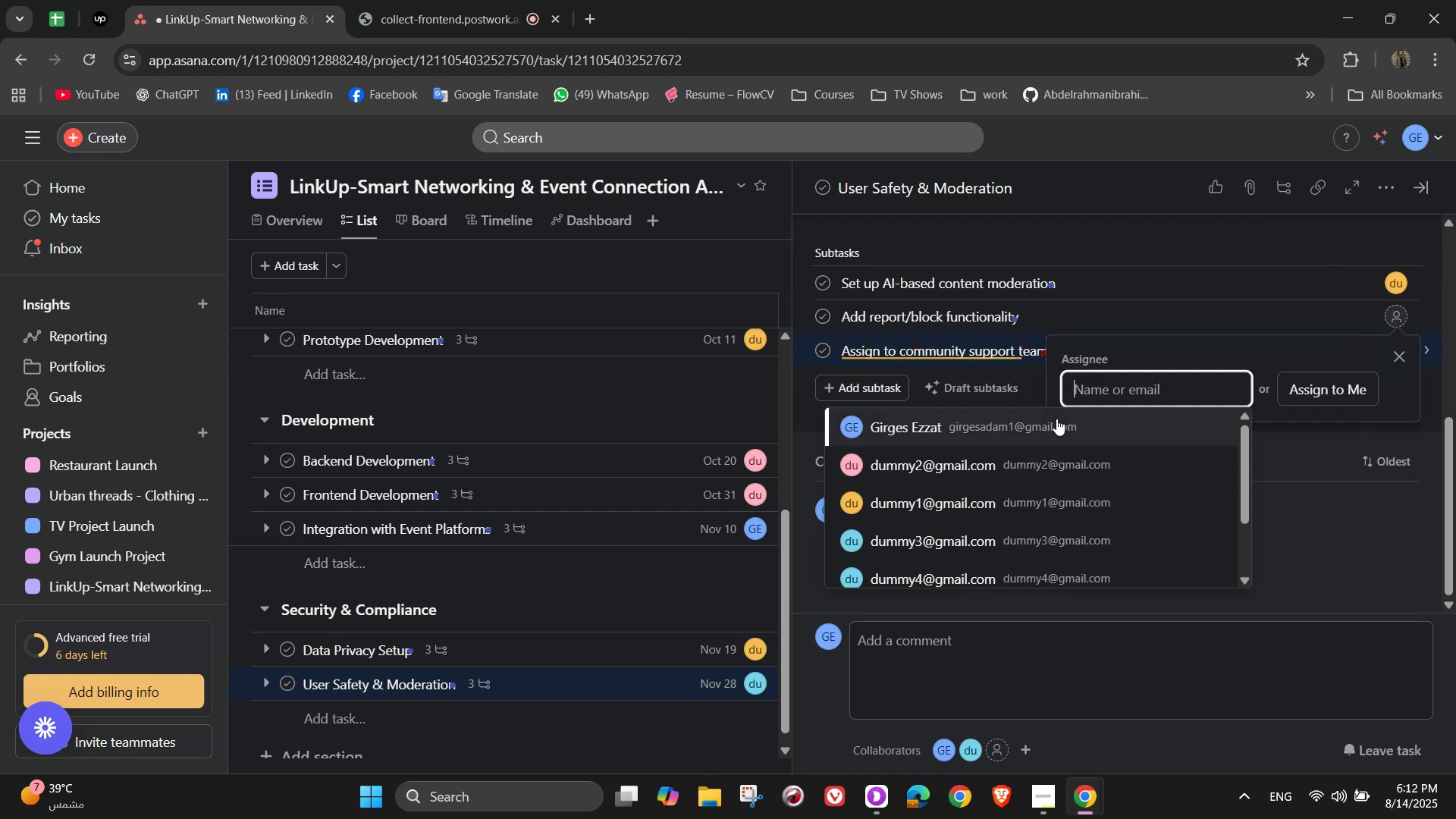 
left_click([1052, 424])
 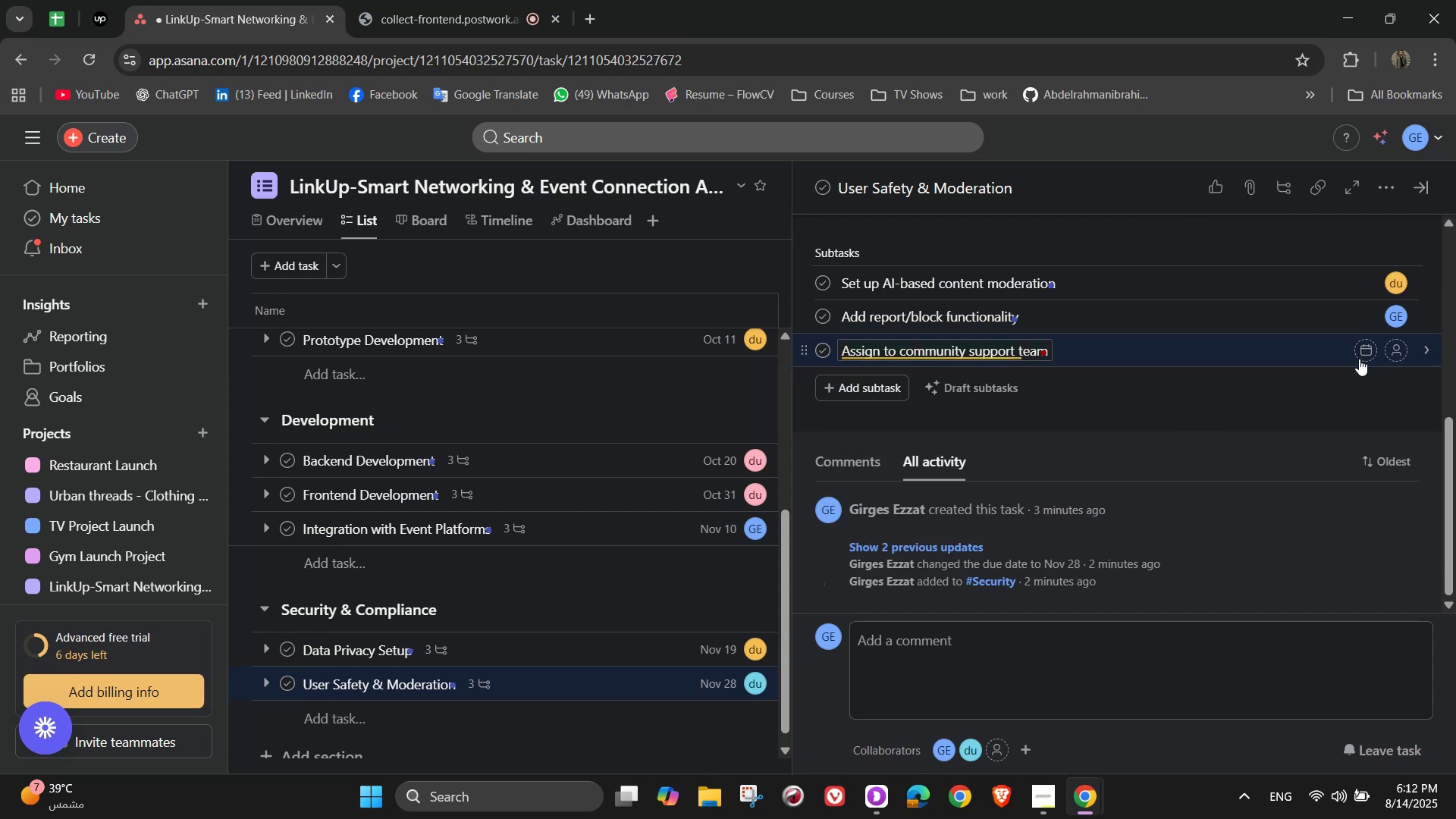 
left_click([1396, 348])
 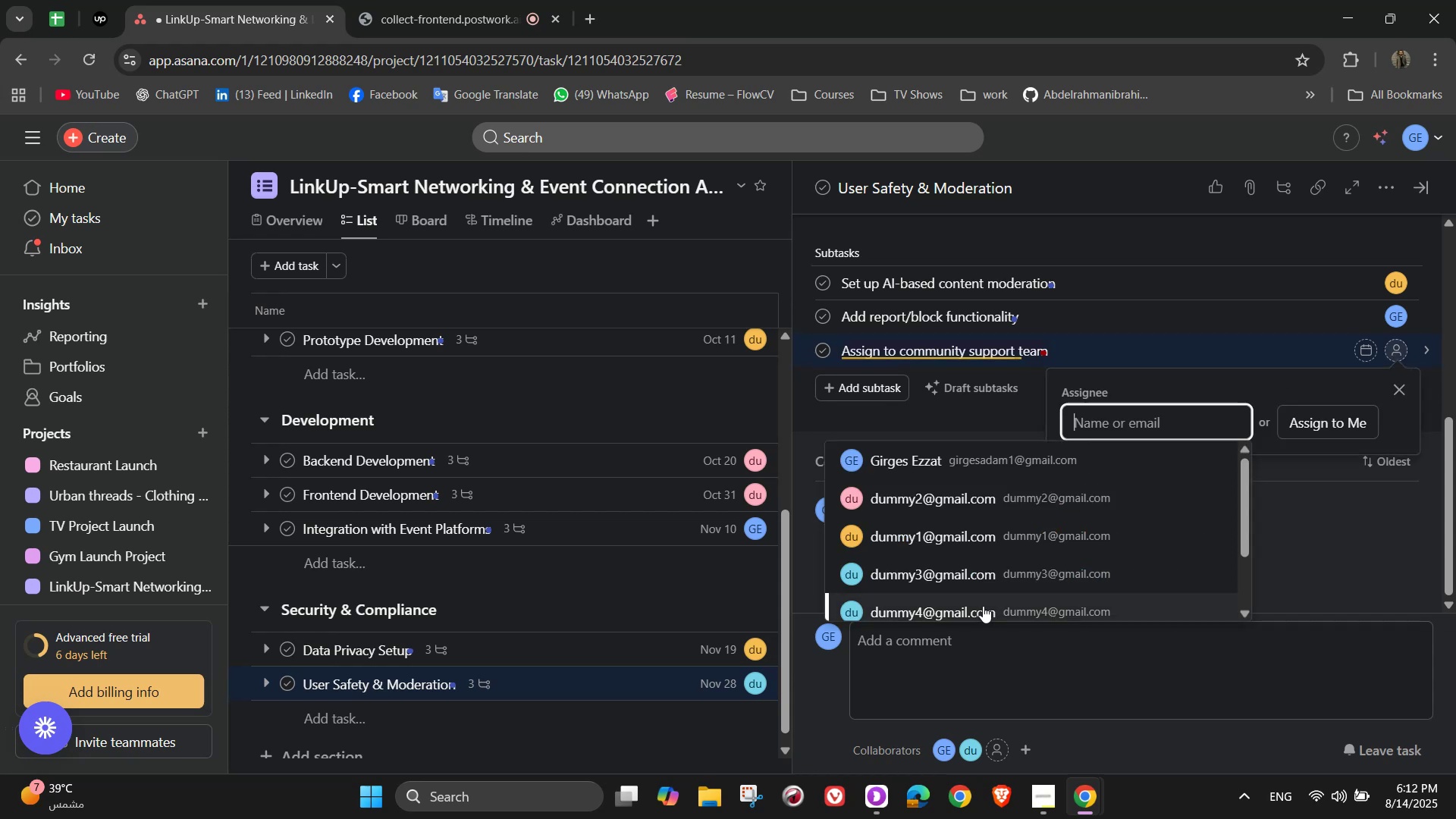 
left_click([983, 582])
 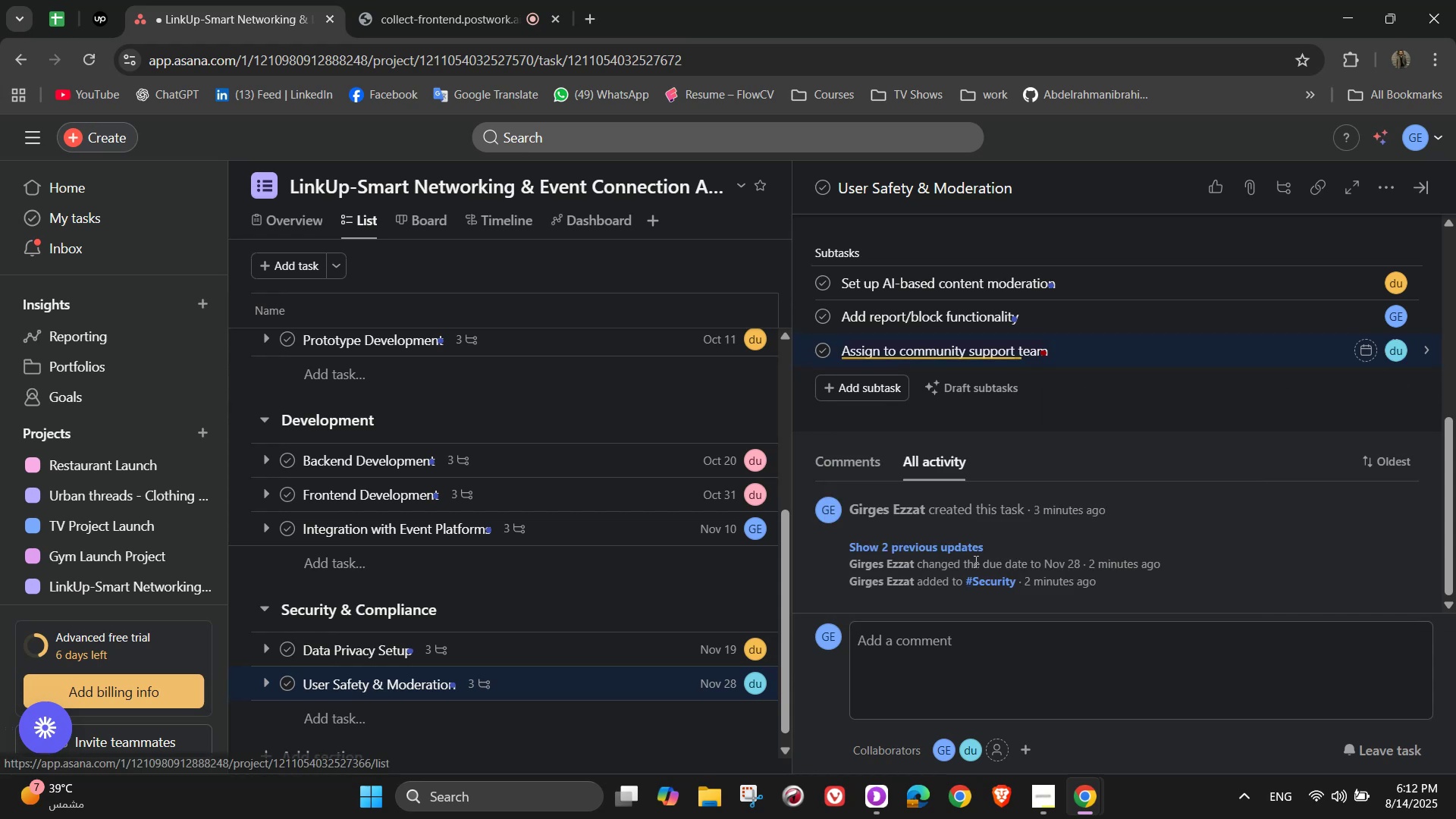 
scroll: coordinate [1211, 448], scroll_direction: up, amount: 2.0
 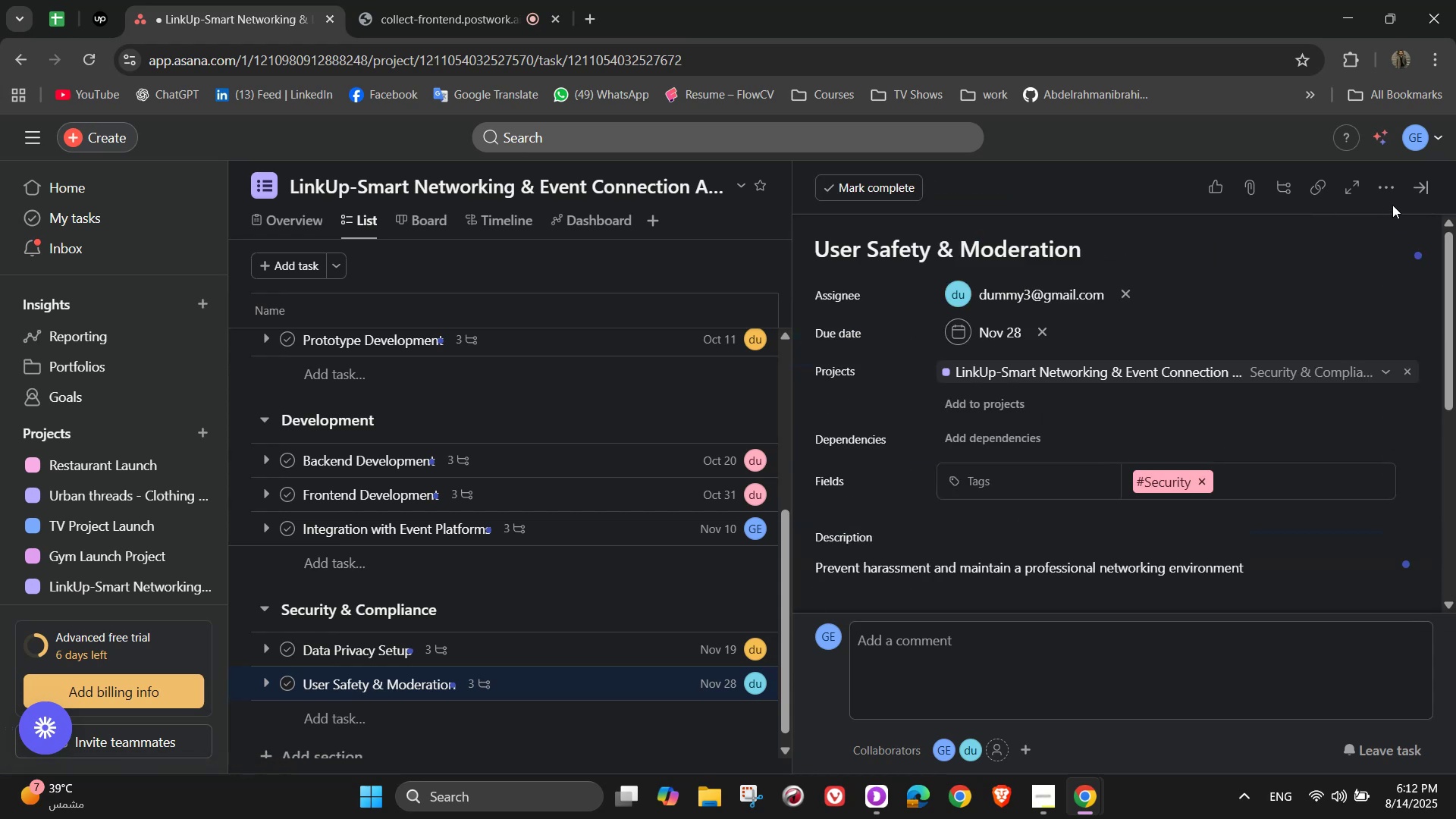 
left_click([1417, 188])
 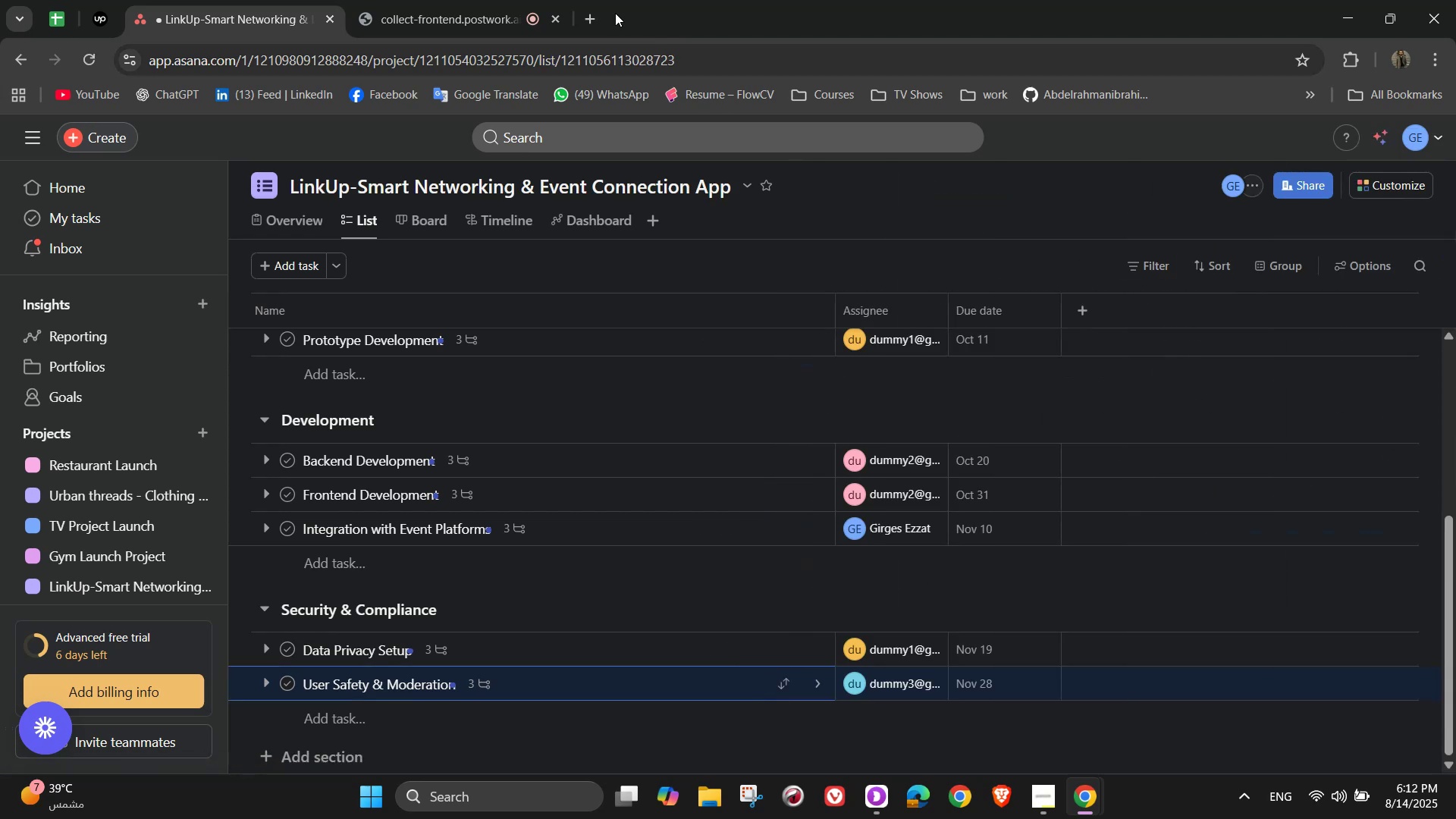 
left_click([472, 0])
 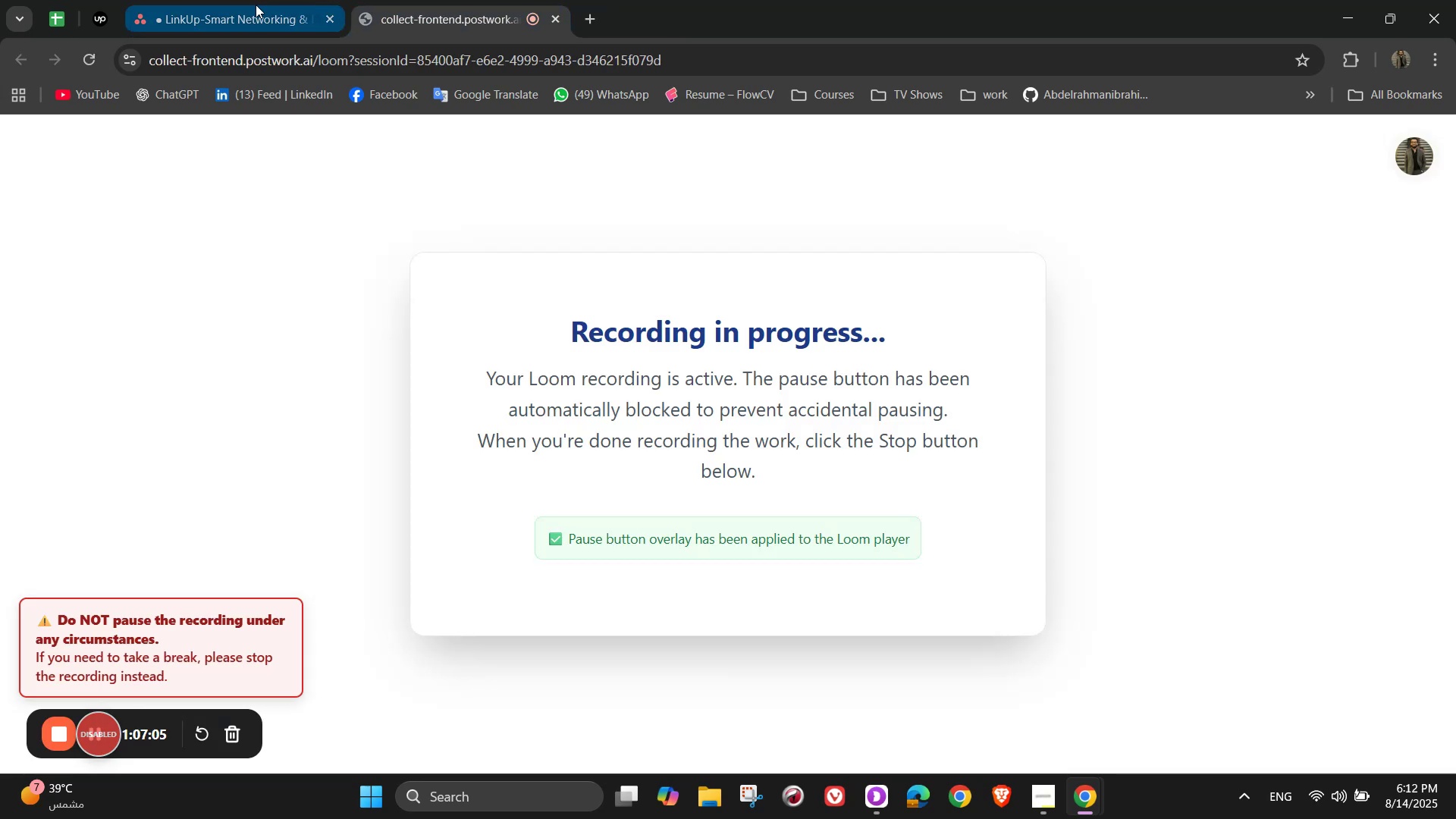 
left_click([243, 5])
 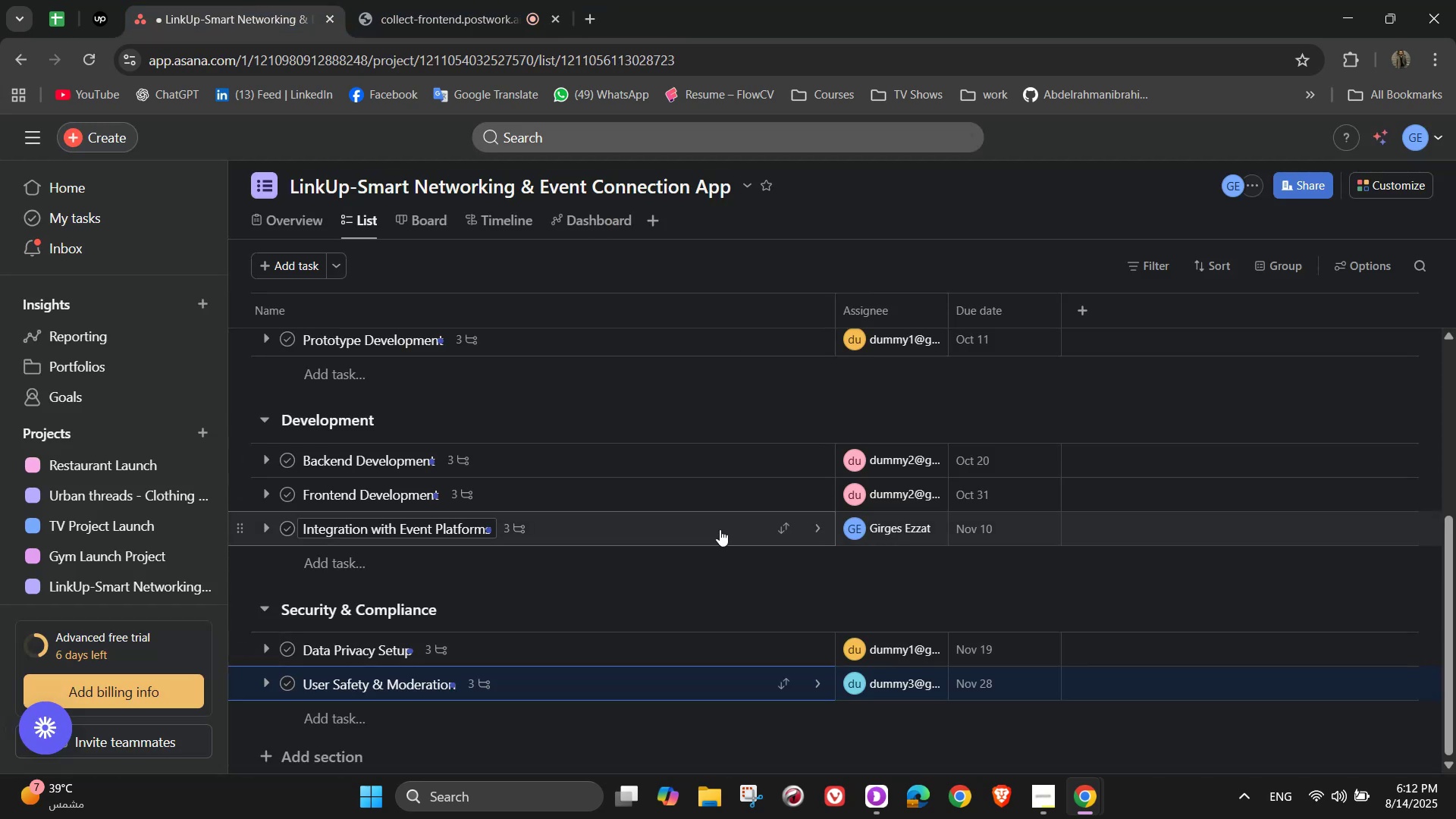 
scroll: coordinate [659, 566], scroll_direction: down, amount: 1.0
 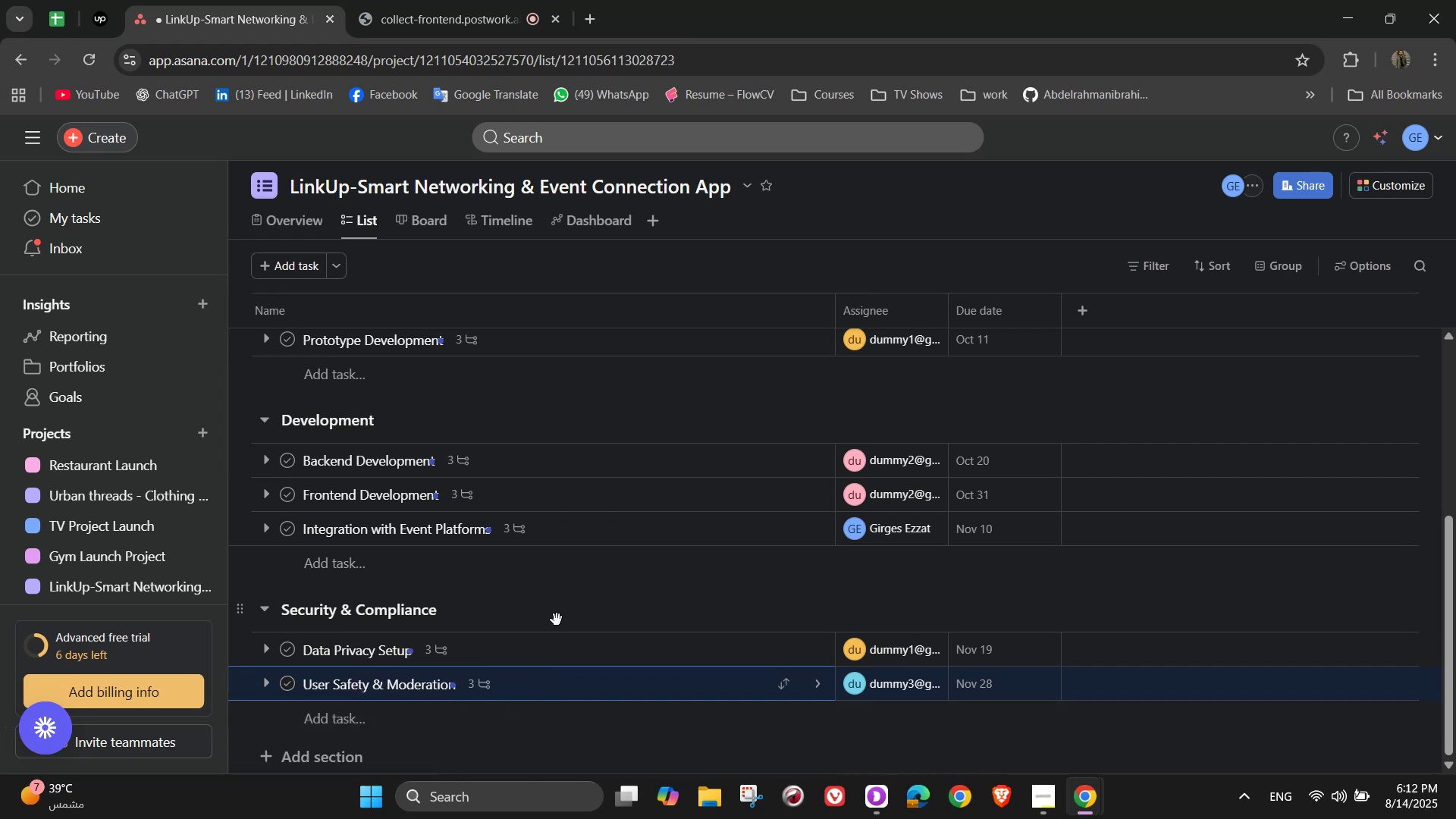 
wait(7.21)
 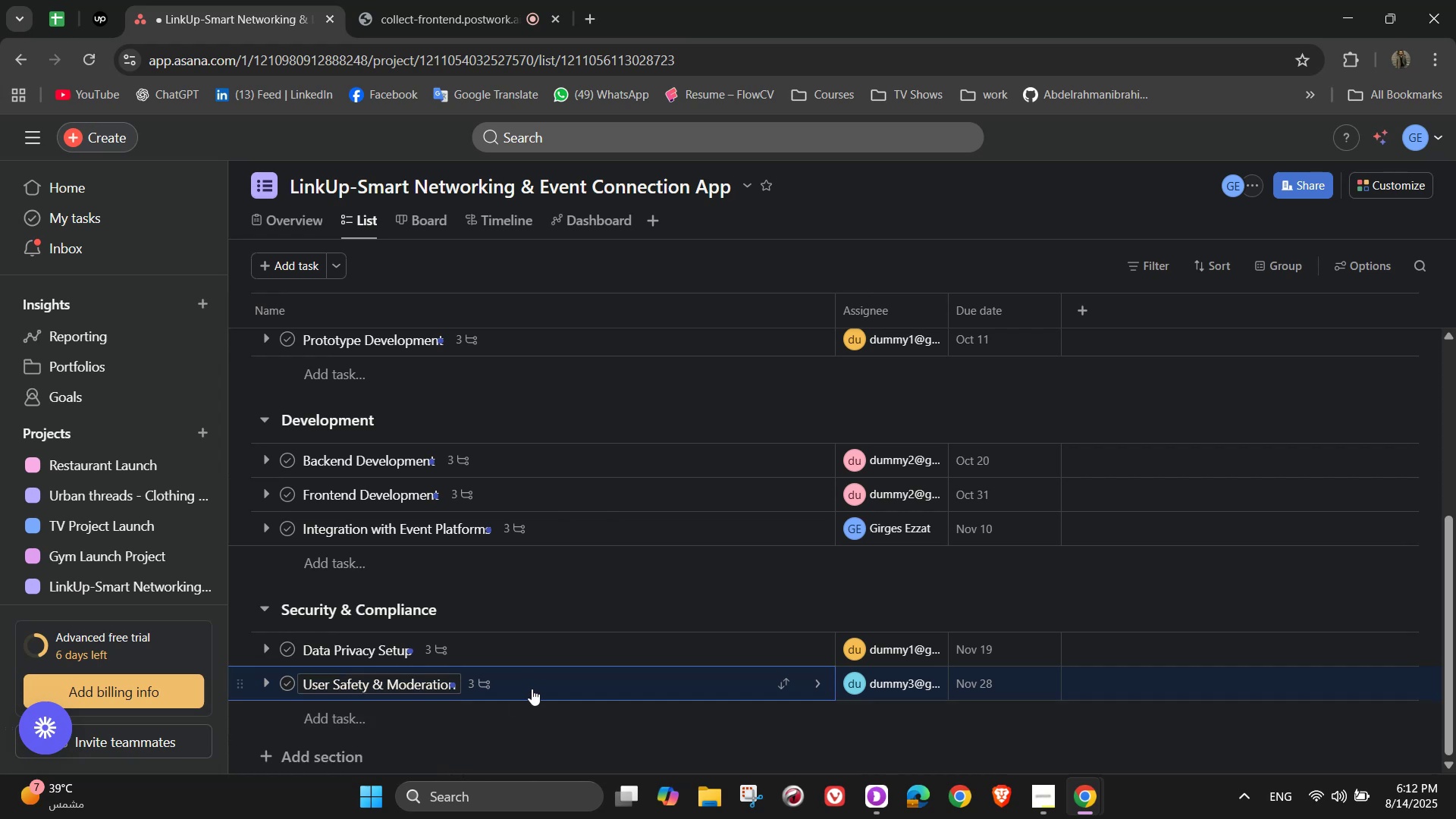 
left_click([336, 752])
 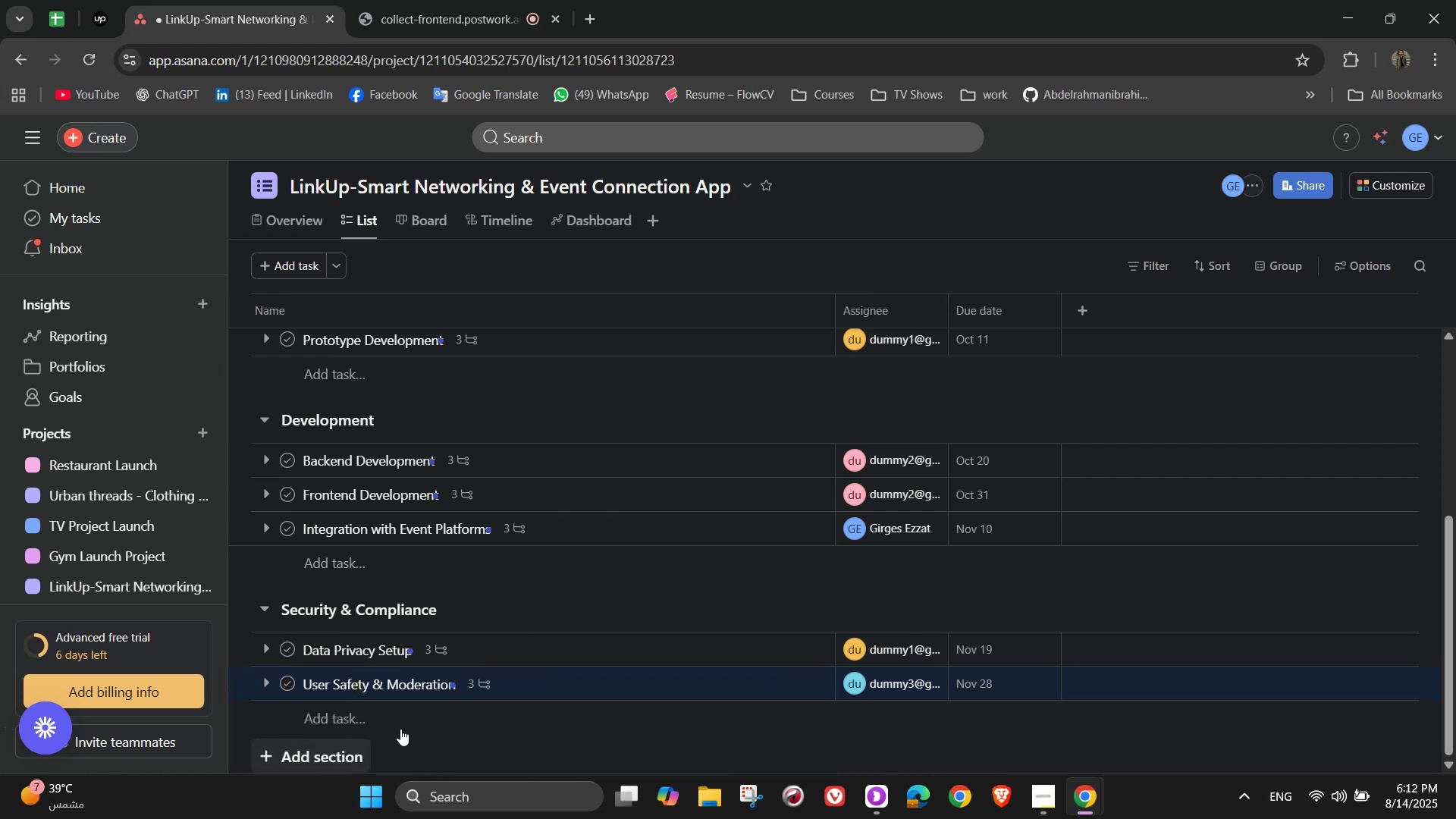 
scroll: coordinate [810, 566], scroll_direction: down, amount: 4.0
 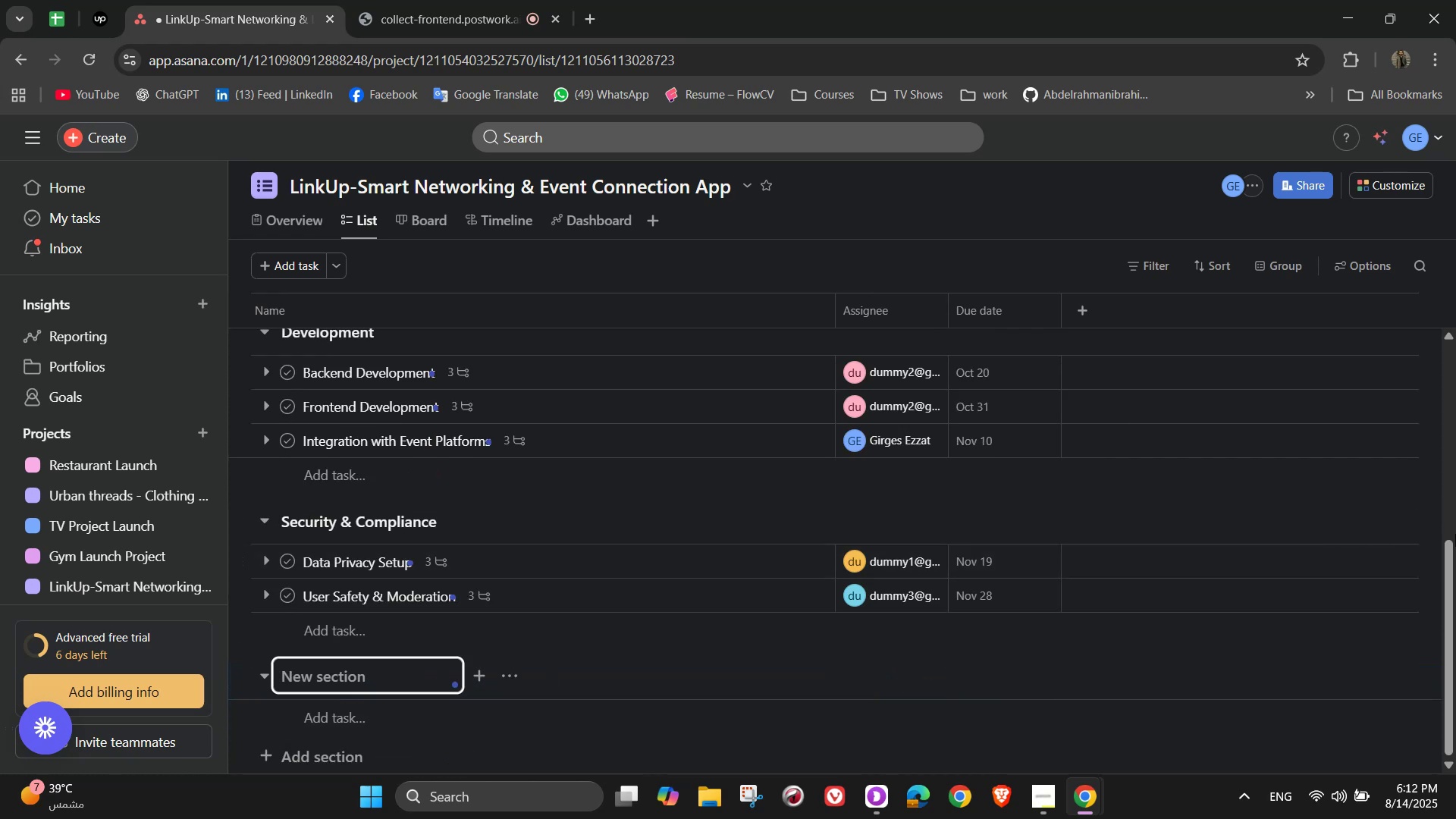 
type(Markete)
key(Backspace)
type(ing & Launch)
 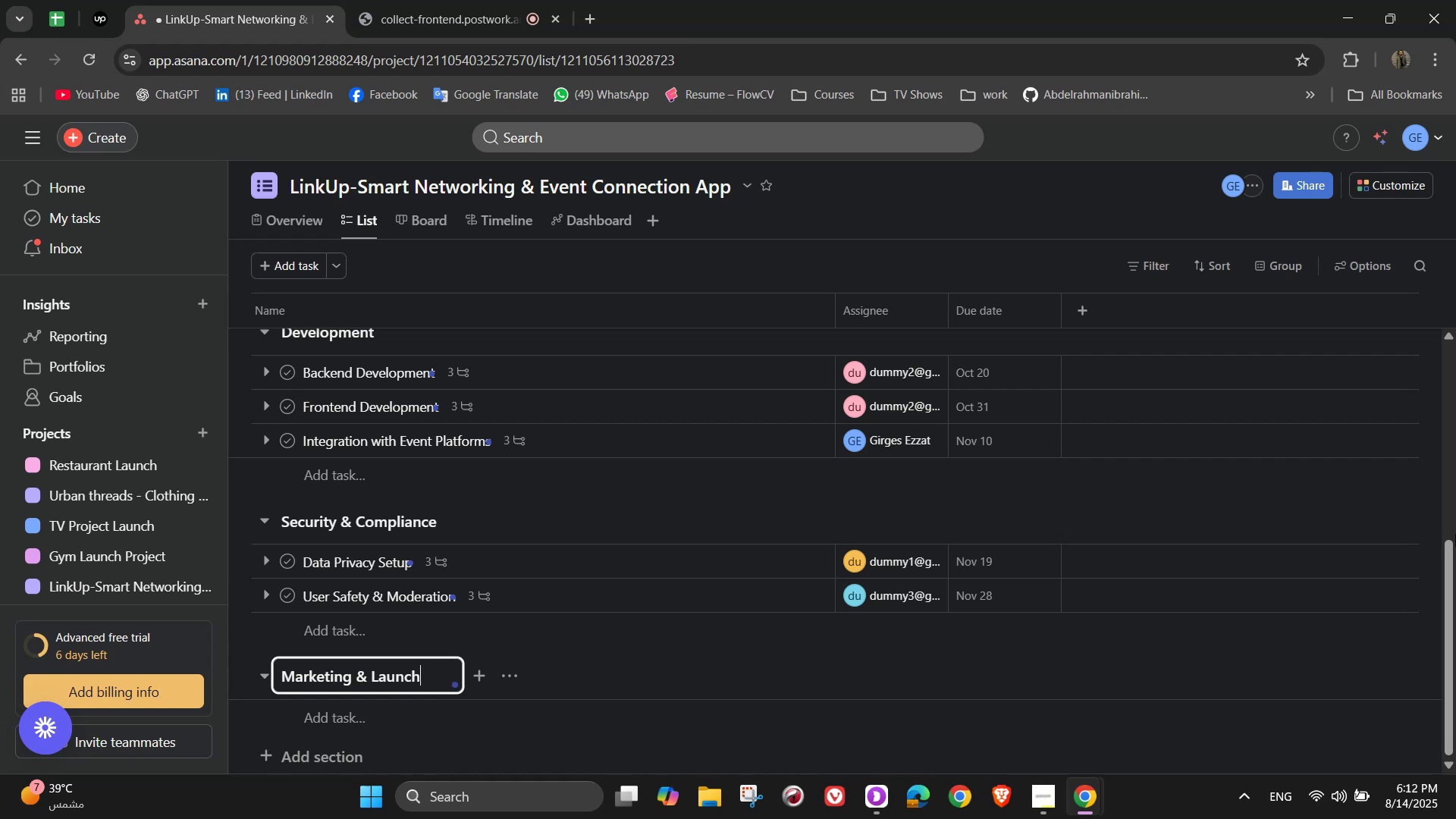 
wait(28.7)
 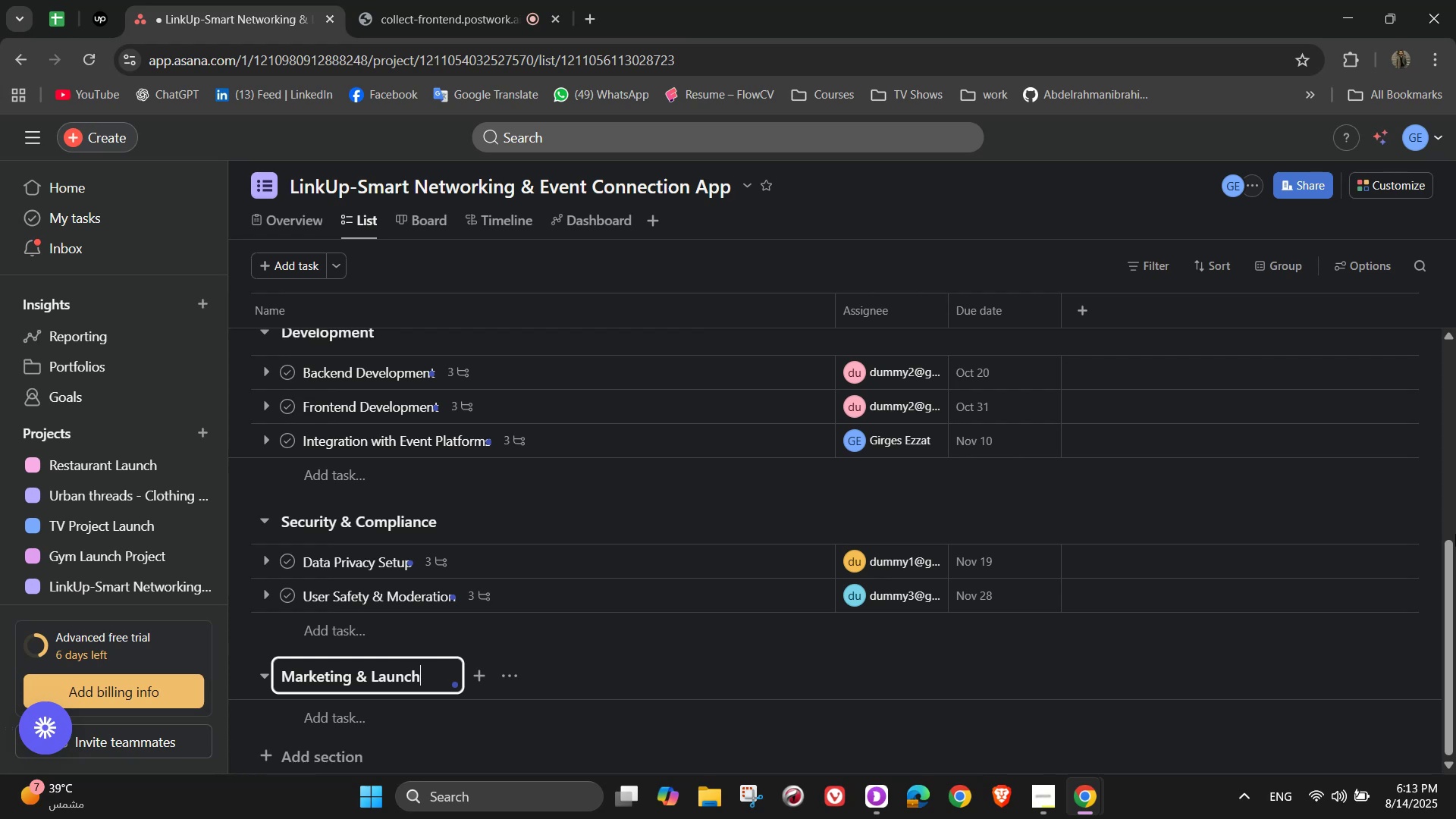 
left_click([326, 711])
 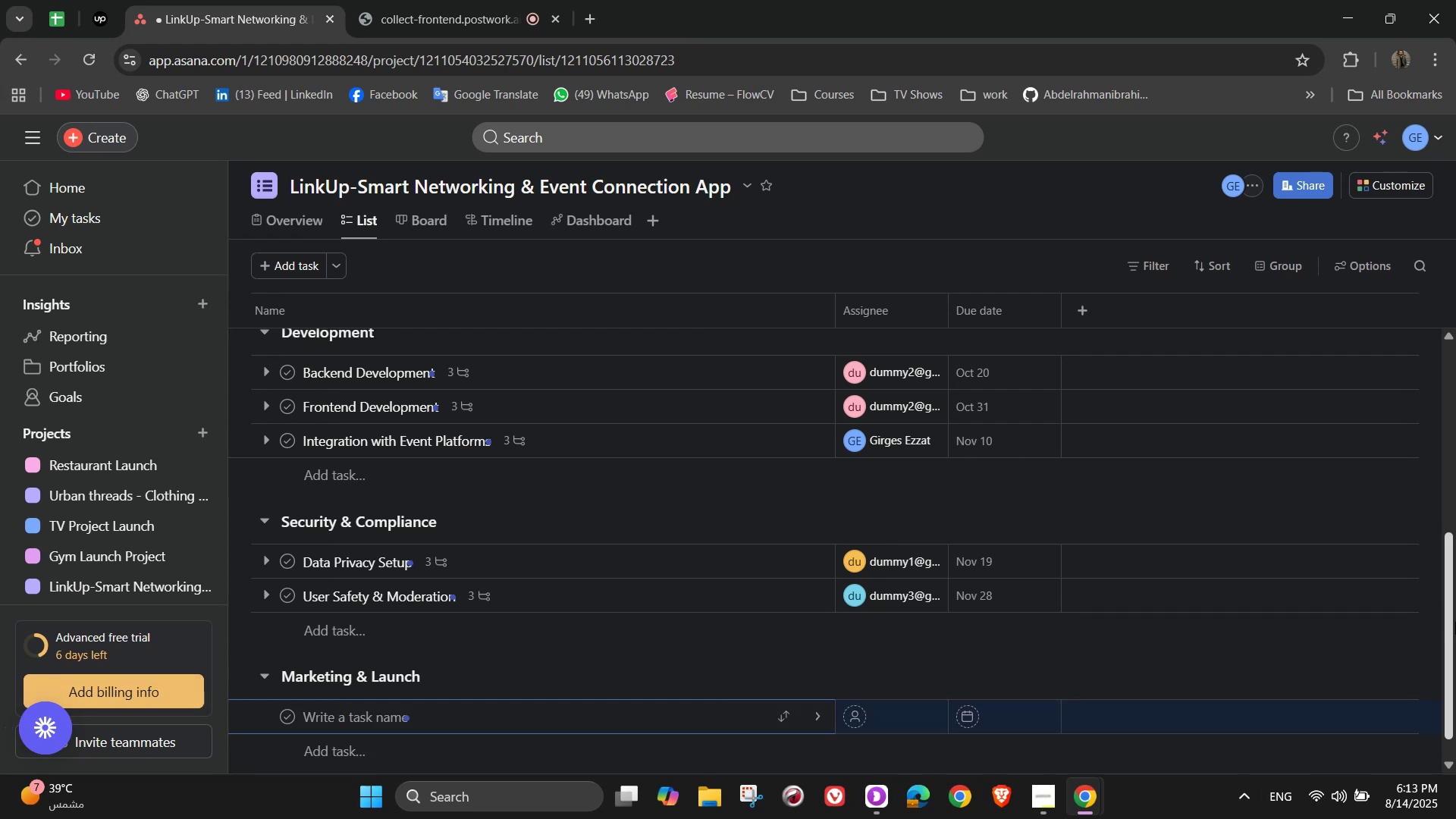 
hold_key(key=ShiftLeft, duration=1.52)
 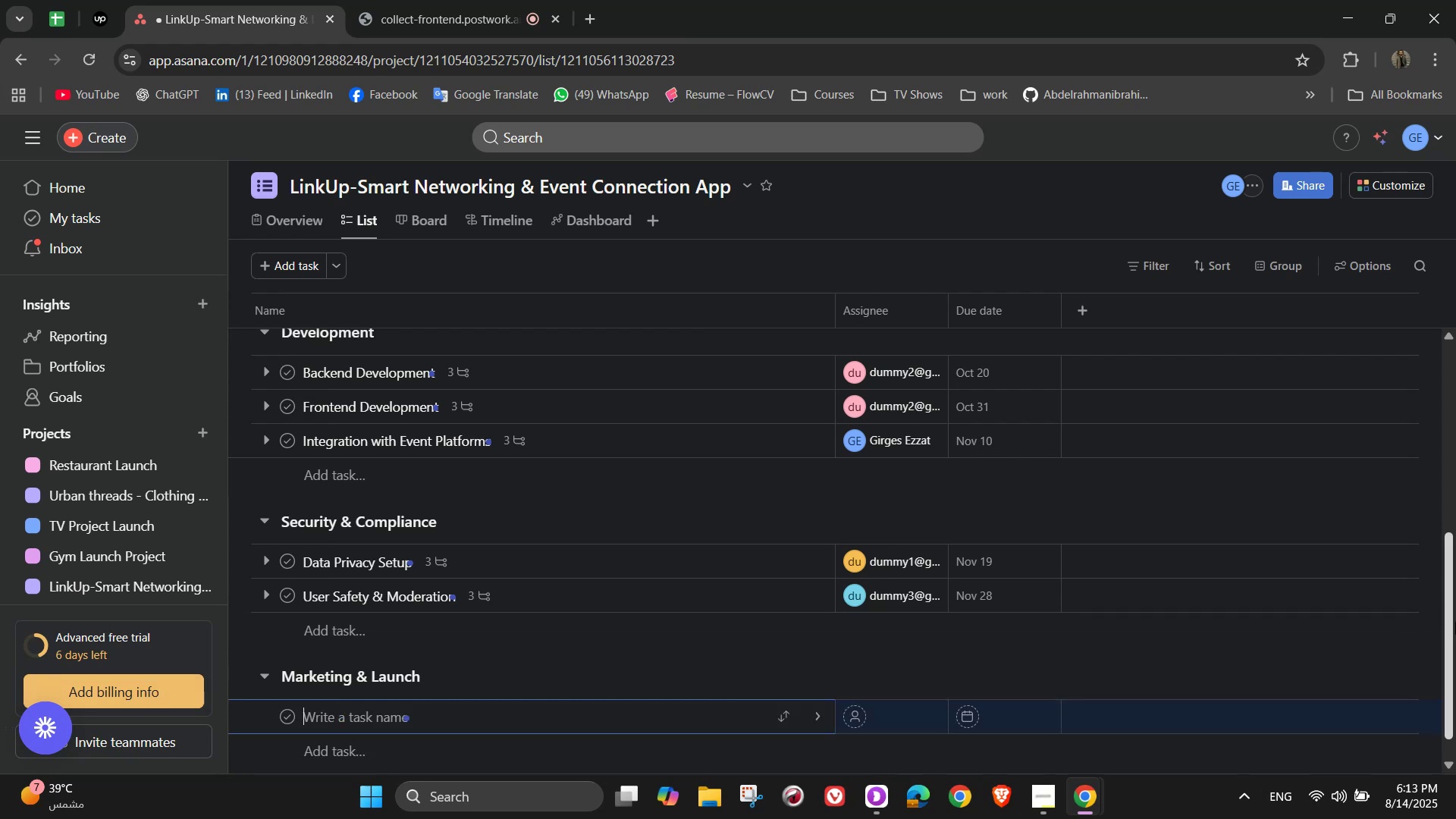 
hold_key(key=ShiftLeft, duration=1.51)
 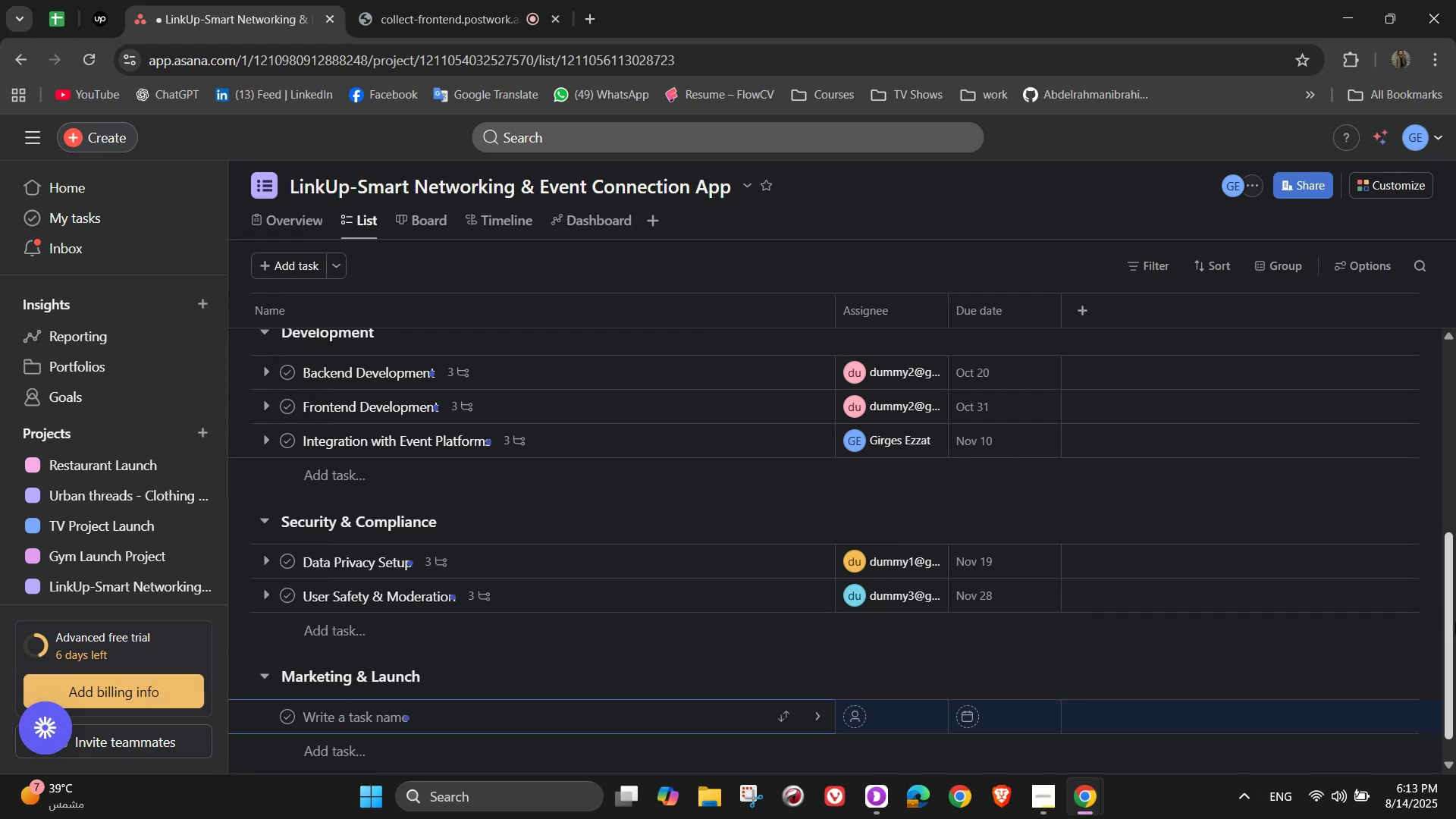 
type(Pe=re)
key(Backspace)
key(Backspace)
key(Backspace)
key(Backspace)
key(Backspace)
type(Pre-Launch A)
 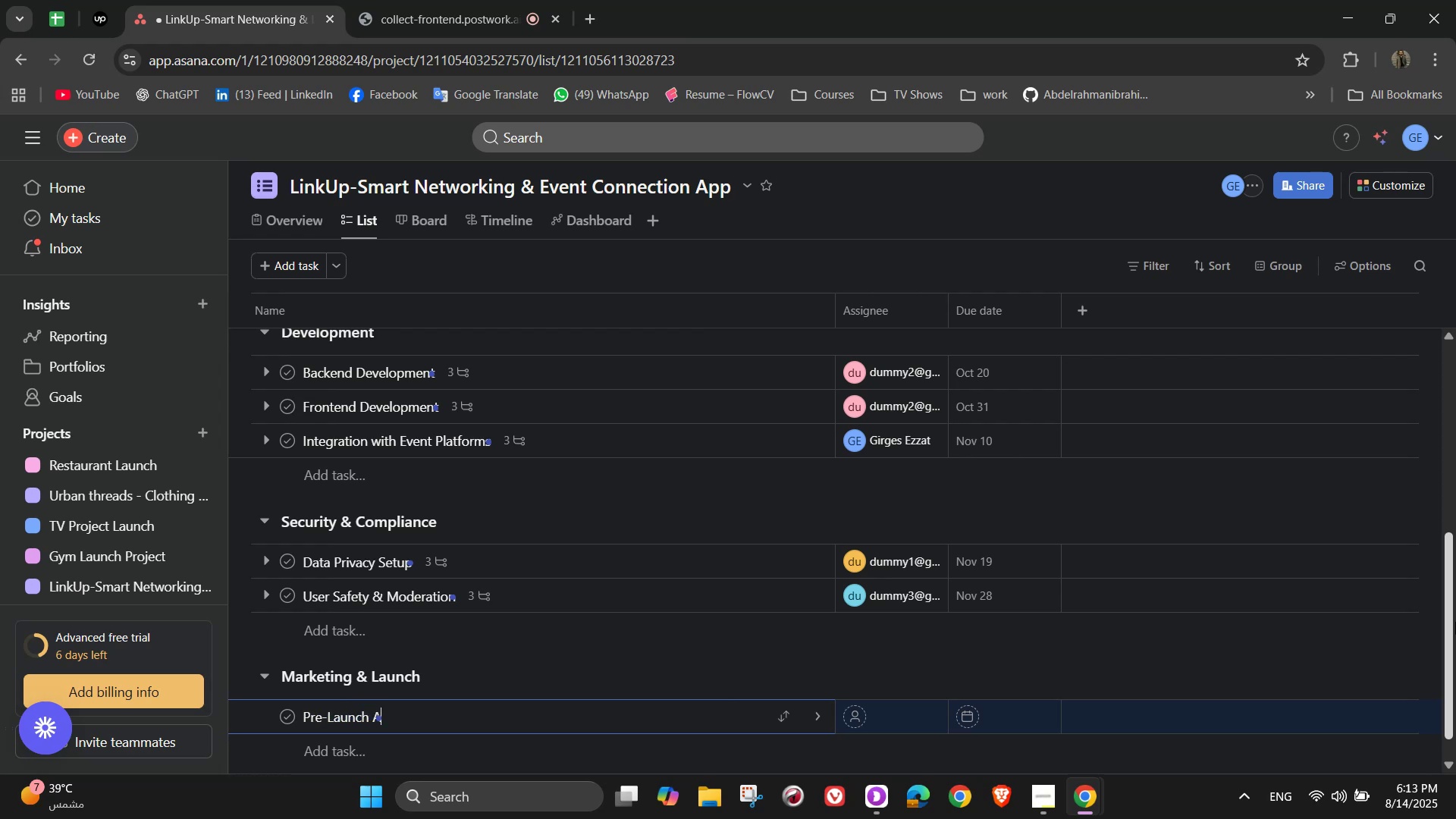 
type(wareness)
 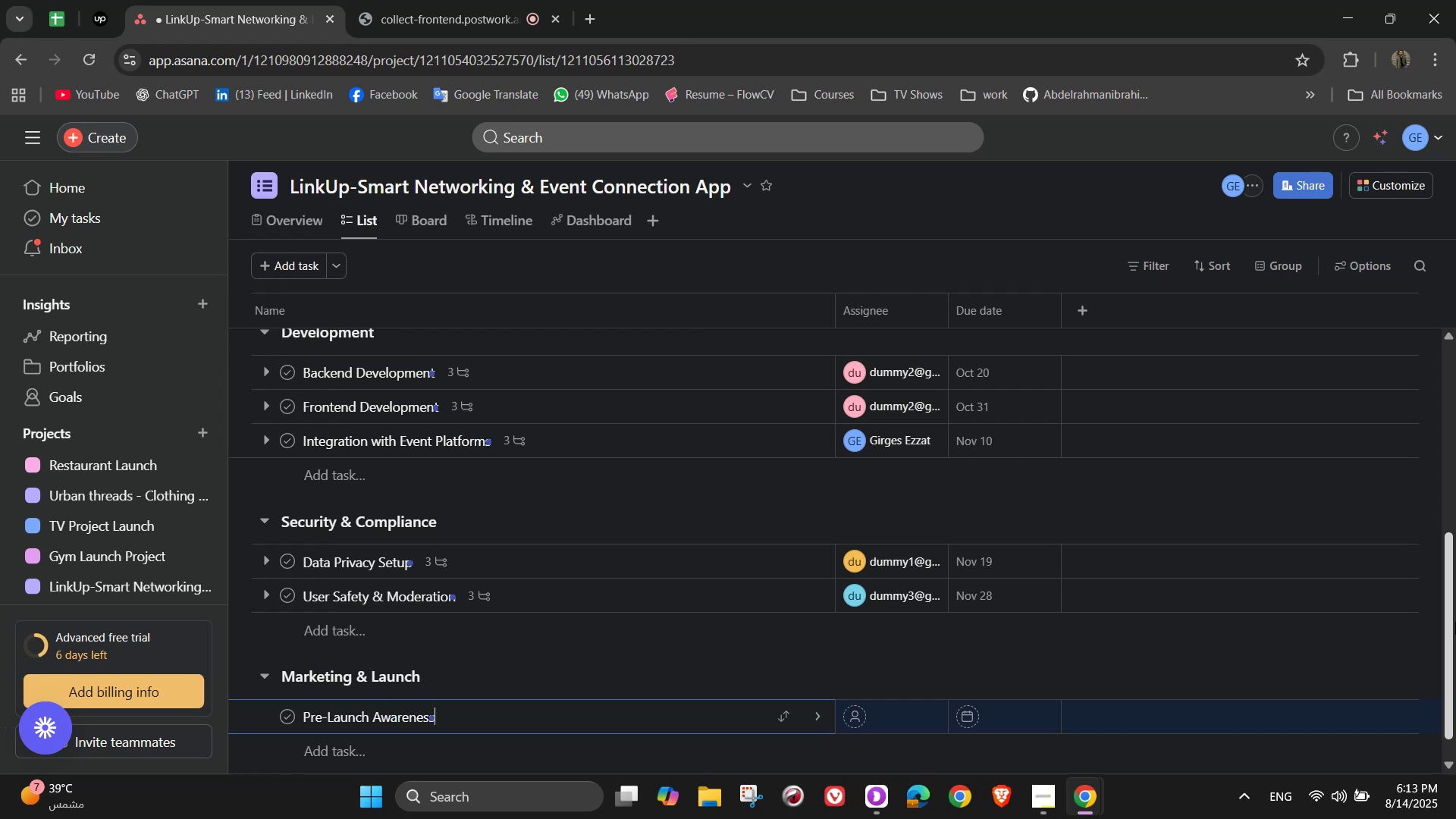 
wait(8.49)
 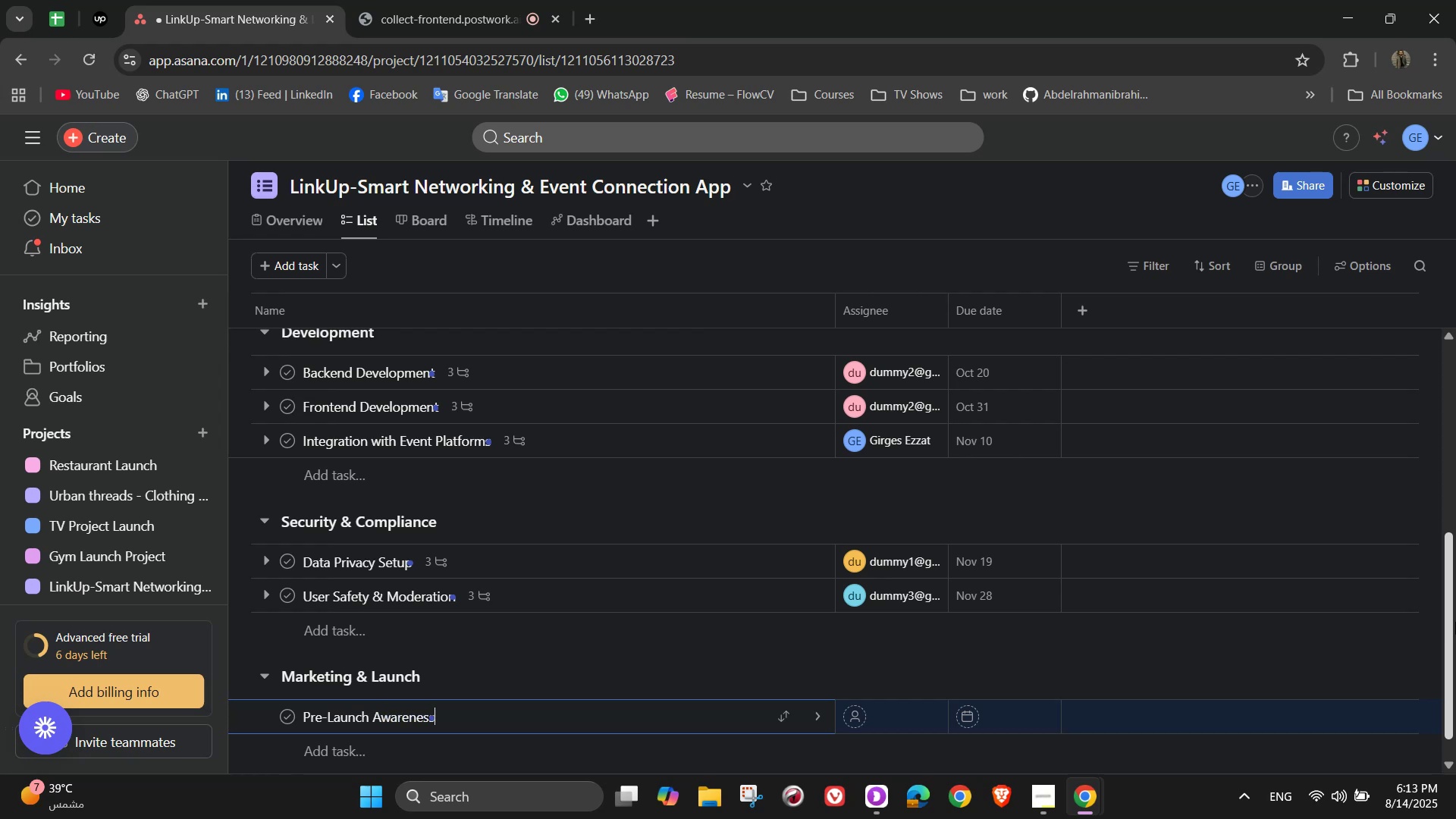 
left_click([824, 722])
 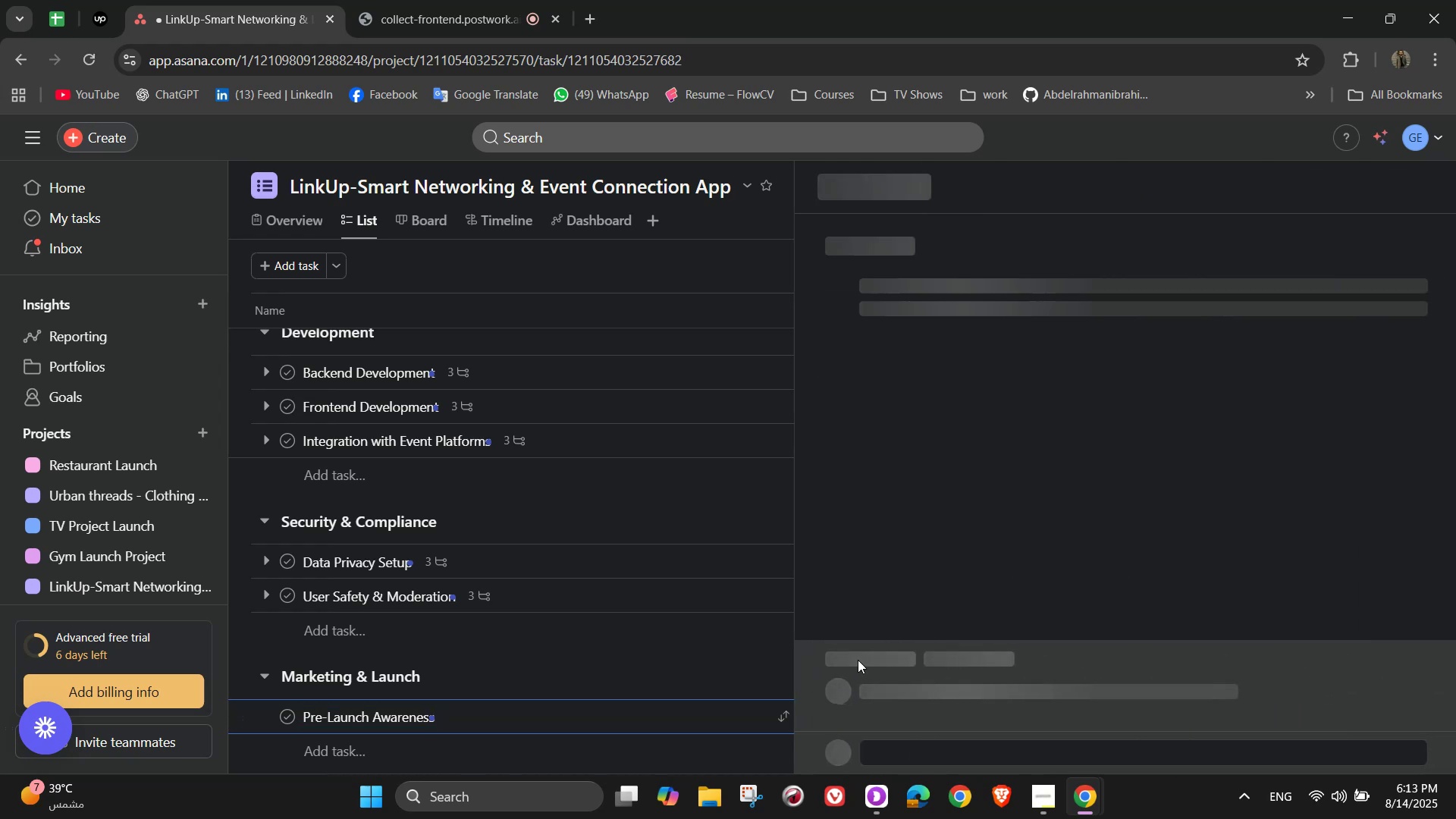 
mouse_move([1060, 325])
 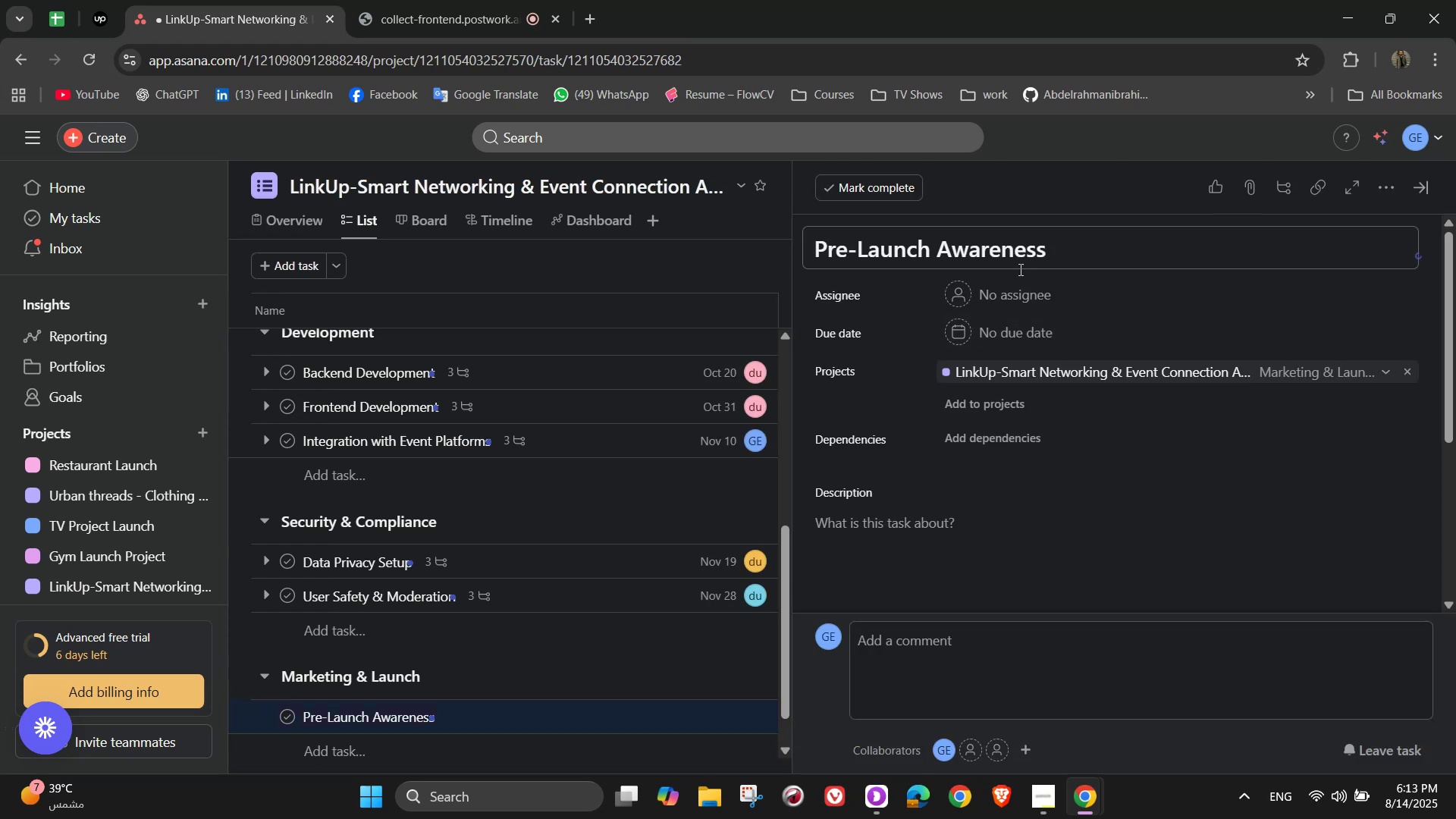 
left_click([1009, 297])
 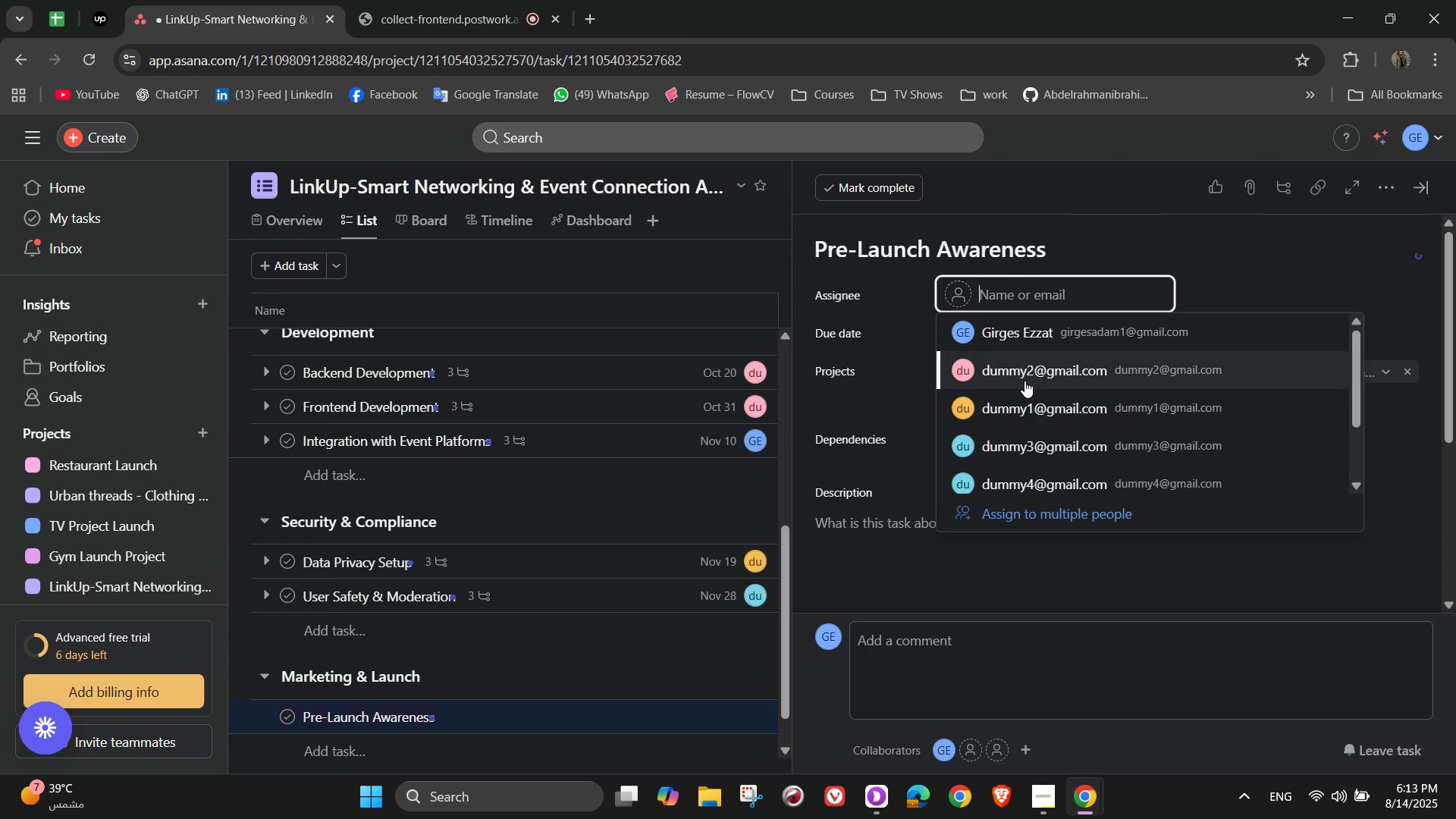 
left_click([1025, 372])
 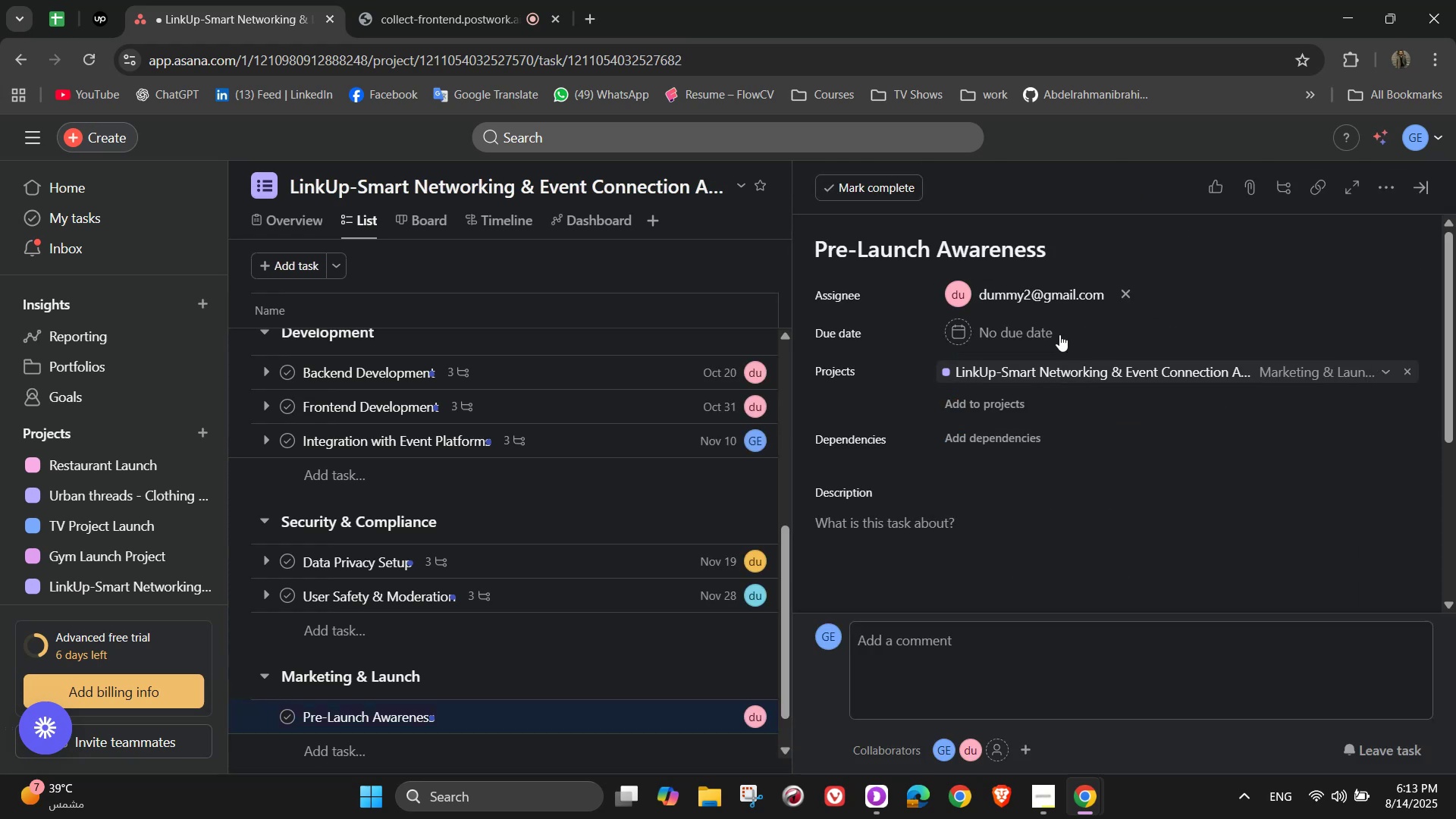 
left_click([1049, 331])
 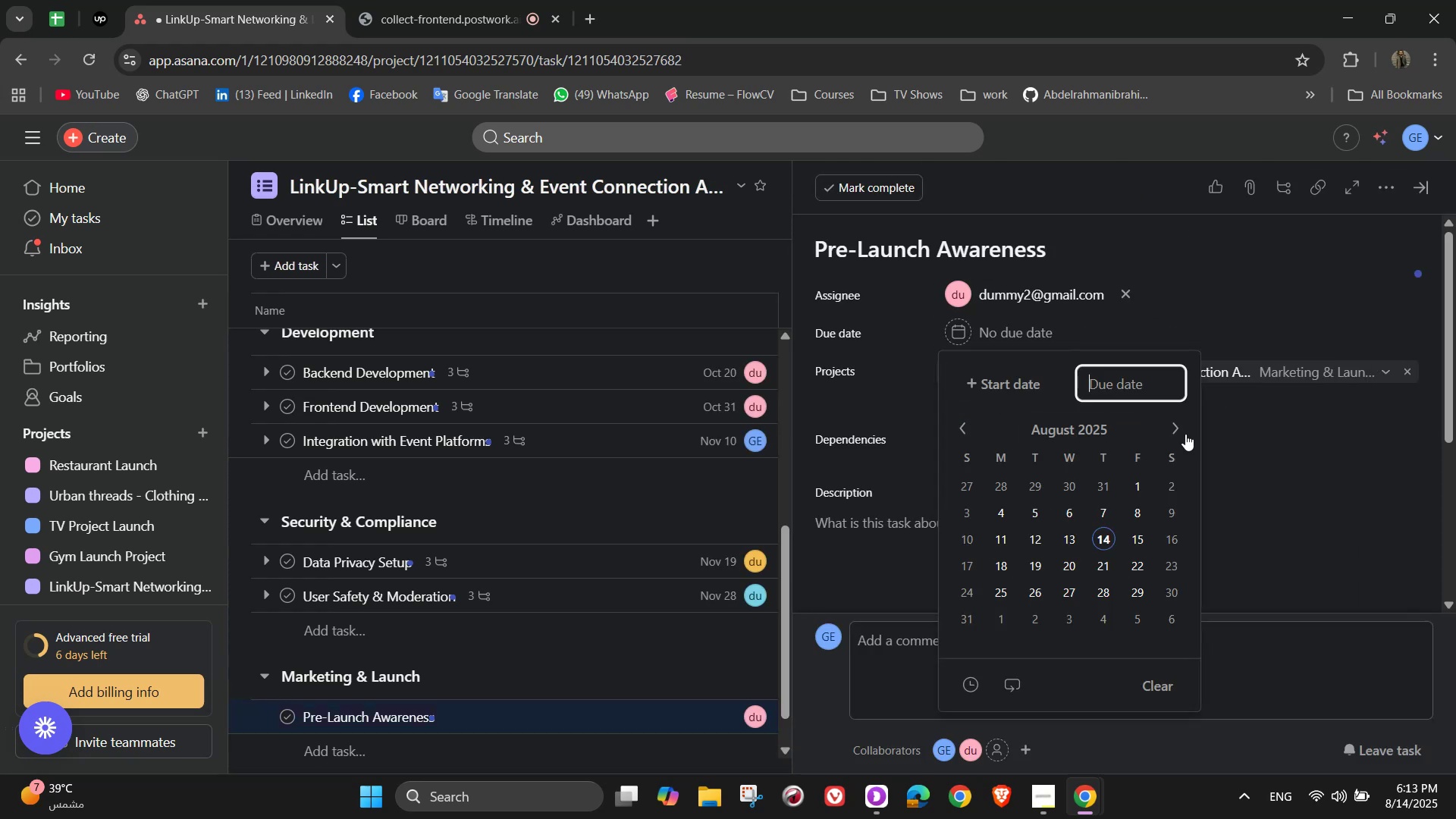 
left_click([1183, 426])
 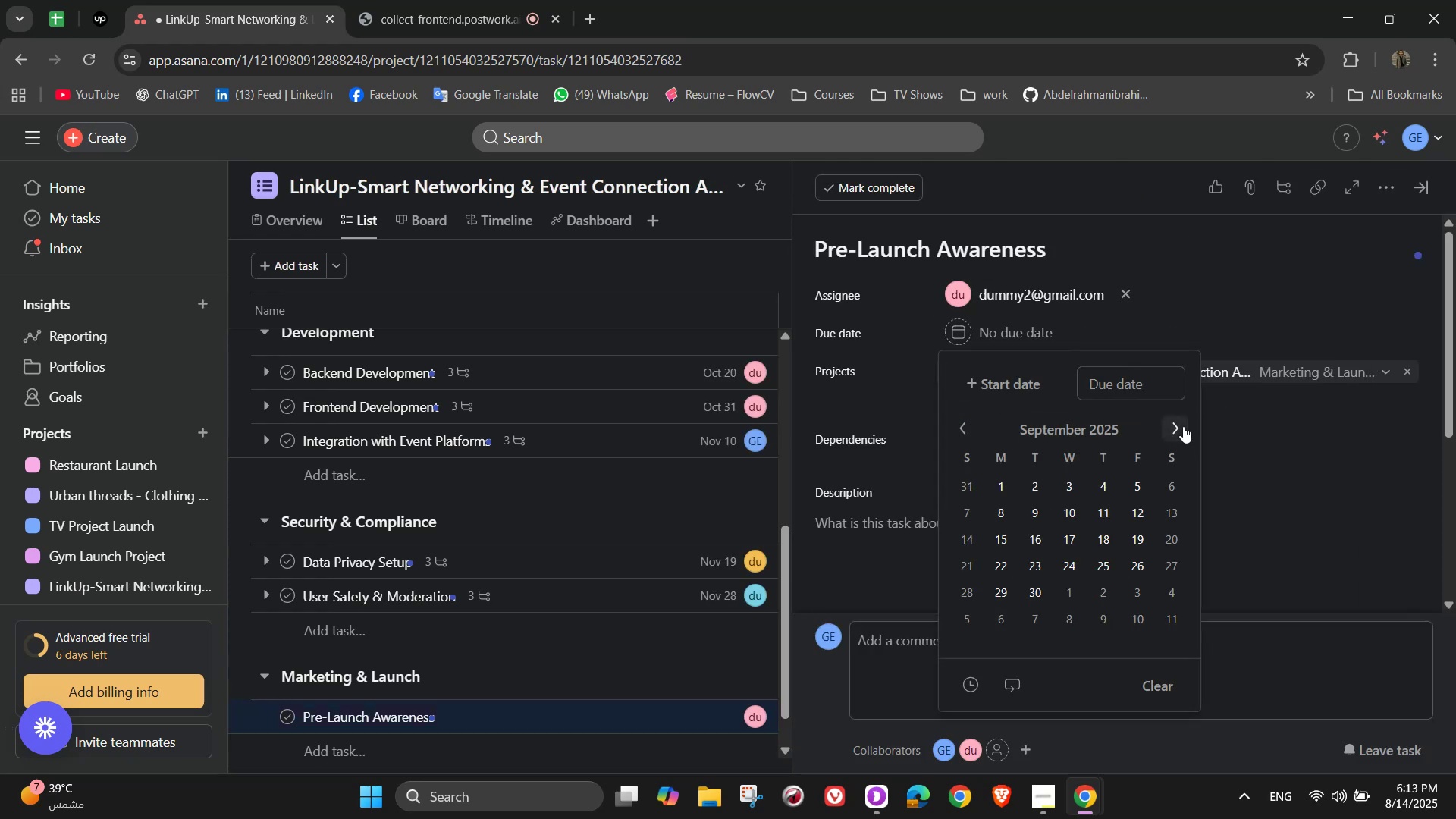 
left_click([1183, 426])
 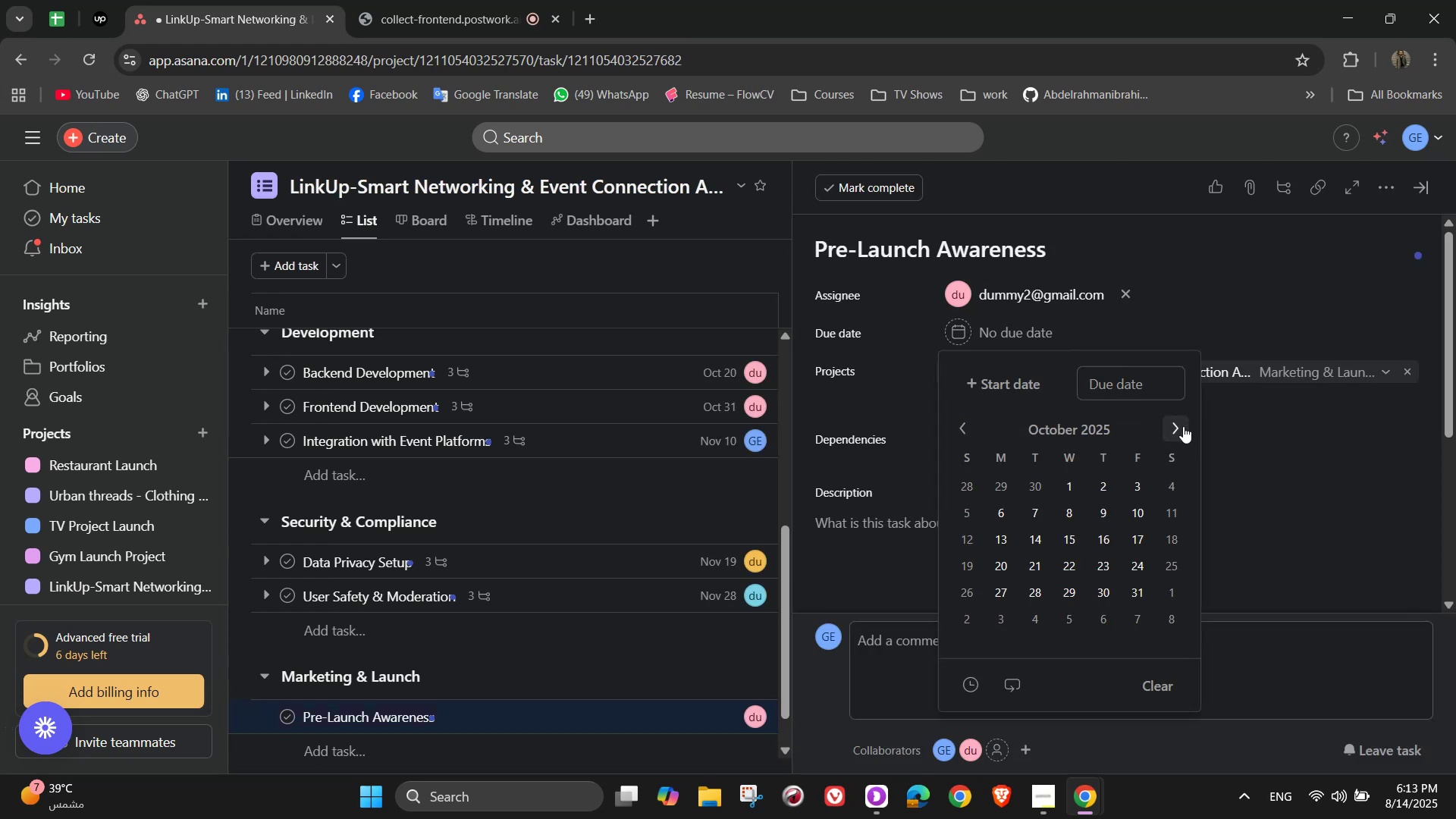 
left_click([1183, 426])
 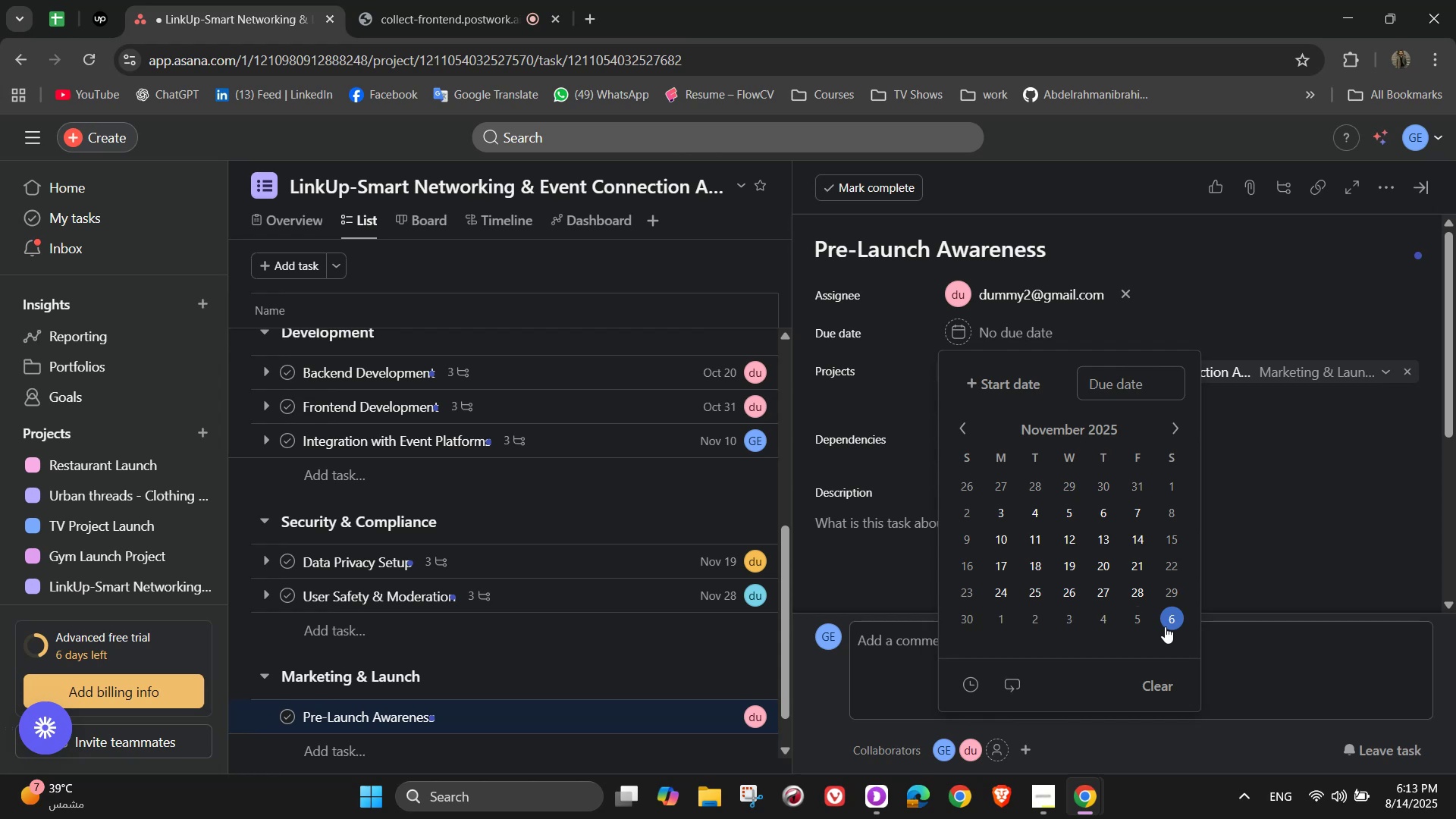 
left_click([1142, 621])
 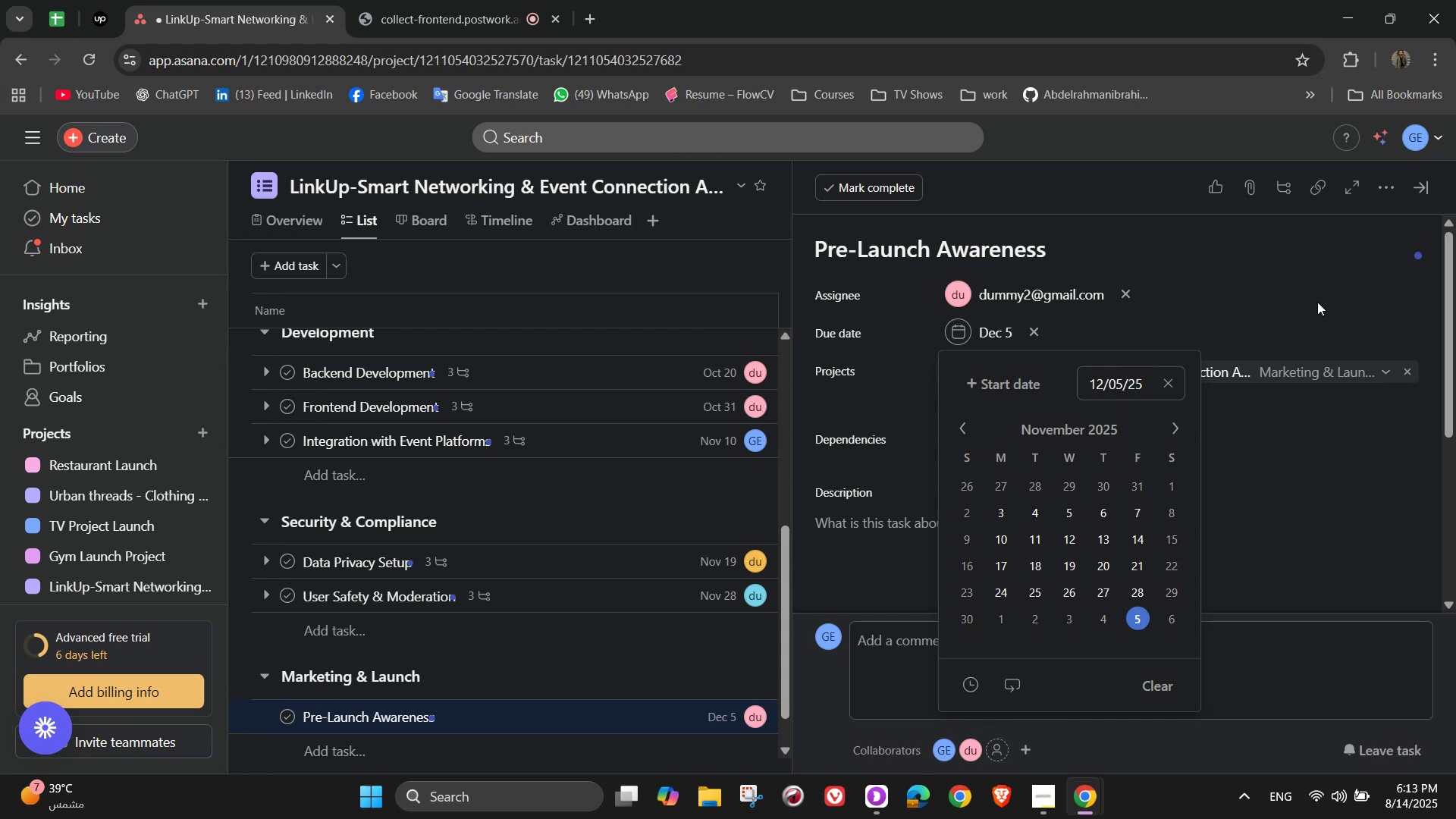 
left_click([1317, 298])
 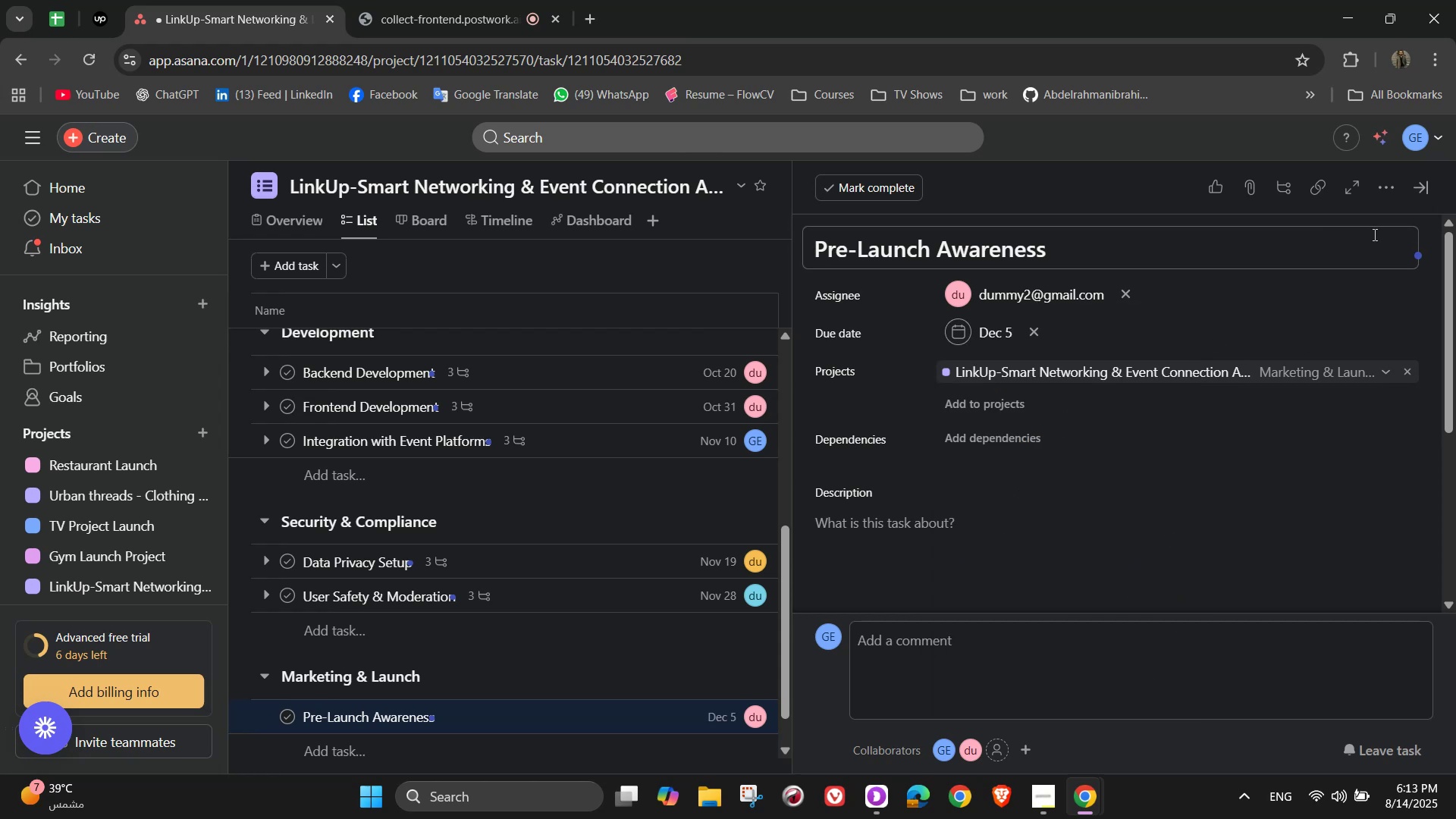 
left_click([1392, 193])
 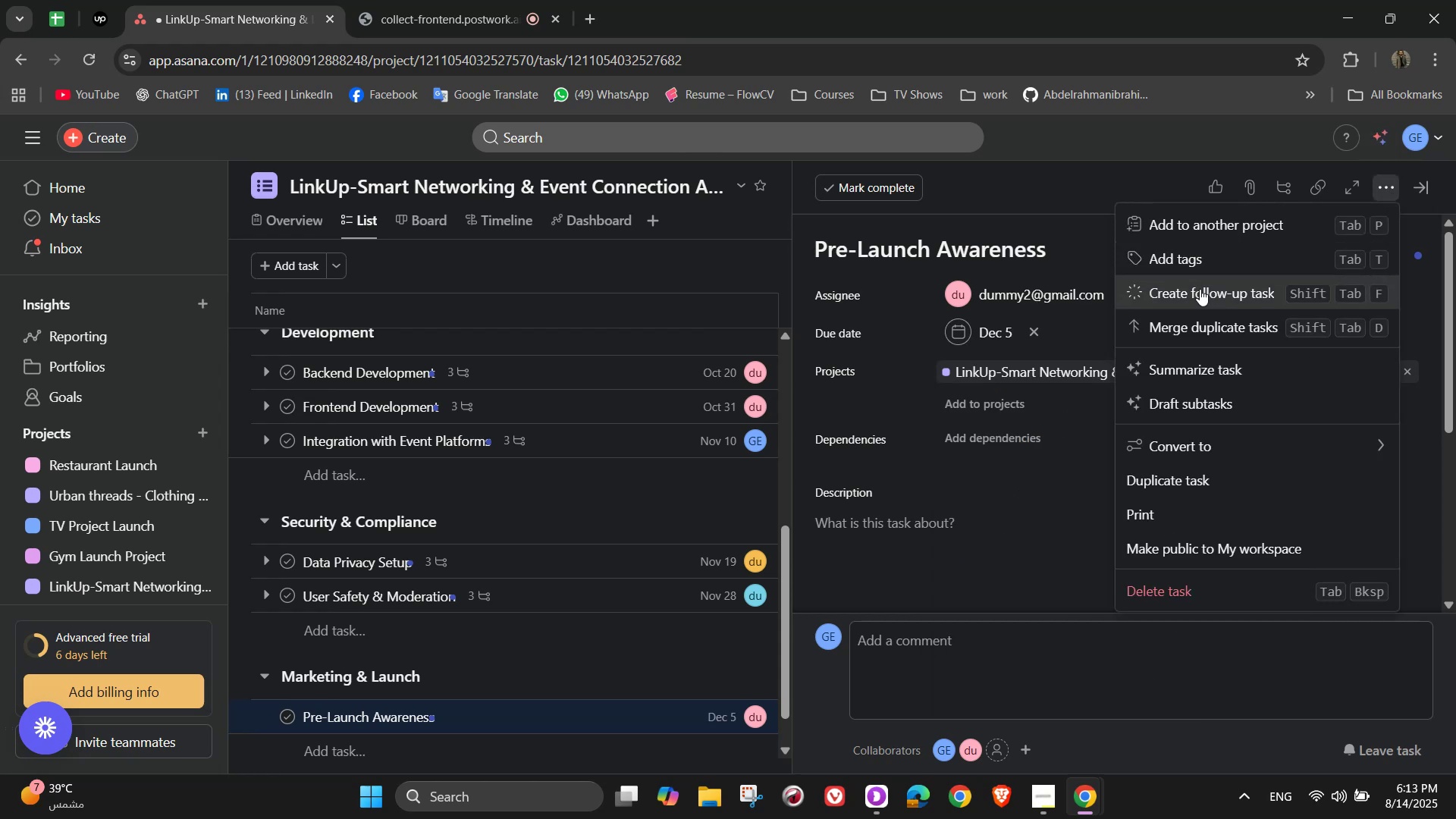 
left_click([1193, 266])
 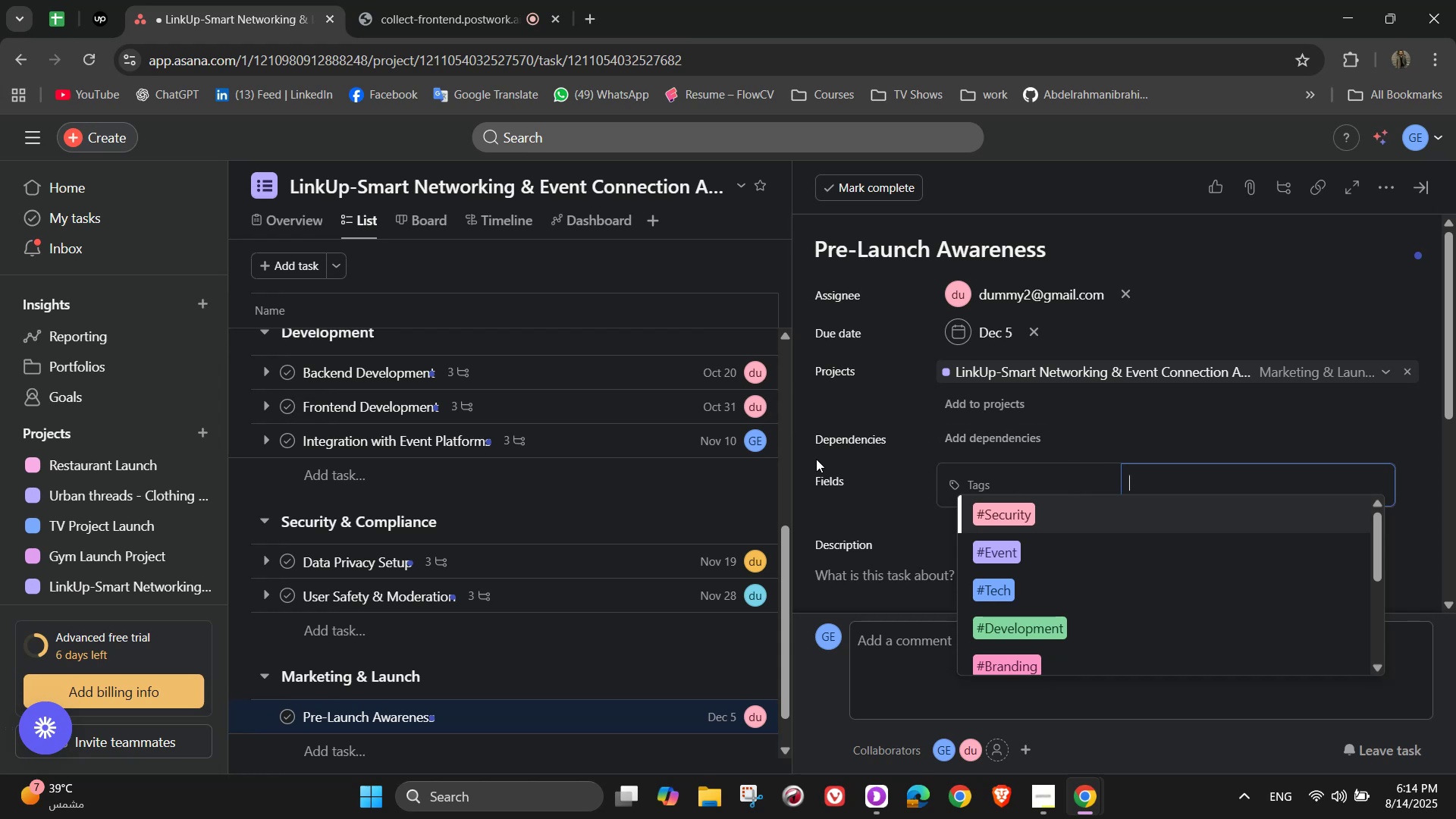 
wait(46.64)
 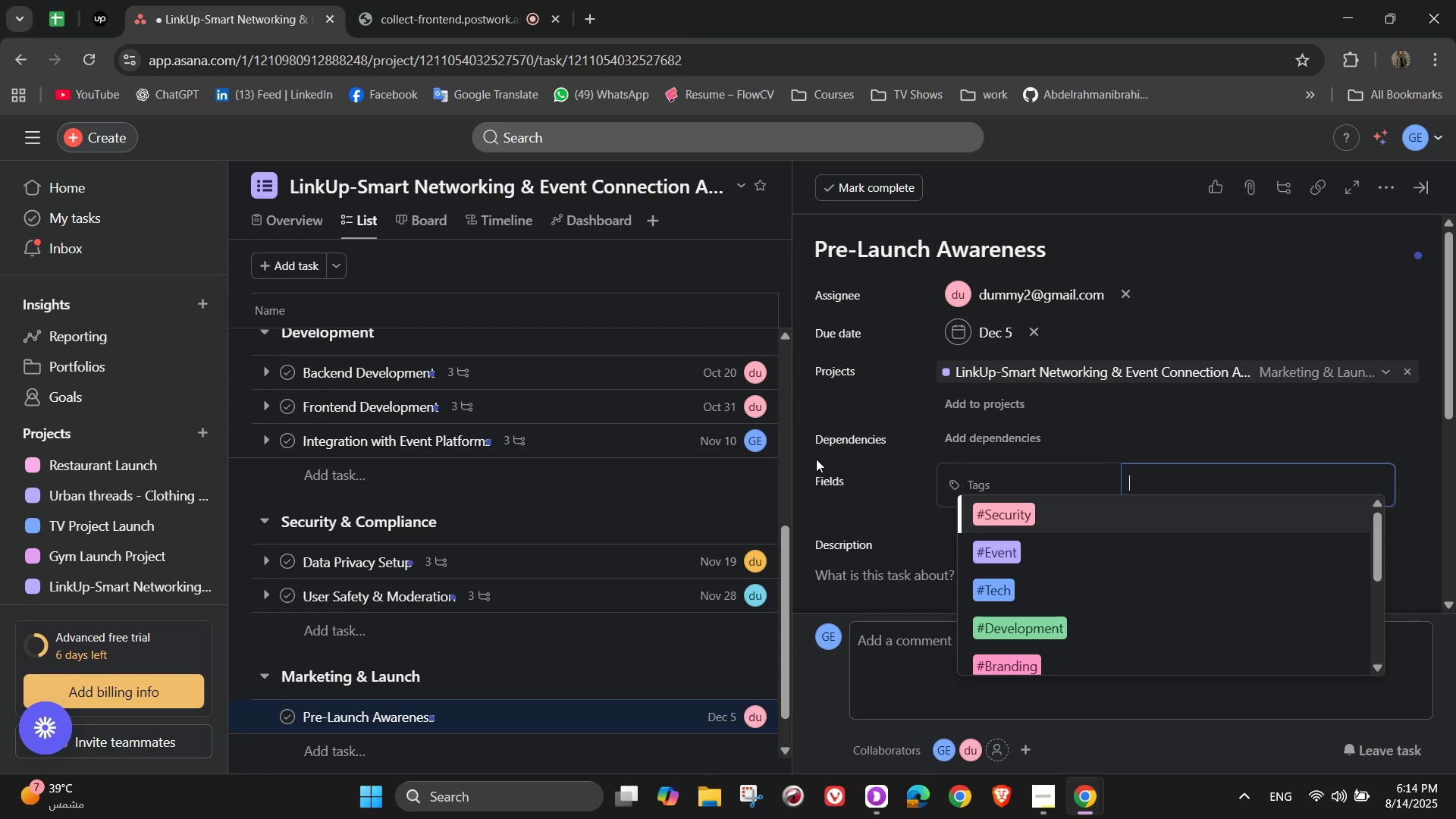 
type(ev )
key(Backspace)
 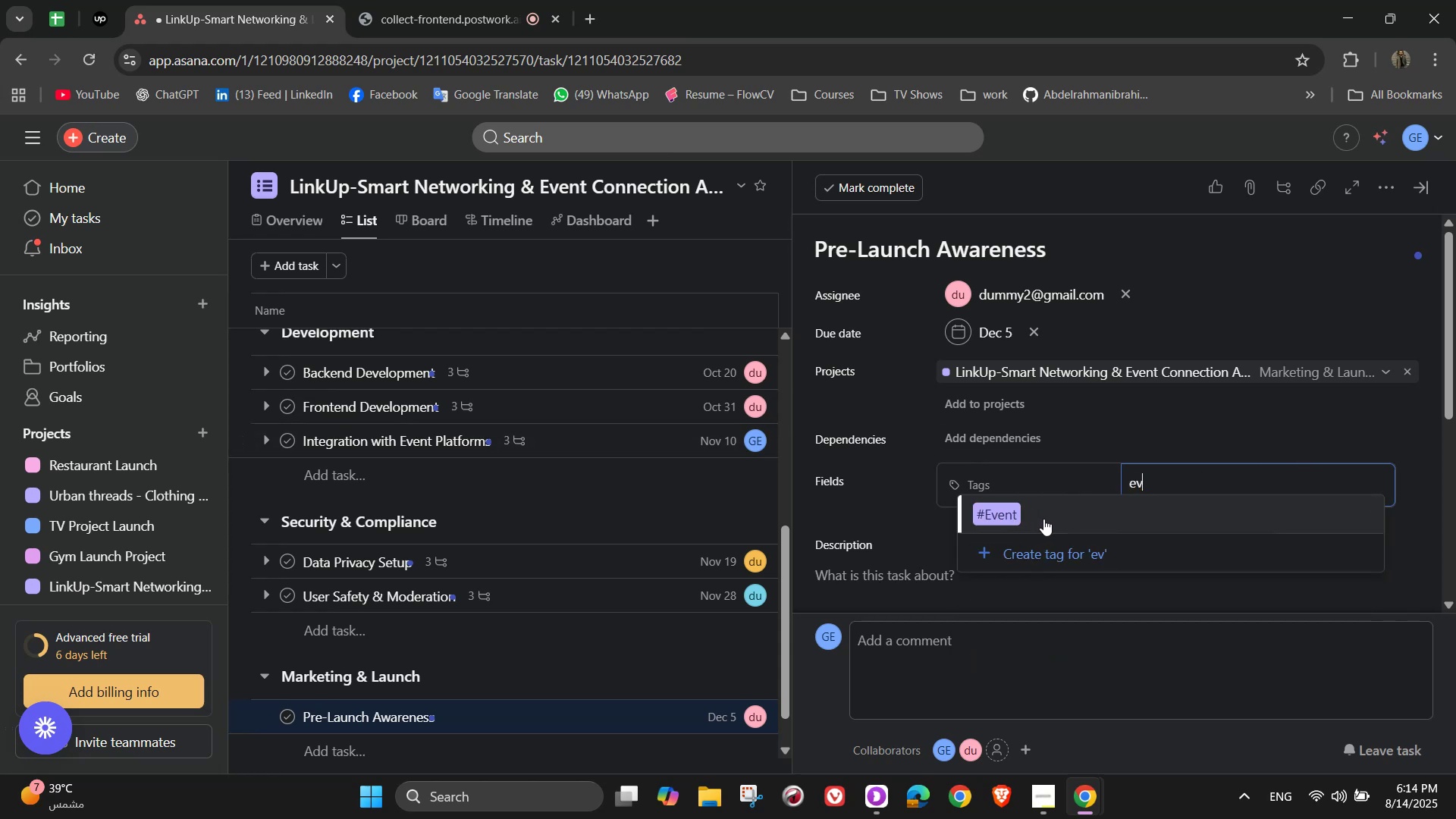 
left_click([1043, 519])
 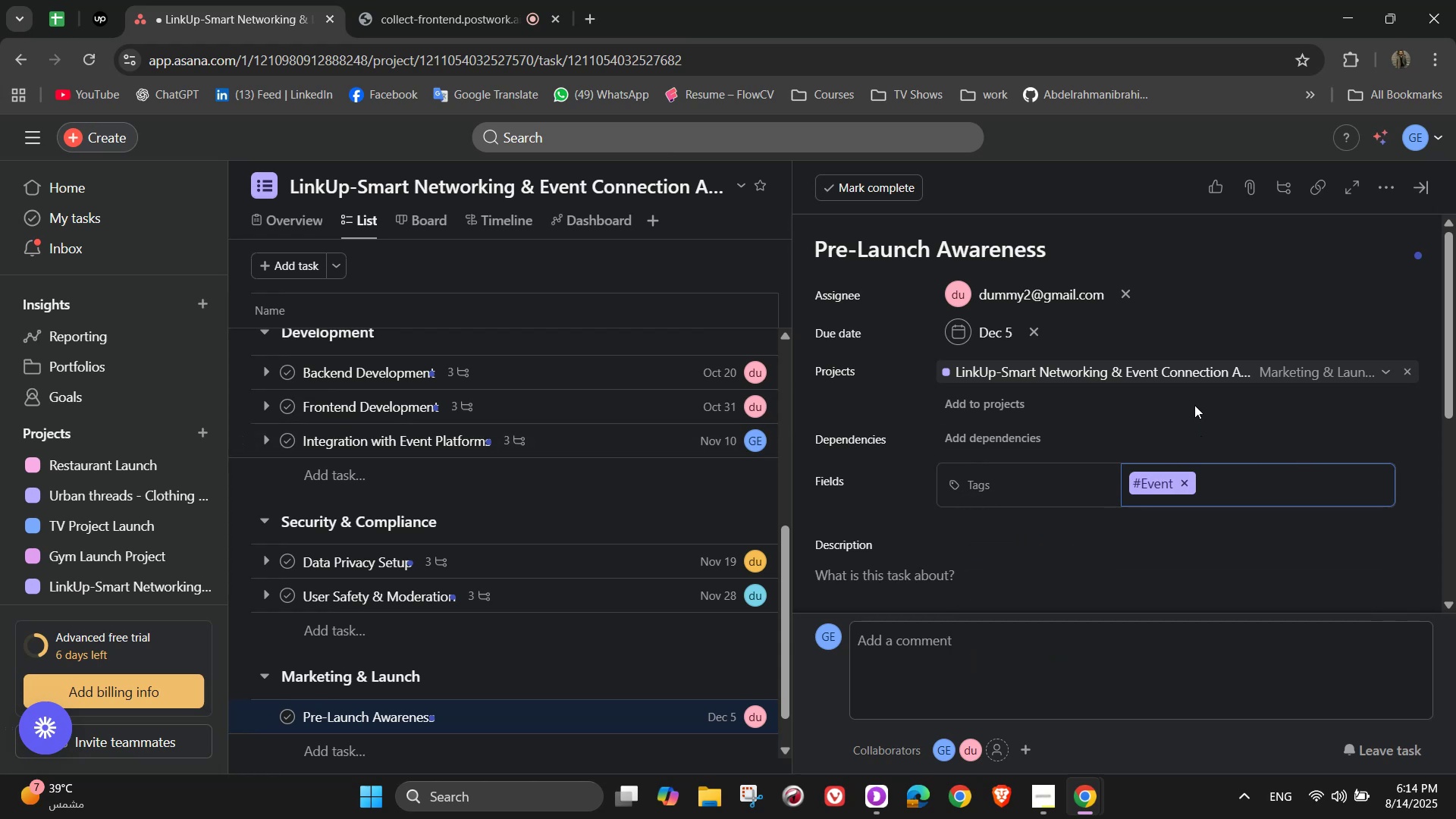 
scroll: coordinate [1112, 458], scroll_direction: down, amount: 1.0
 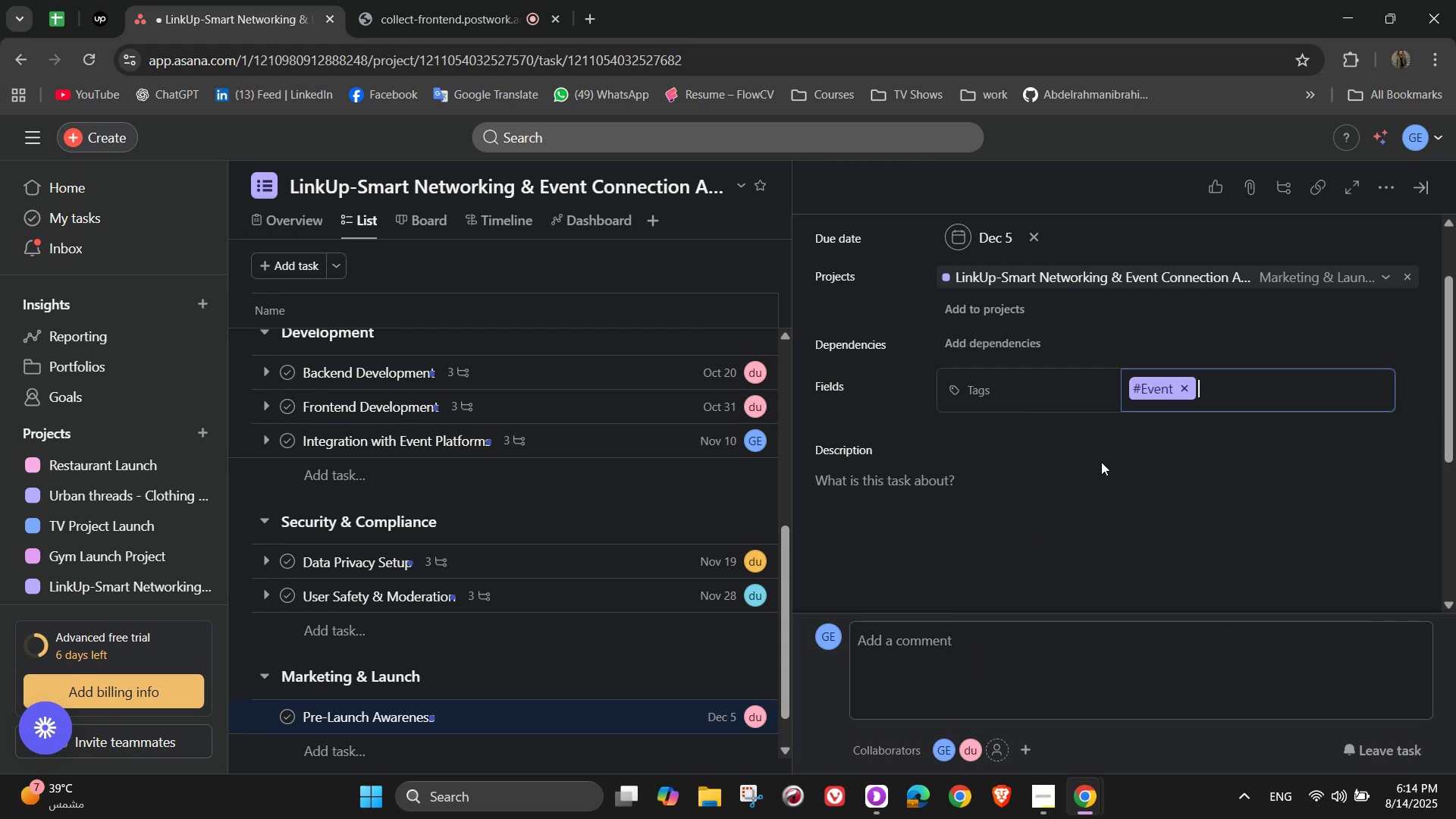 
left_click([1075, 475])
 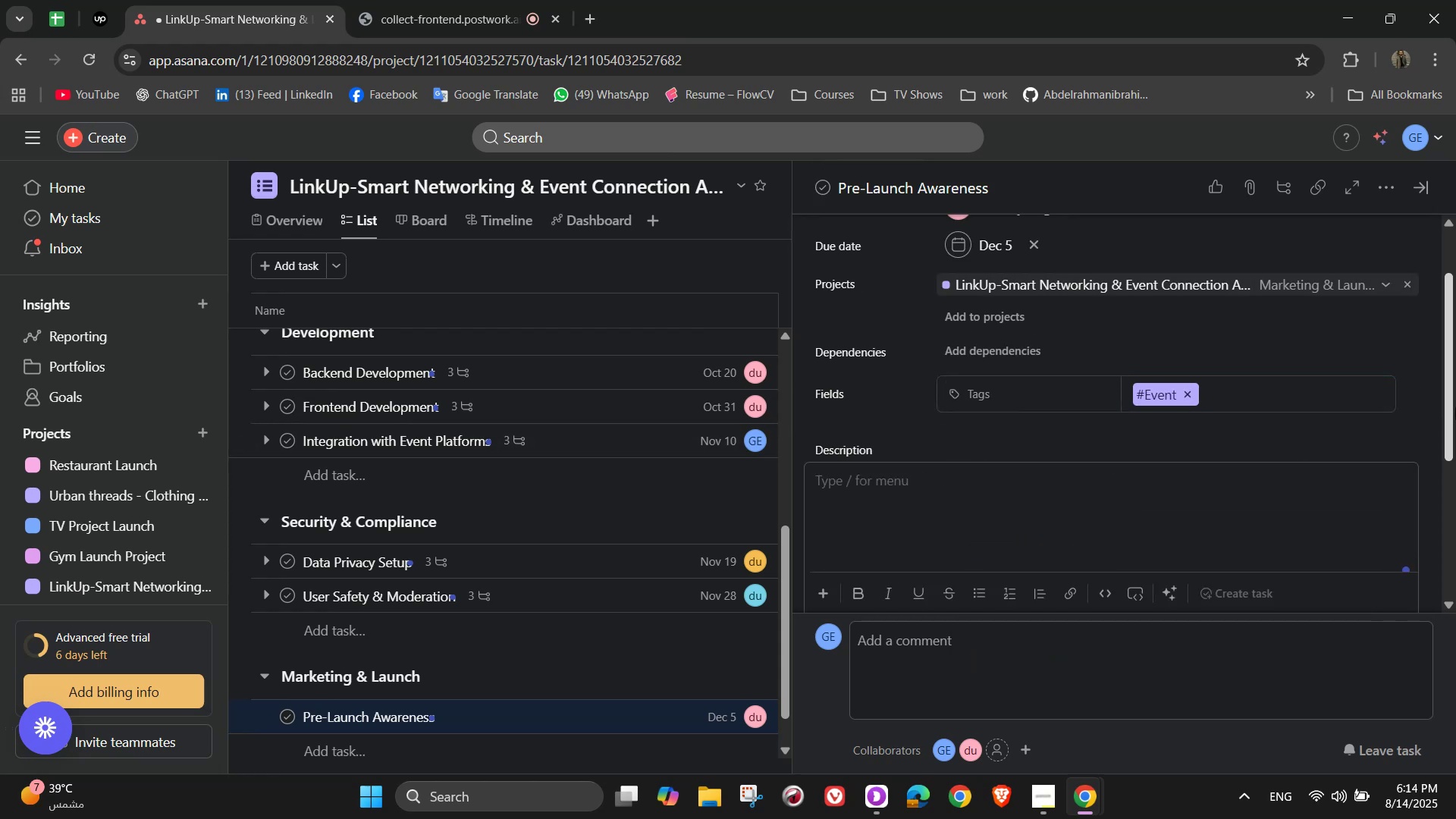 
type(Build anticipation before release)
 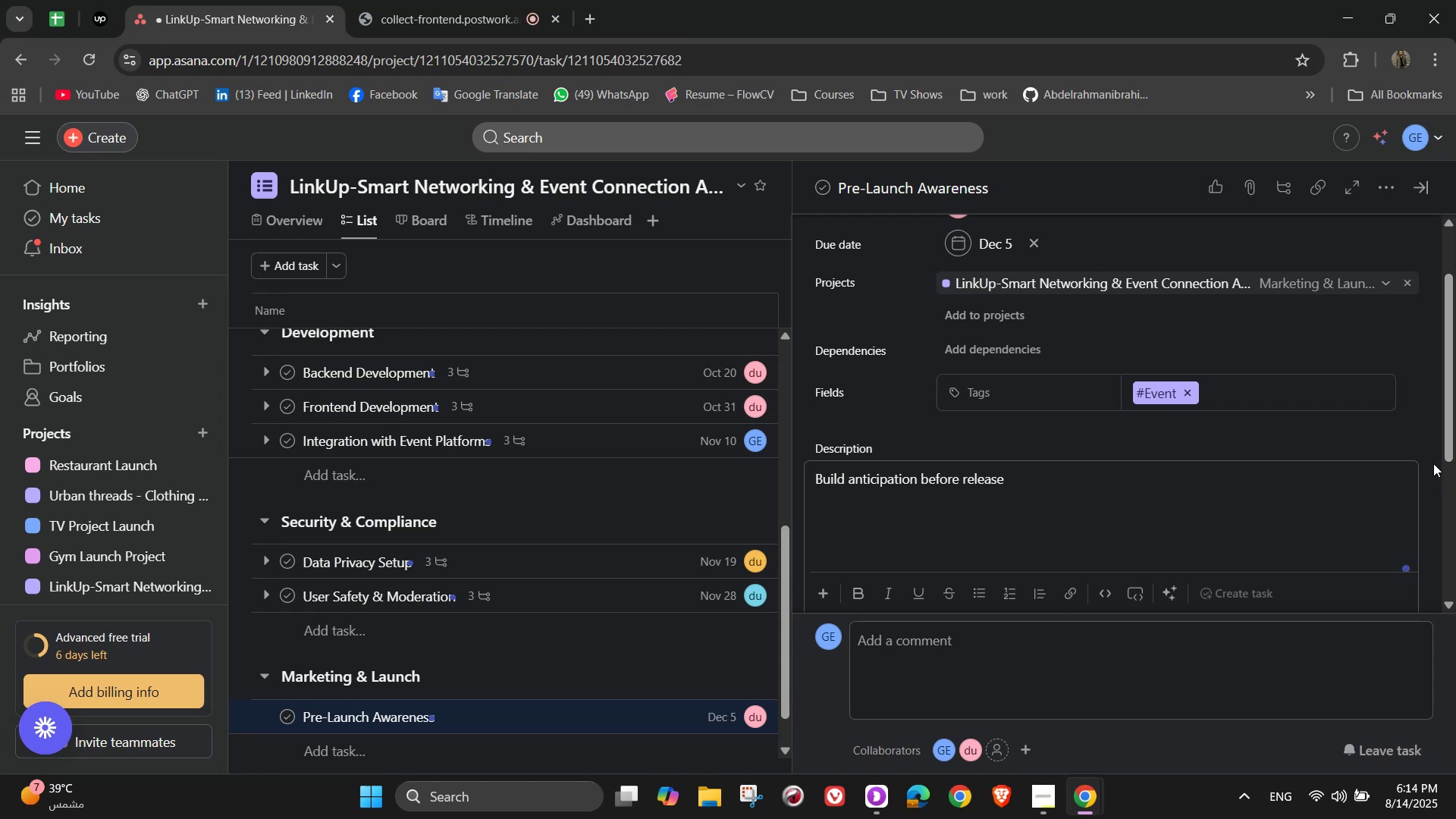 
scroll: coordinate [1121, 413], scroll_direction: down, amount: 2.0
 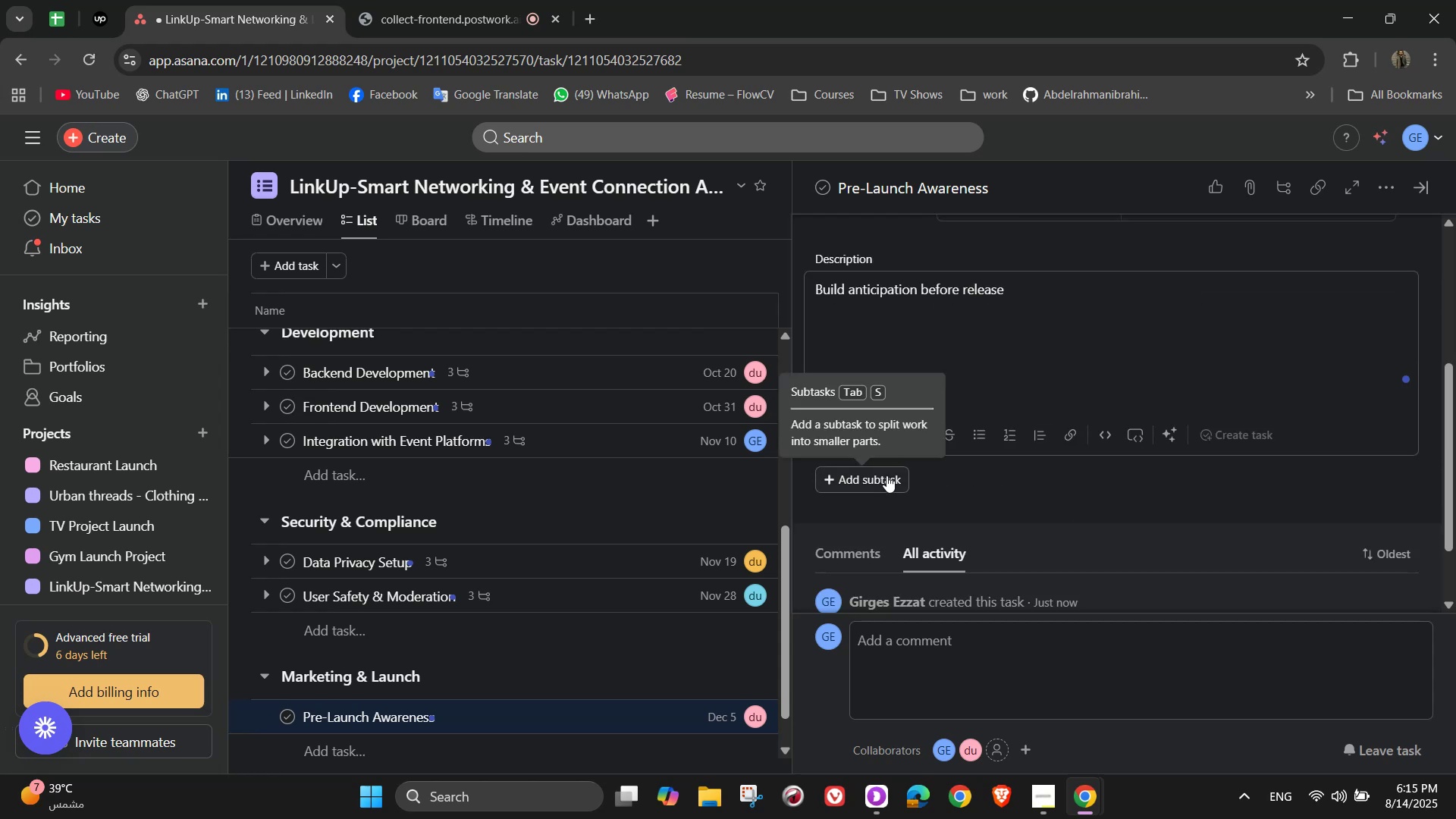 
left_click([886, 475])
 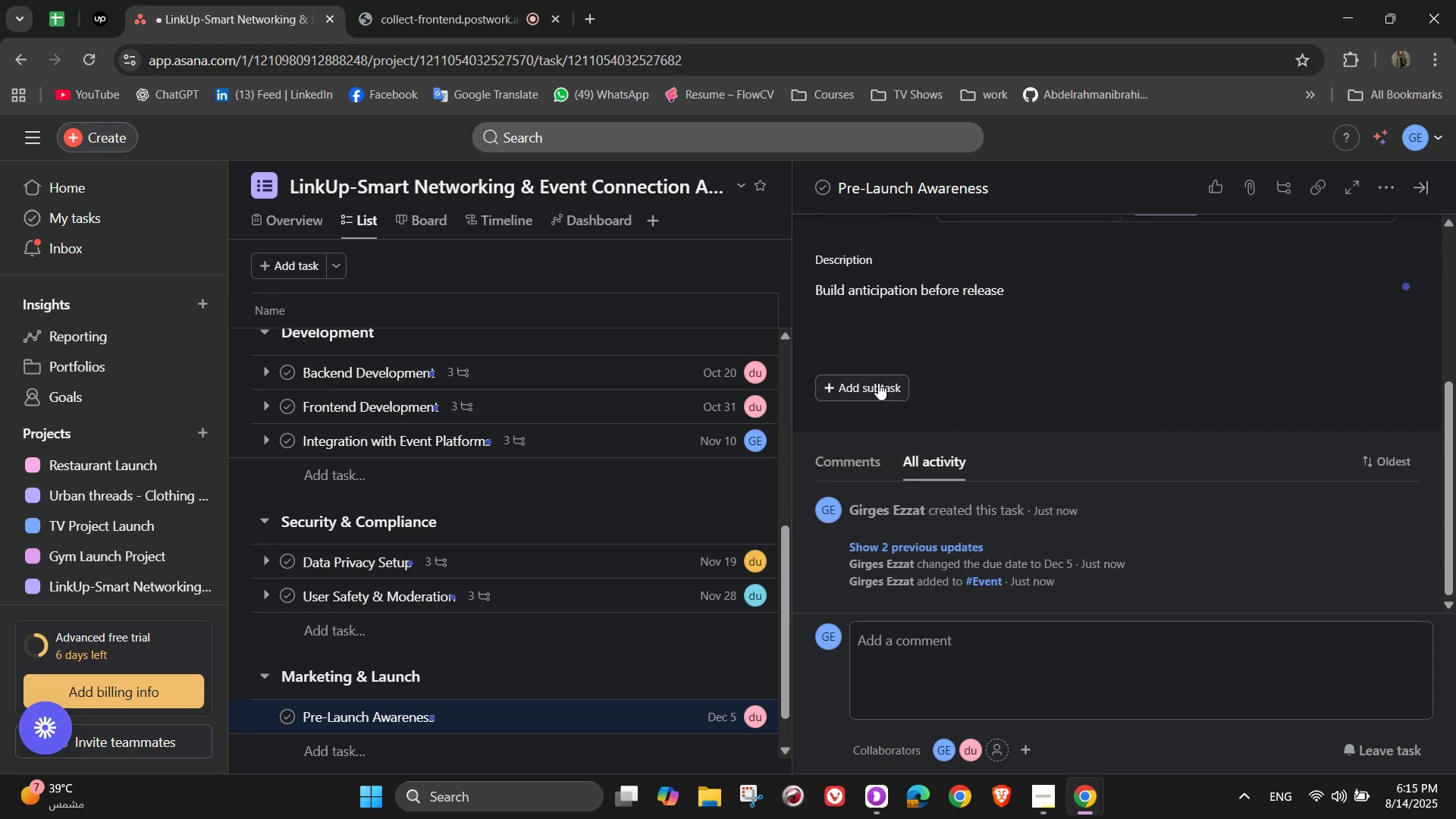 
left_click([878, 383])
 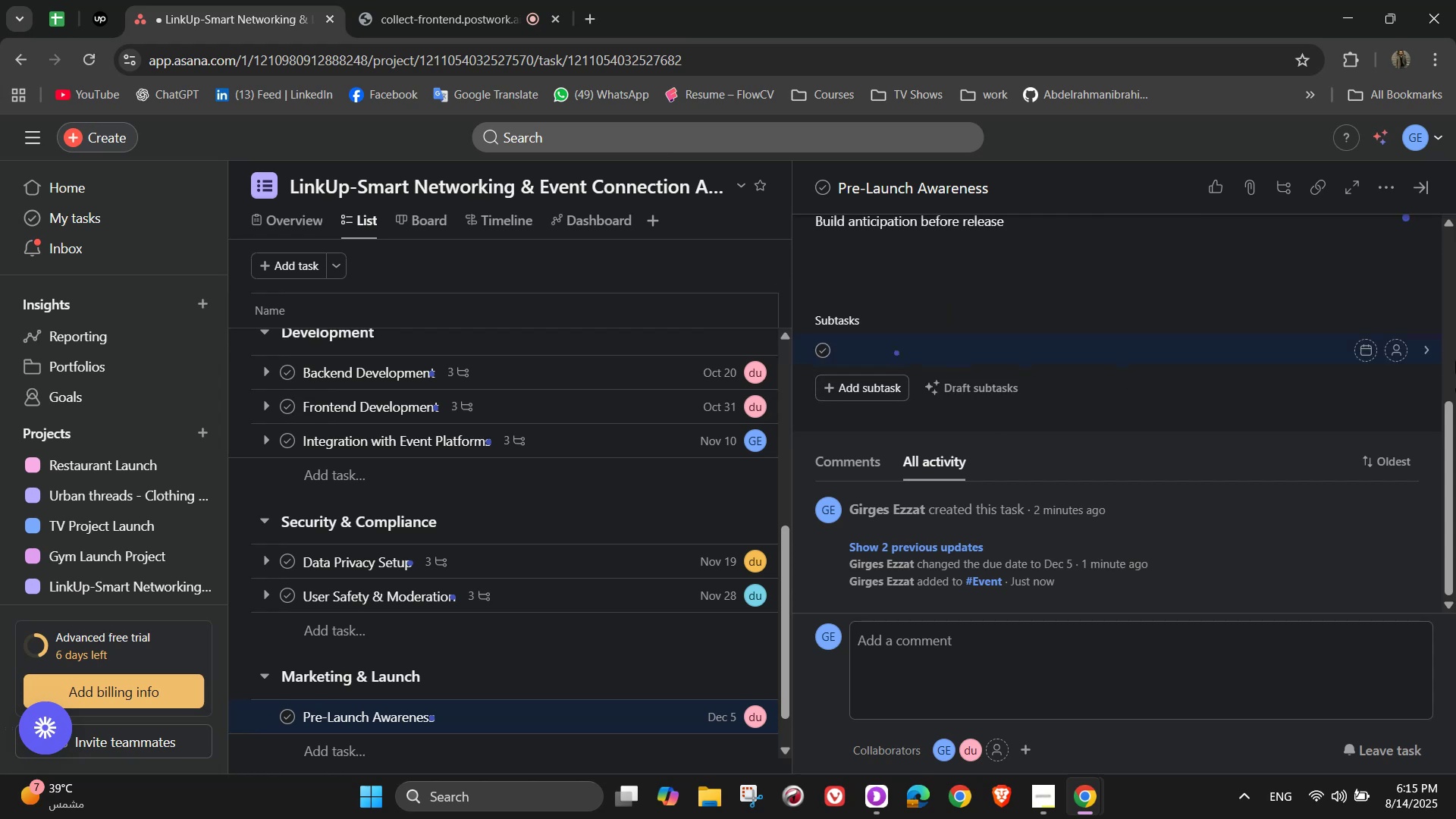 
type(Create teaset)
key(Backspace)
type(r website)
 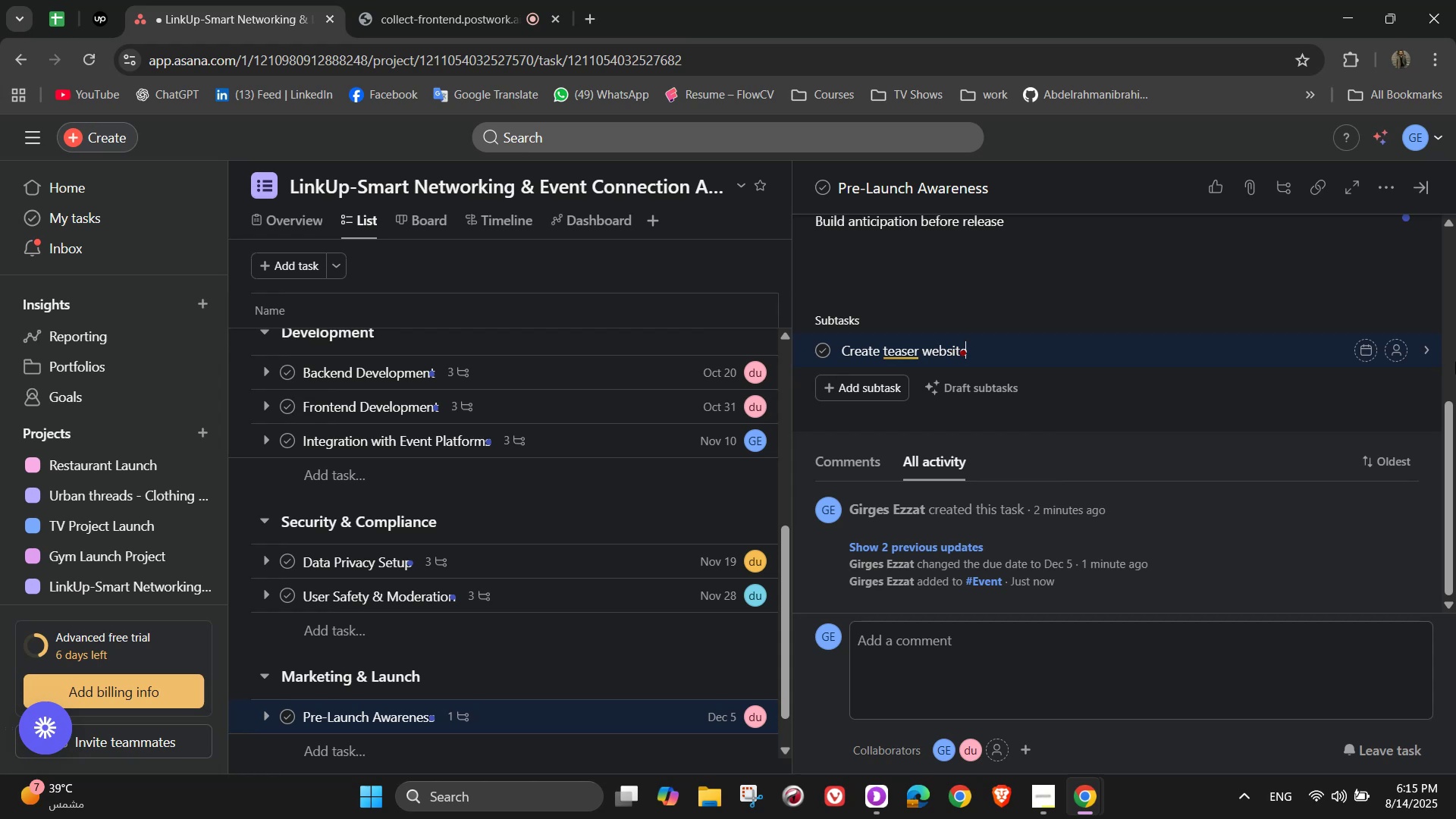 
key(Enter)
 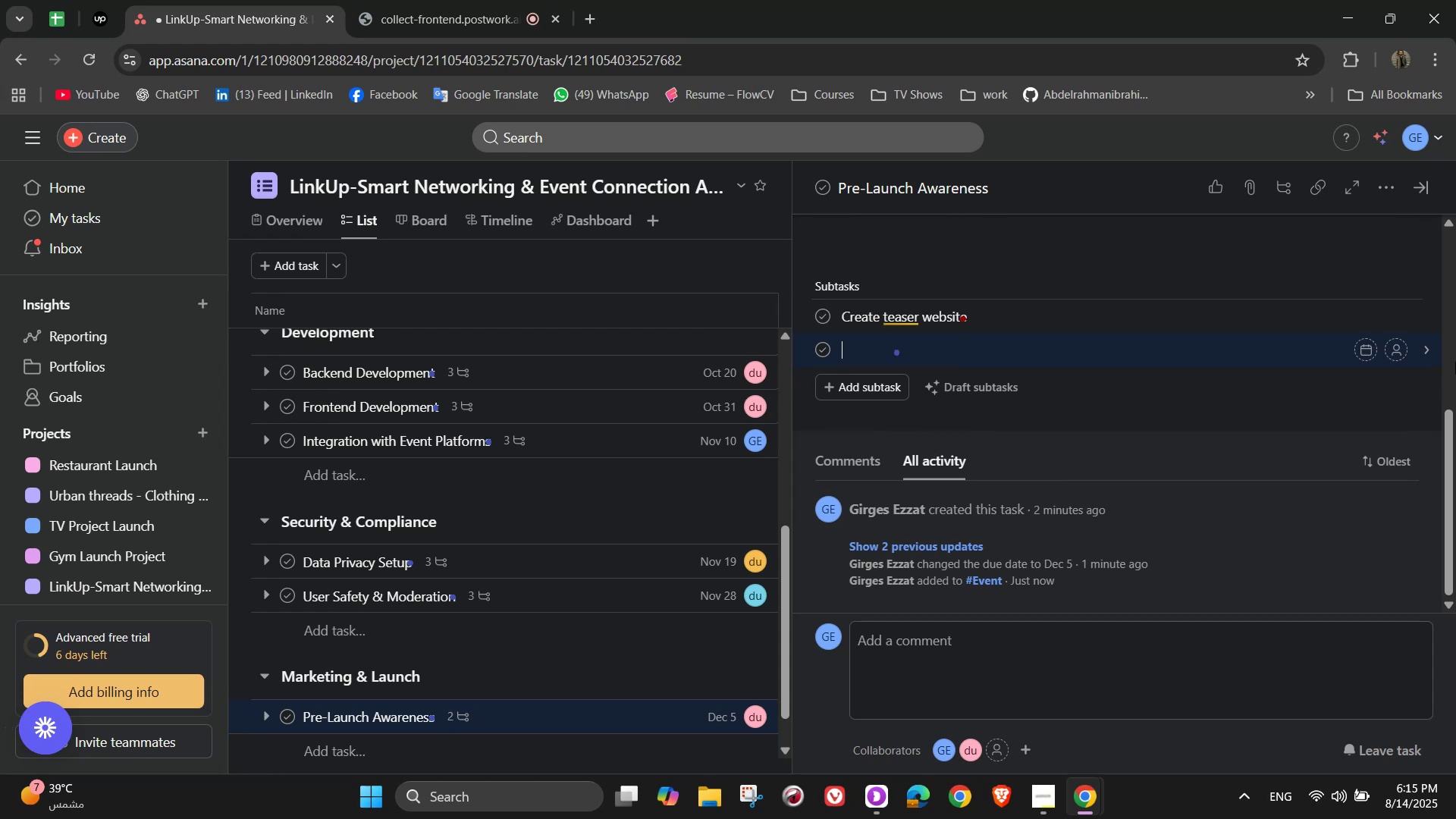 
type(Start social media )
 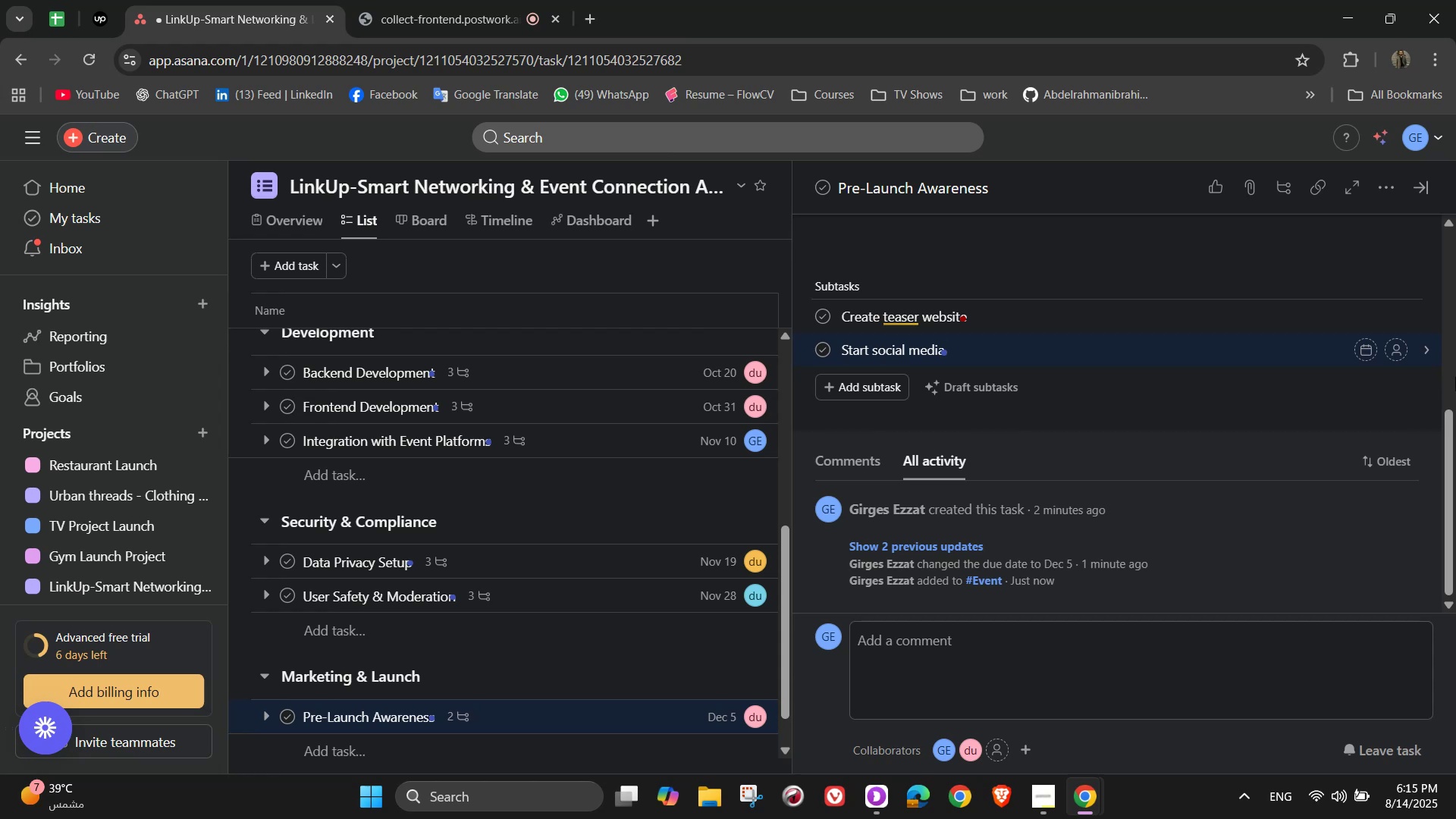 
wait(29.07)
 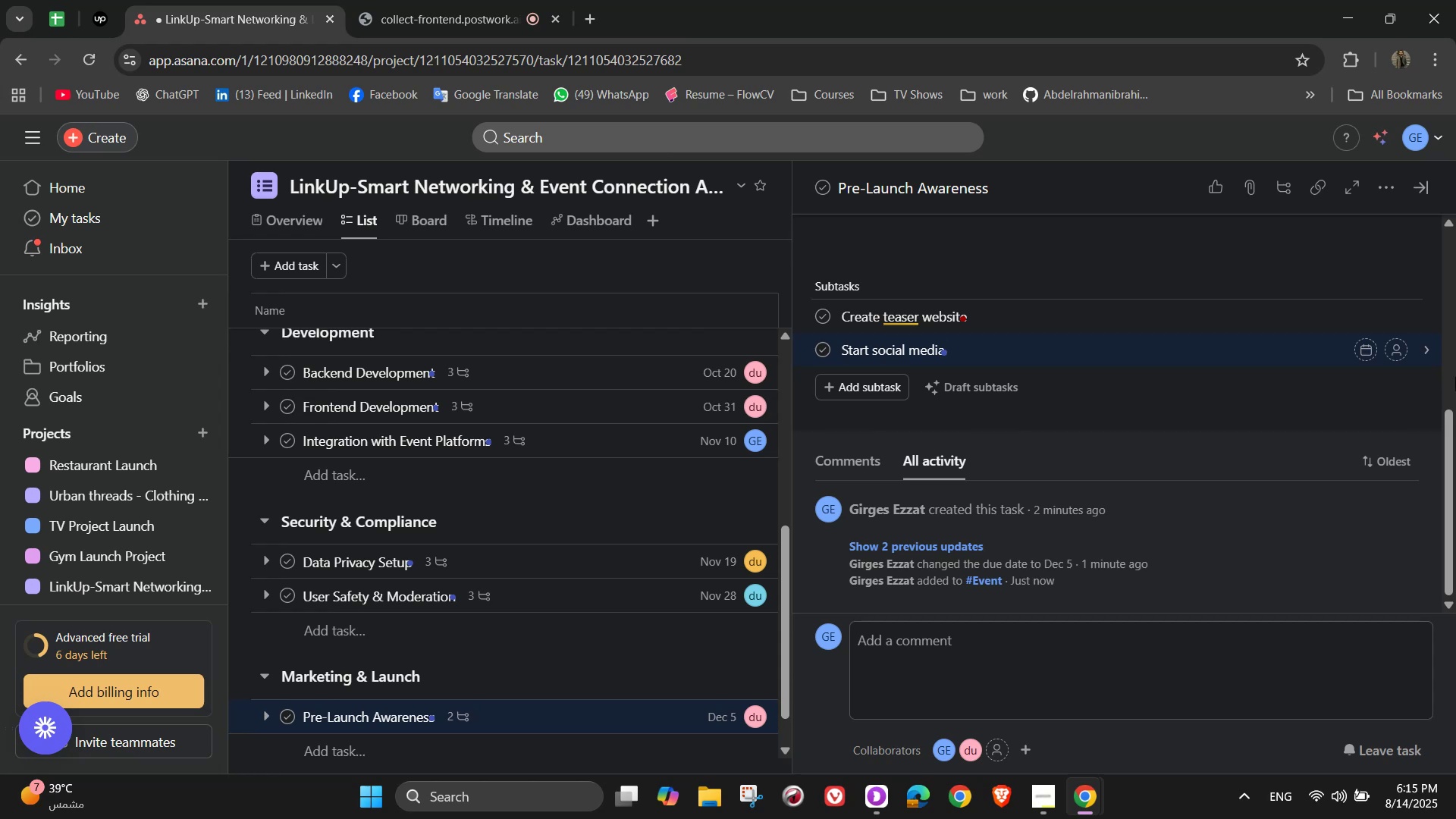 
type(campaign)
 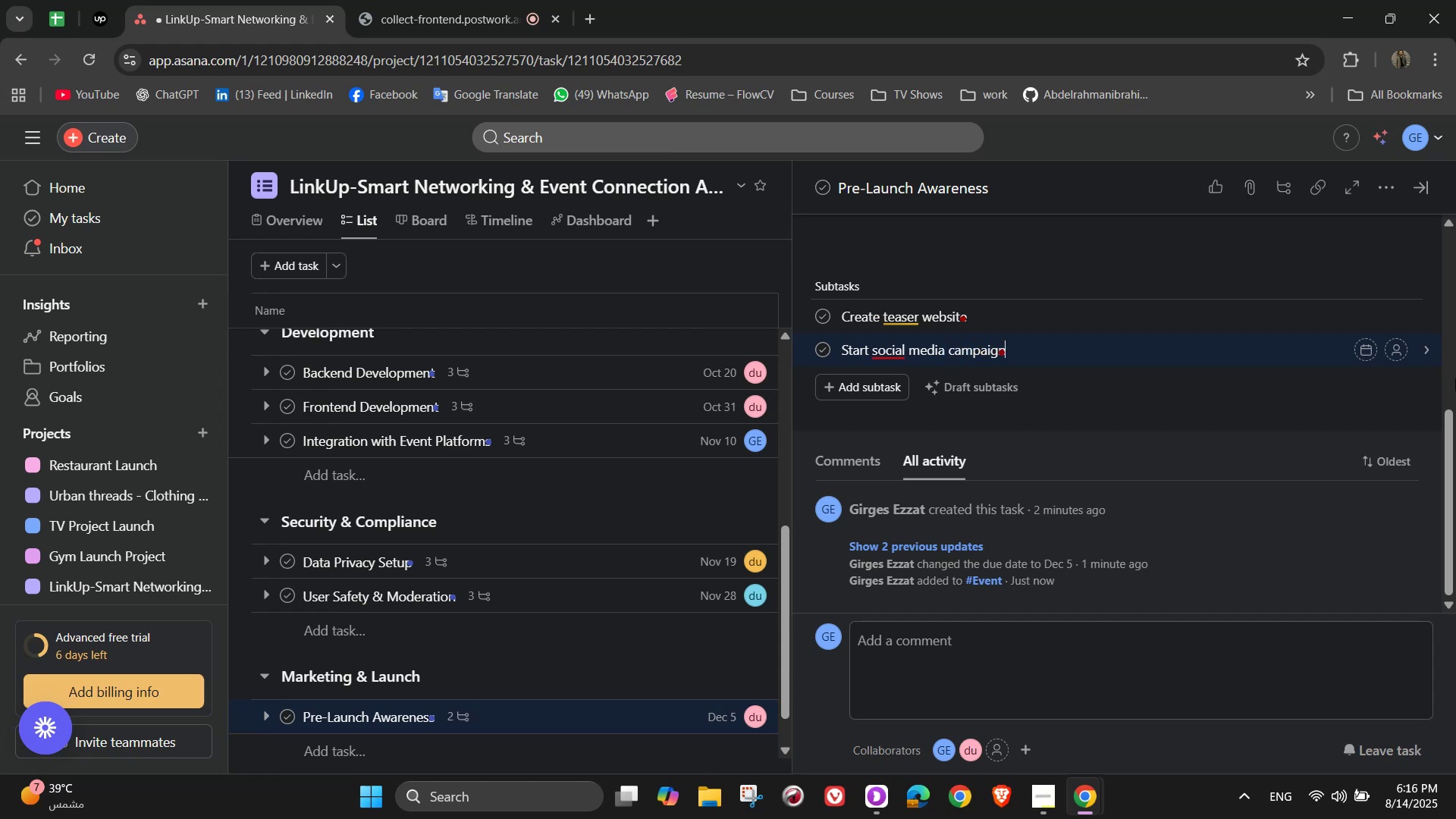 
key(Enter)
 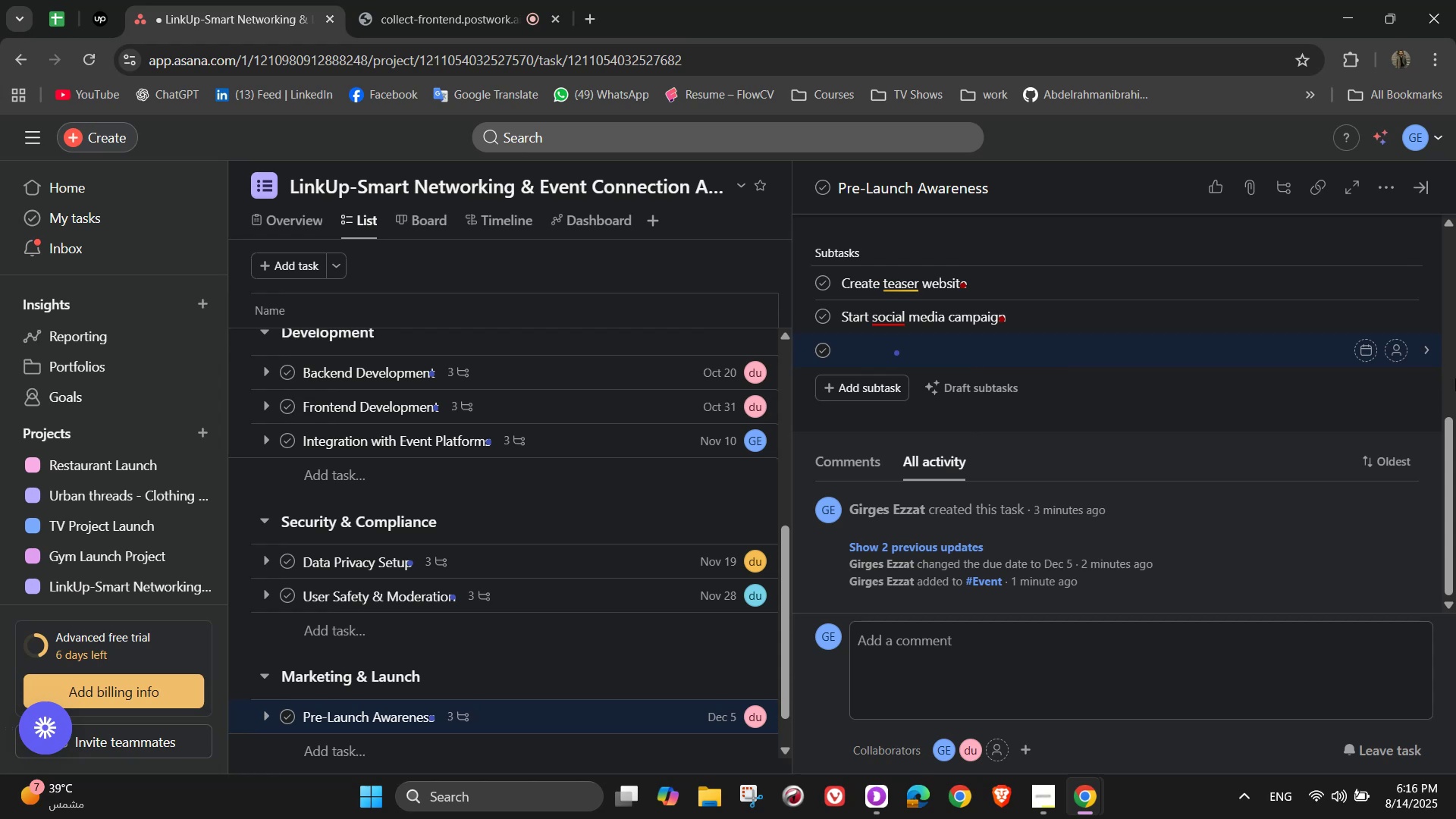 
wait(11.46)
 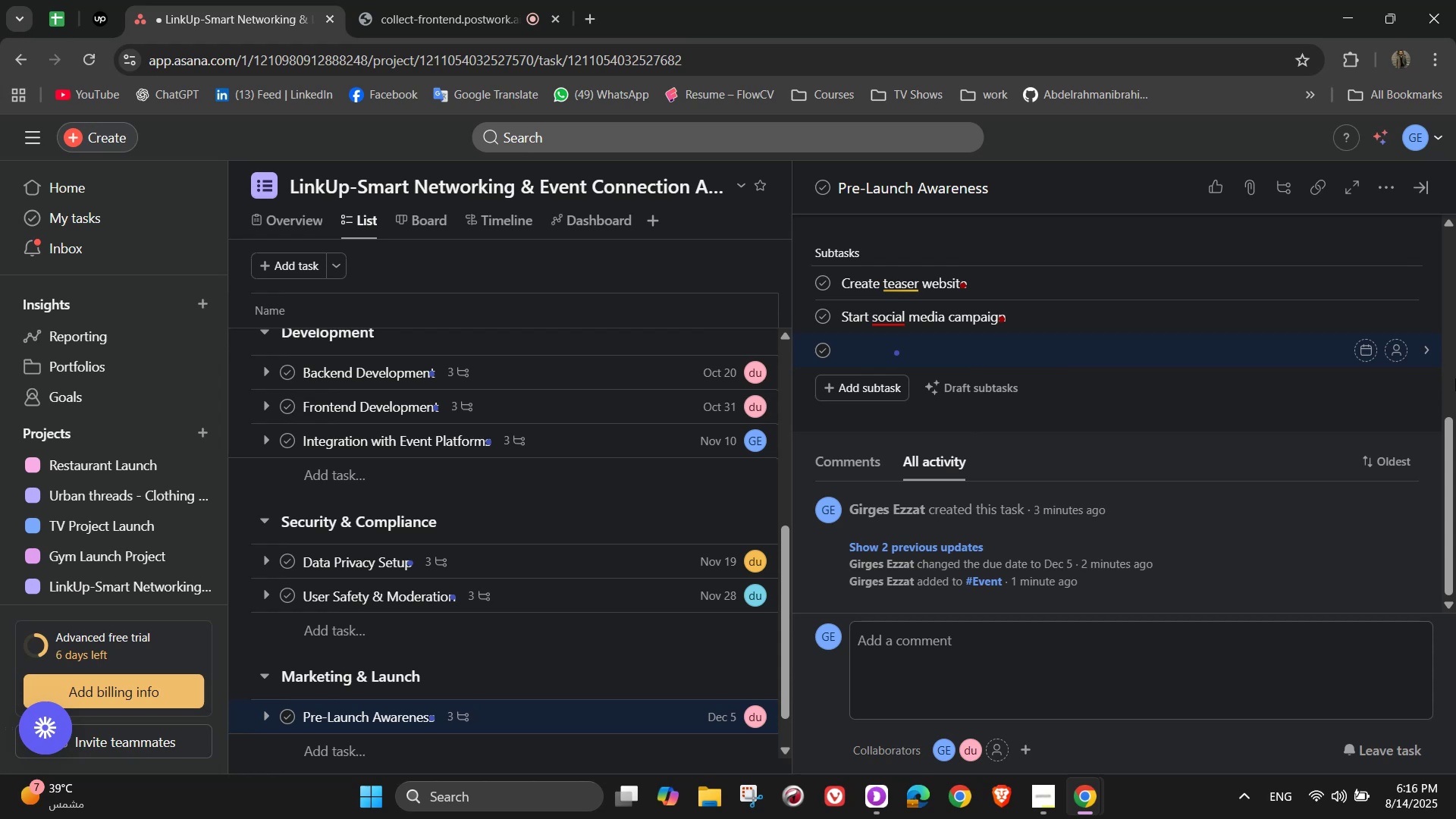 
type(Partner with event organzi)
key(Backspace)
key(Backspace)
type(izers )
 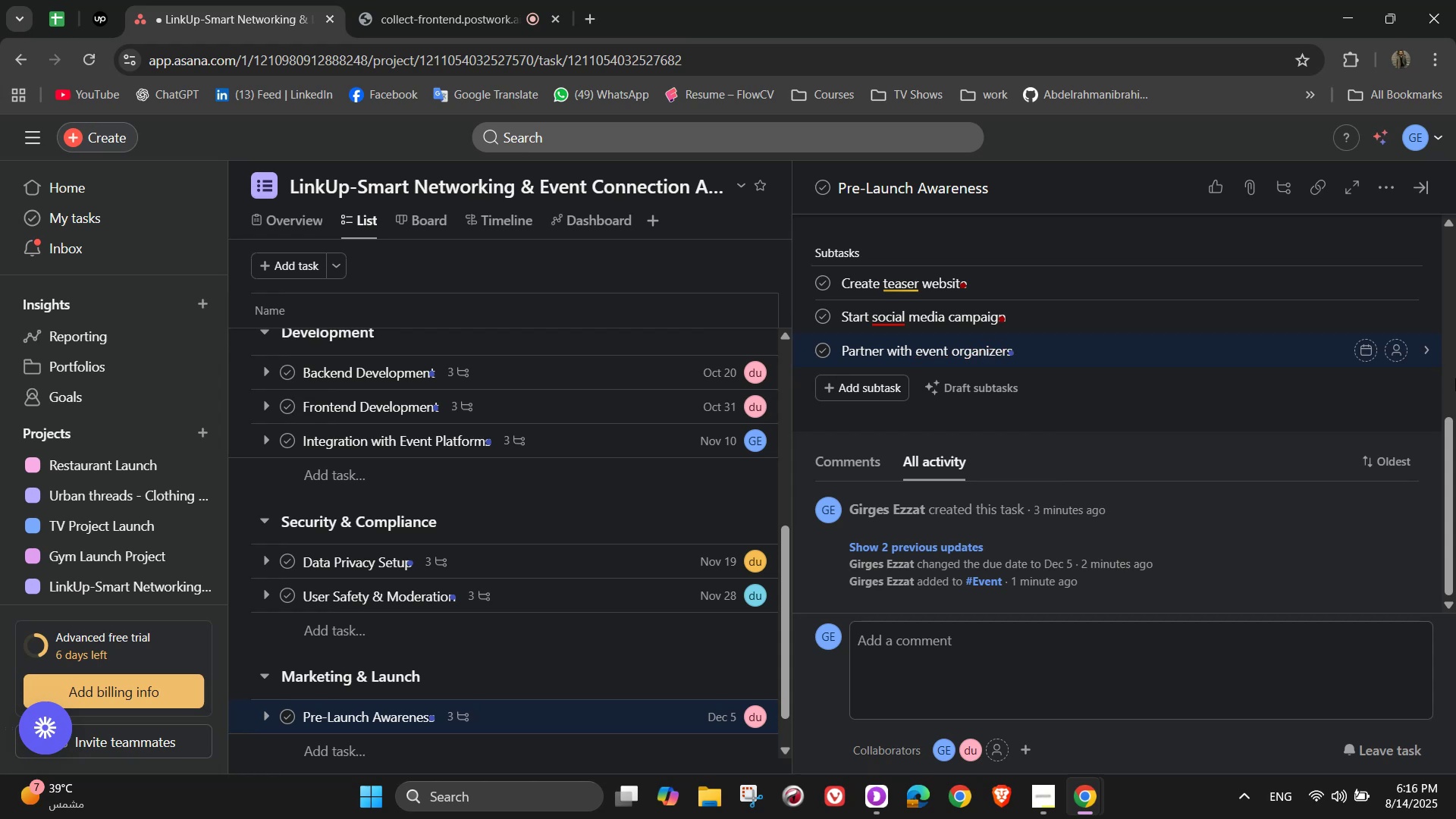 
type(for promotions)
key(Backspace)
 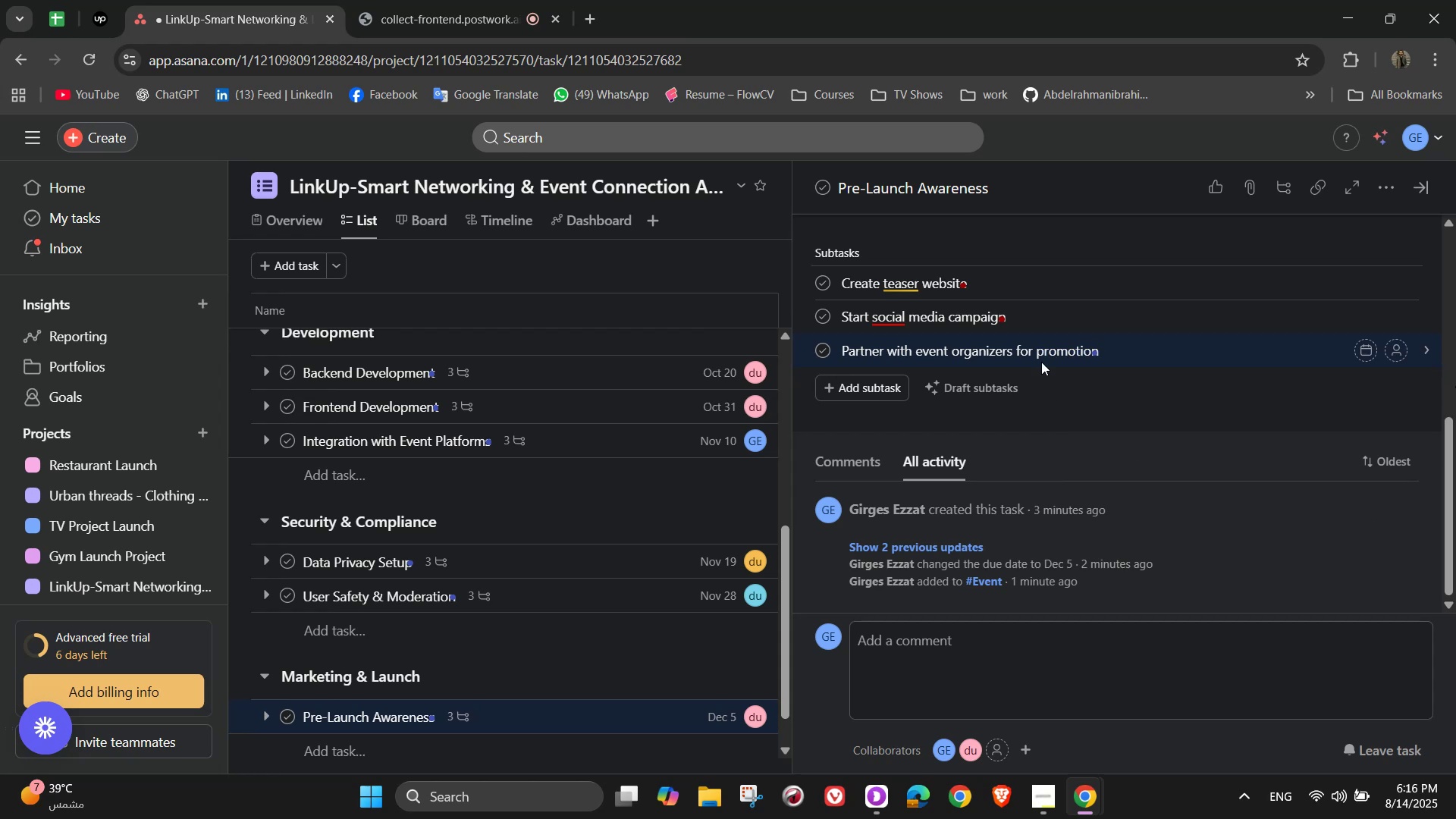 
wait(5.05)
 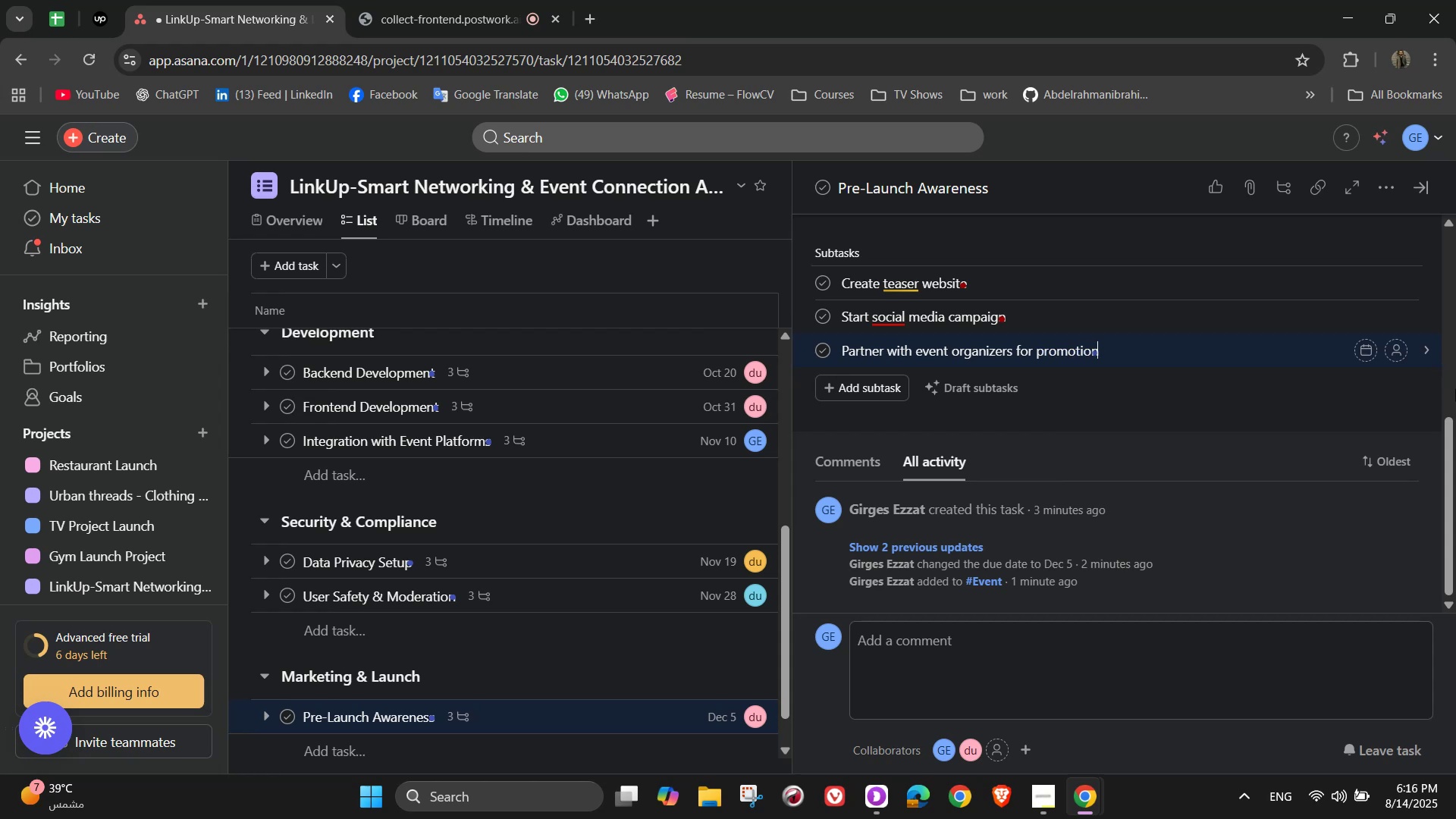 
left_click([896, 335])
 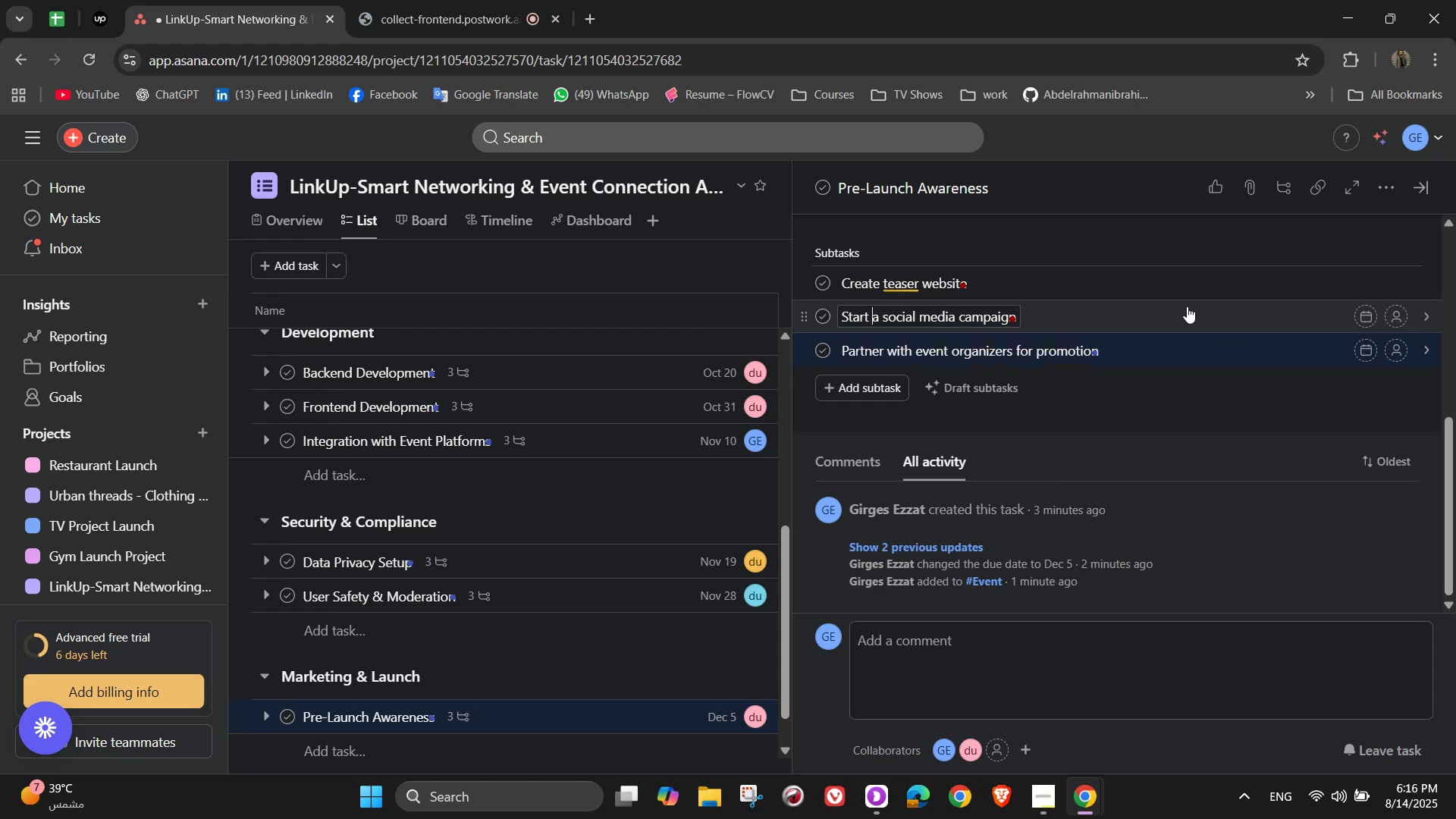 
scroll: coordinate [1260, 378], scroll_direction: up, amount: 1.0
 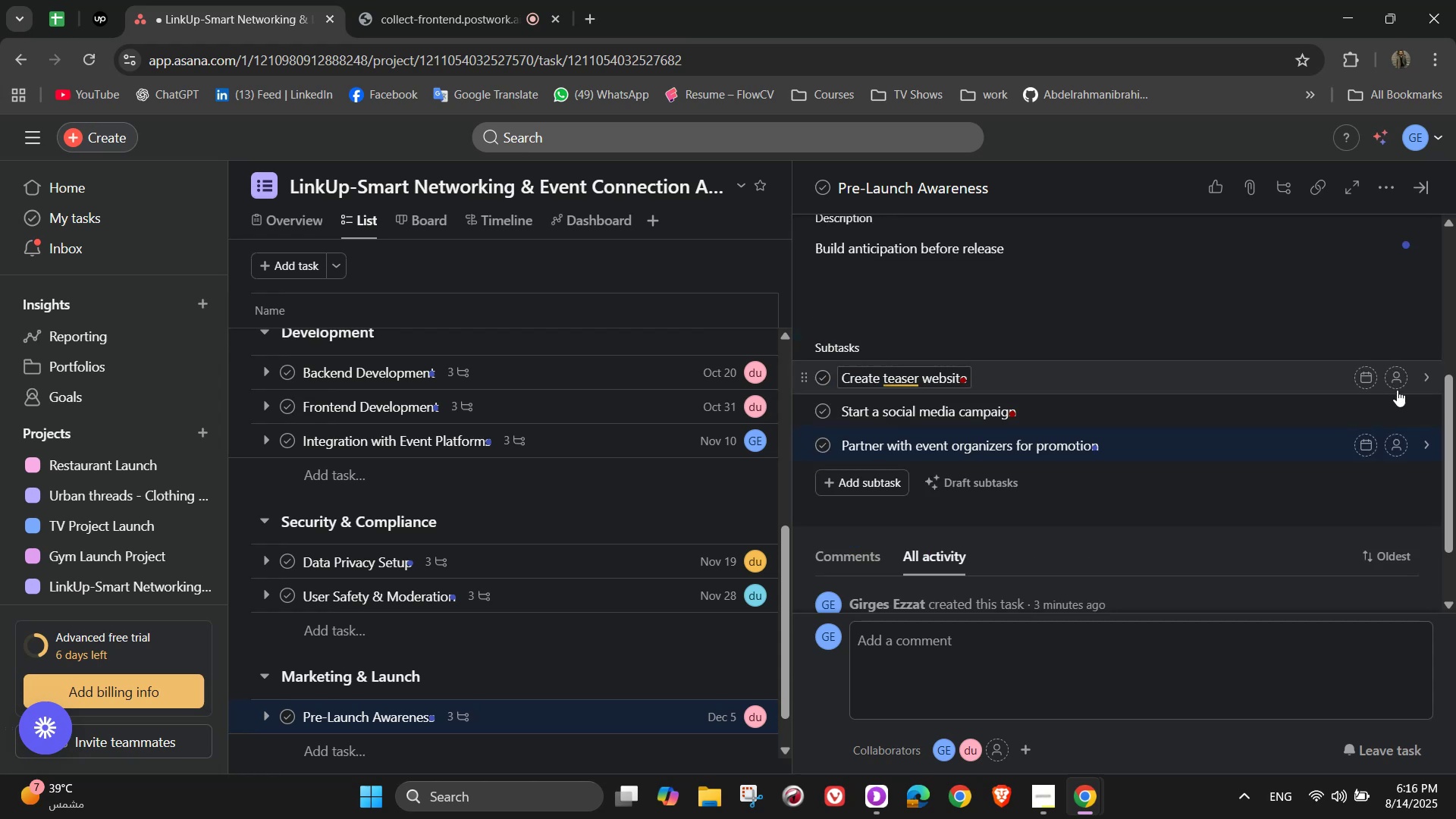 
left_click([1393, 369])
 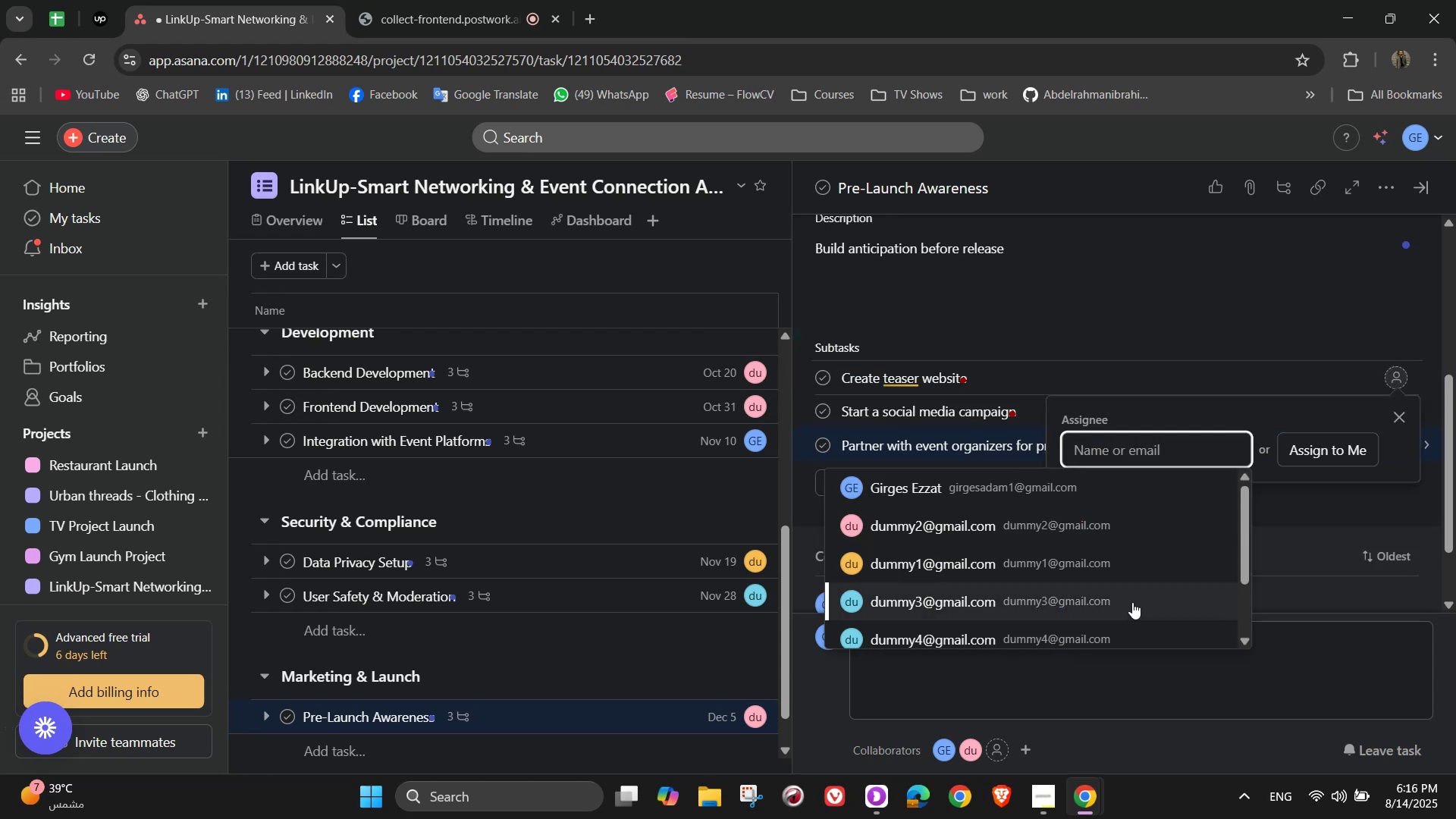 
left_click([1132, 602])
 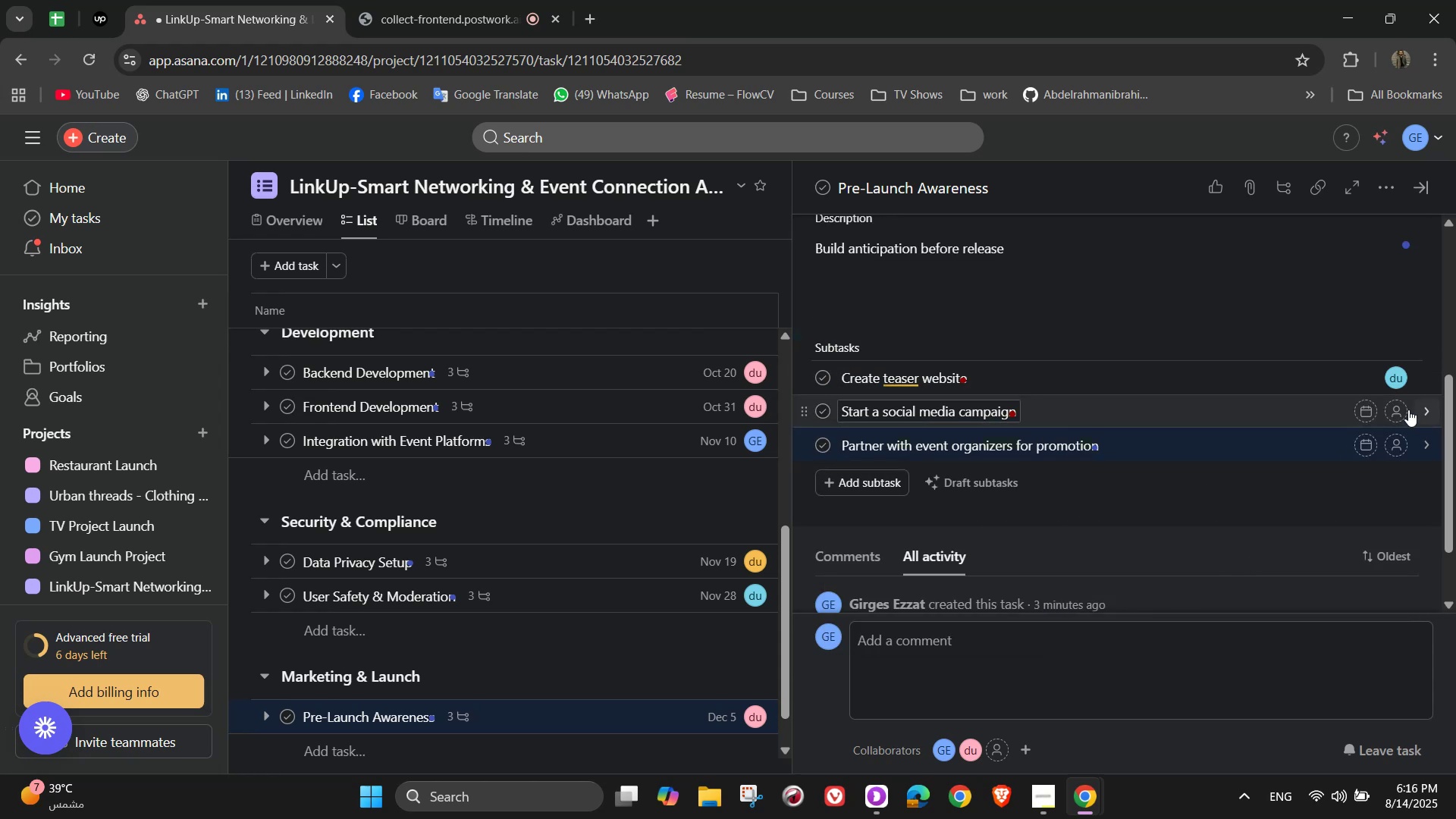 
left_click([1399, 403])
 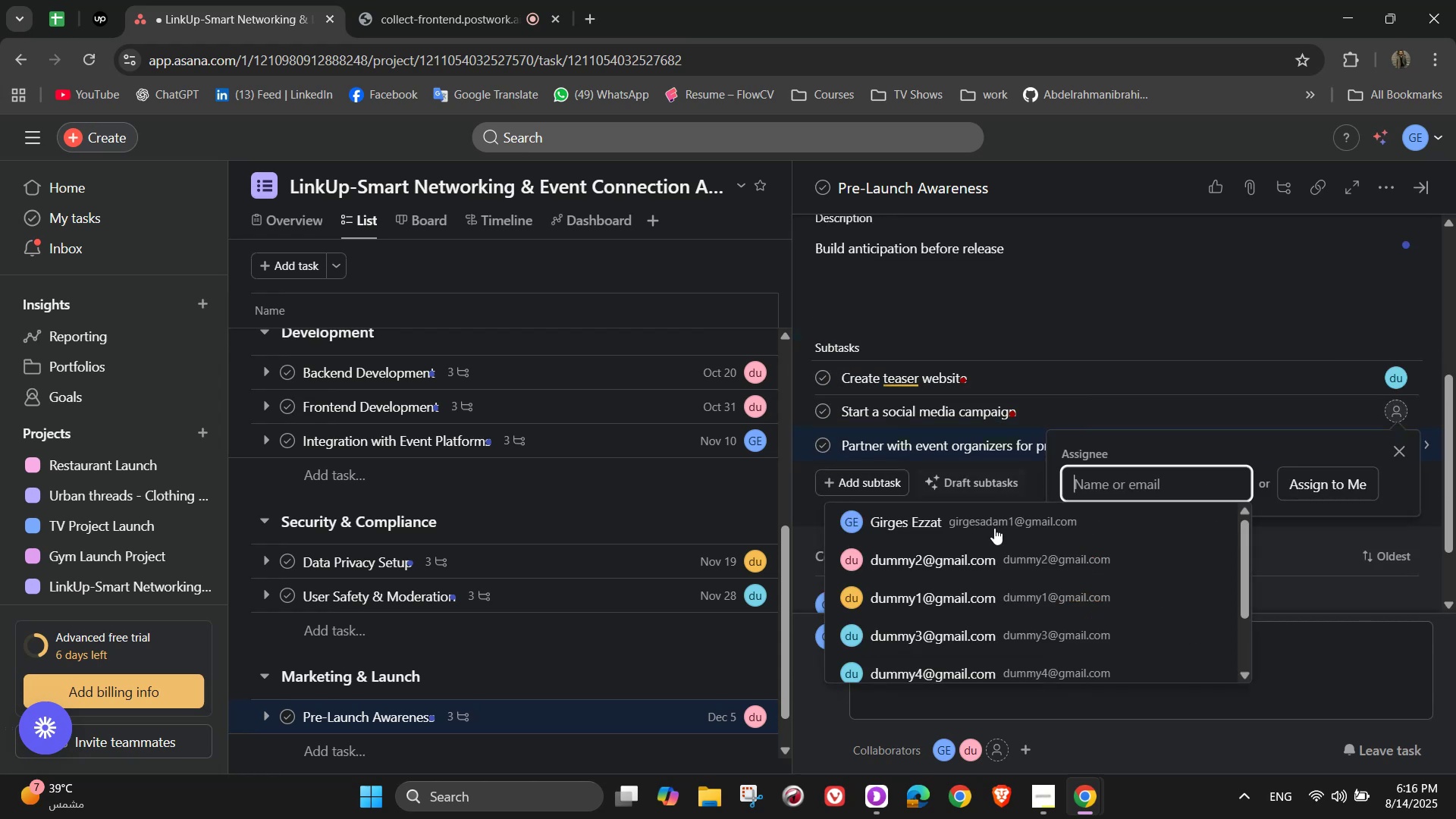 
left_click([974, 559])
 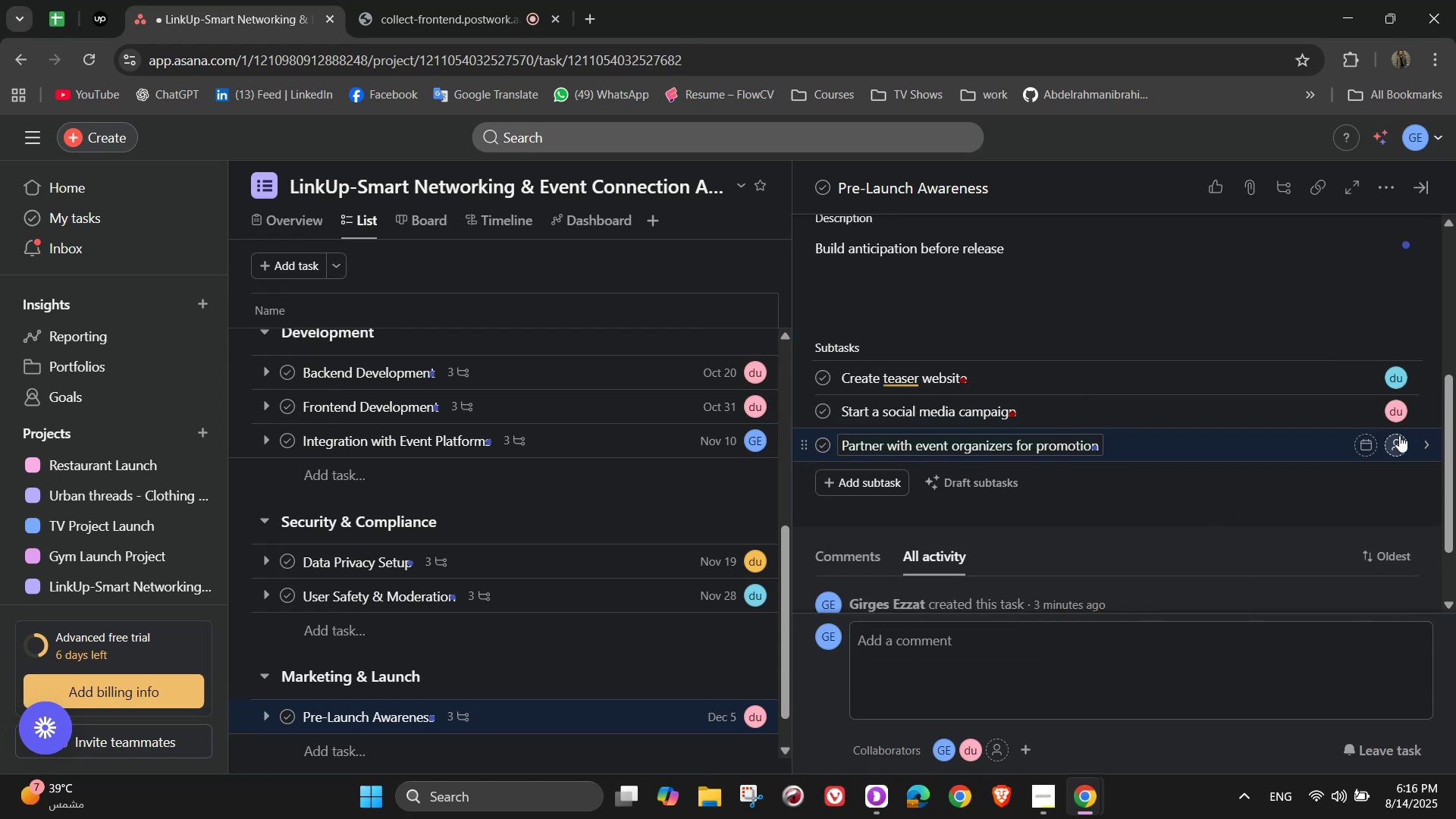 
left_click([1406, 437])
 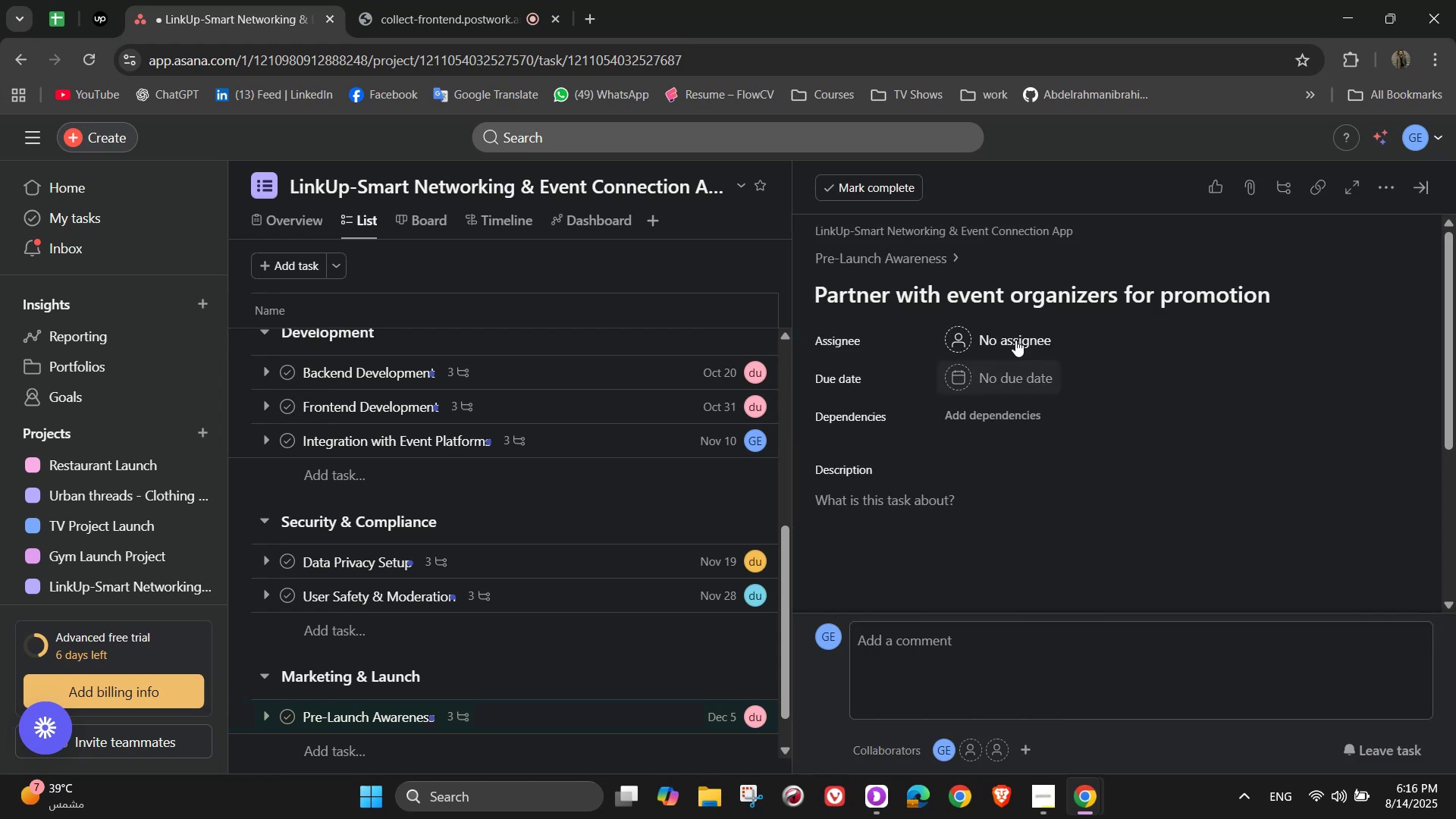 
left_click([882, 256])
 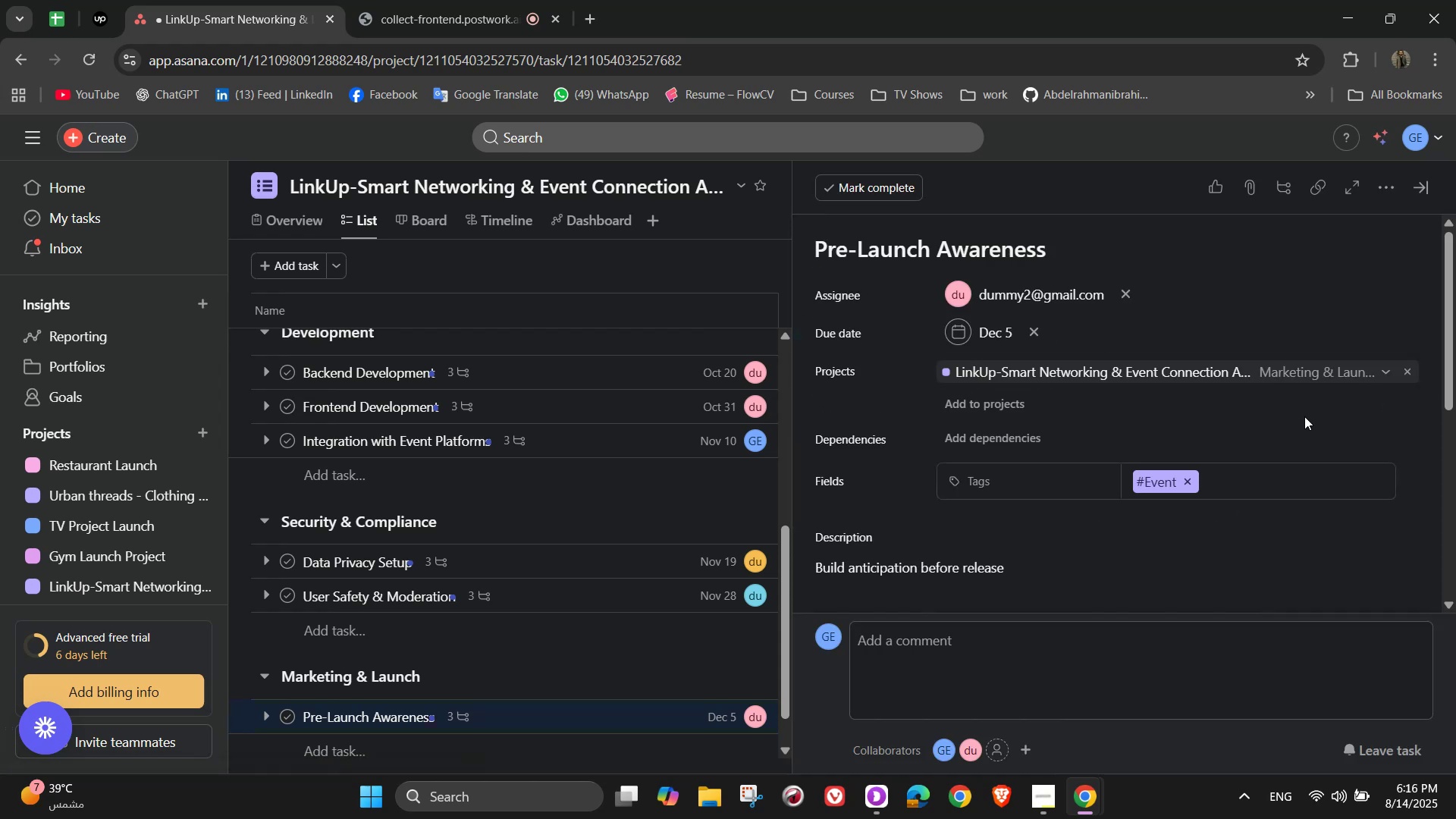 
scroll: coordinate [1344, 441], scroll_direction: down, amount: 4.0
 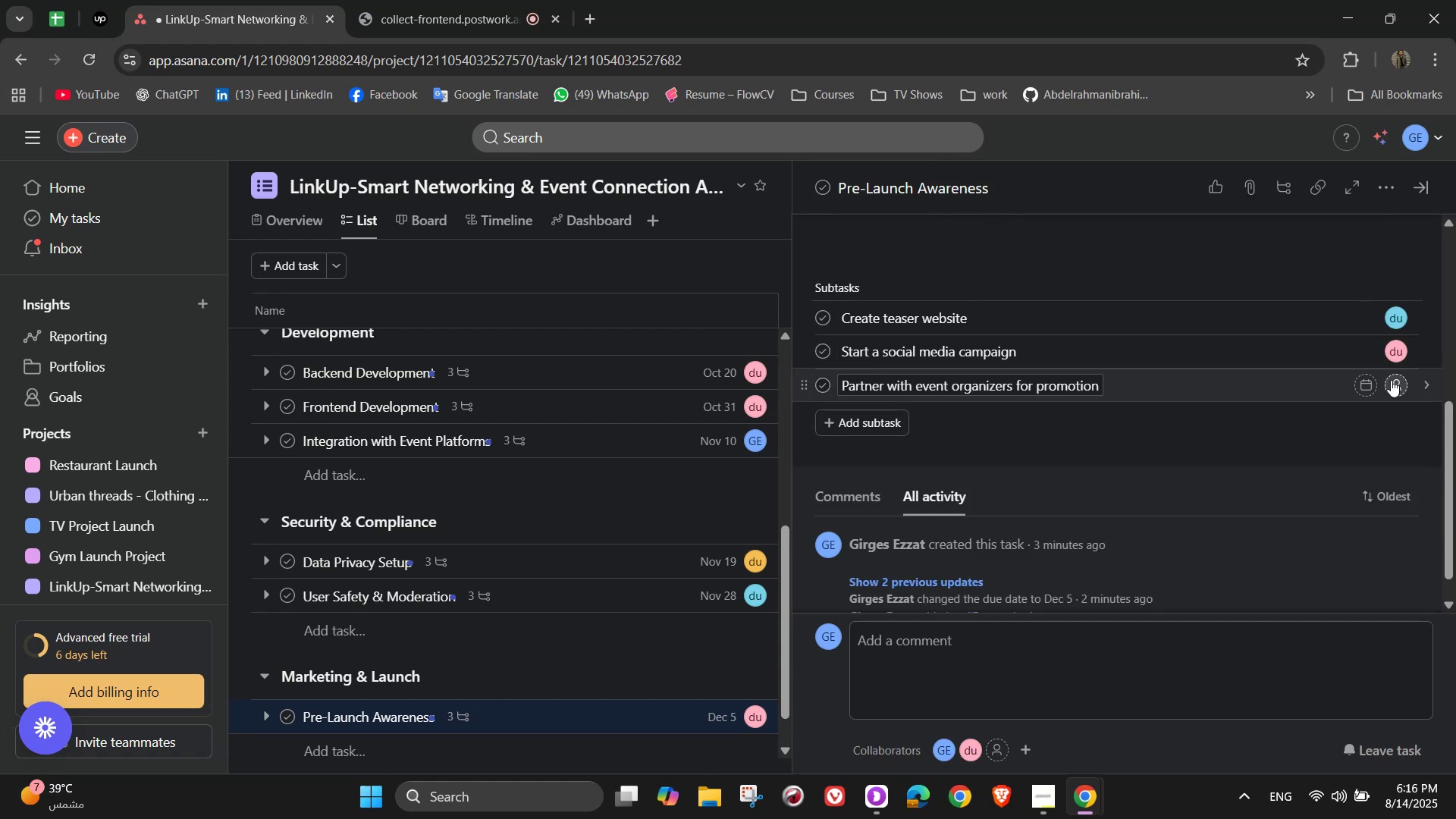 
left_click([1394, 387])
 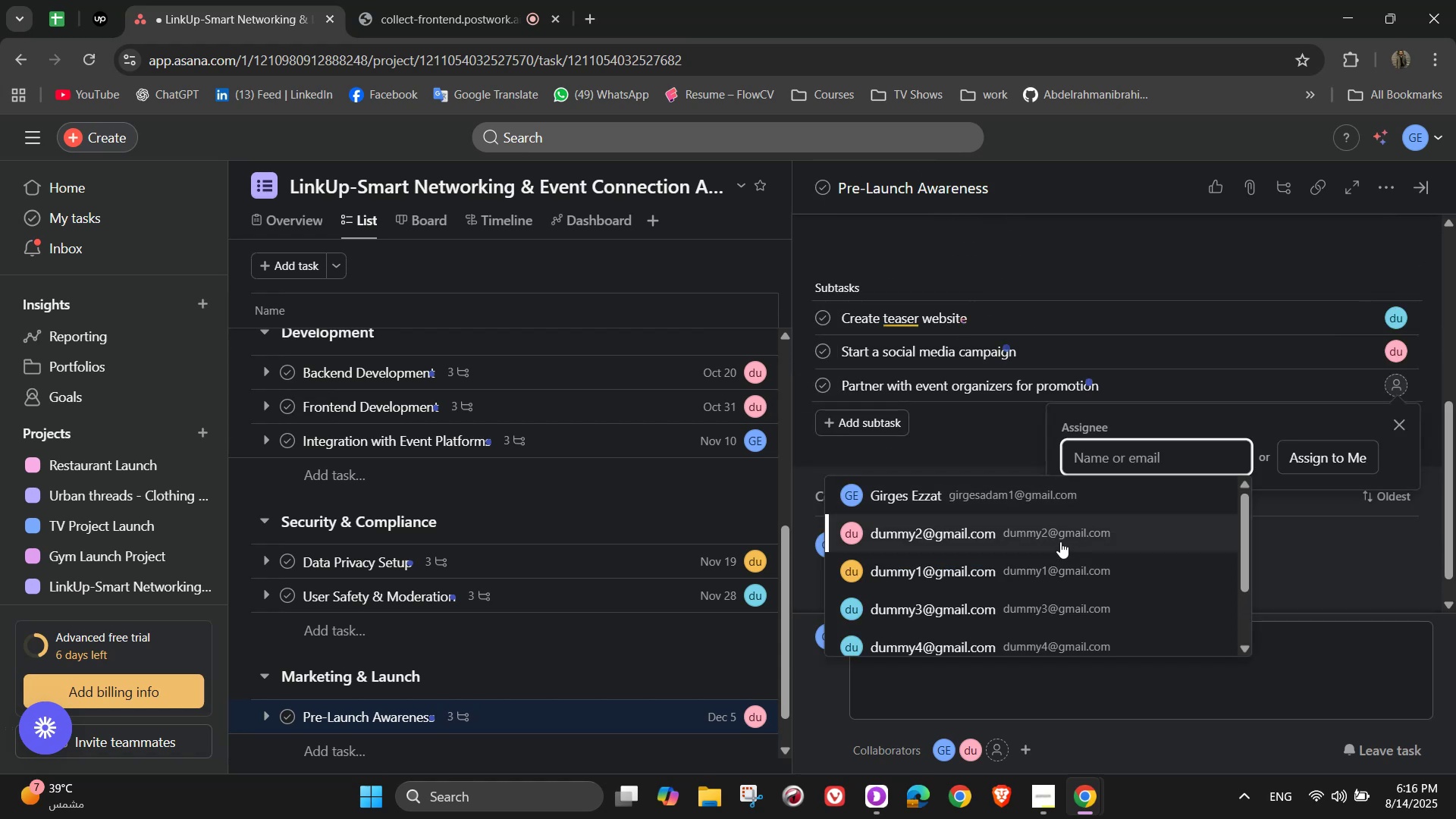 
left_click([1050, 504])
 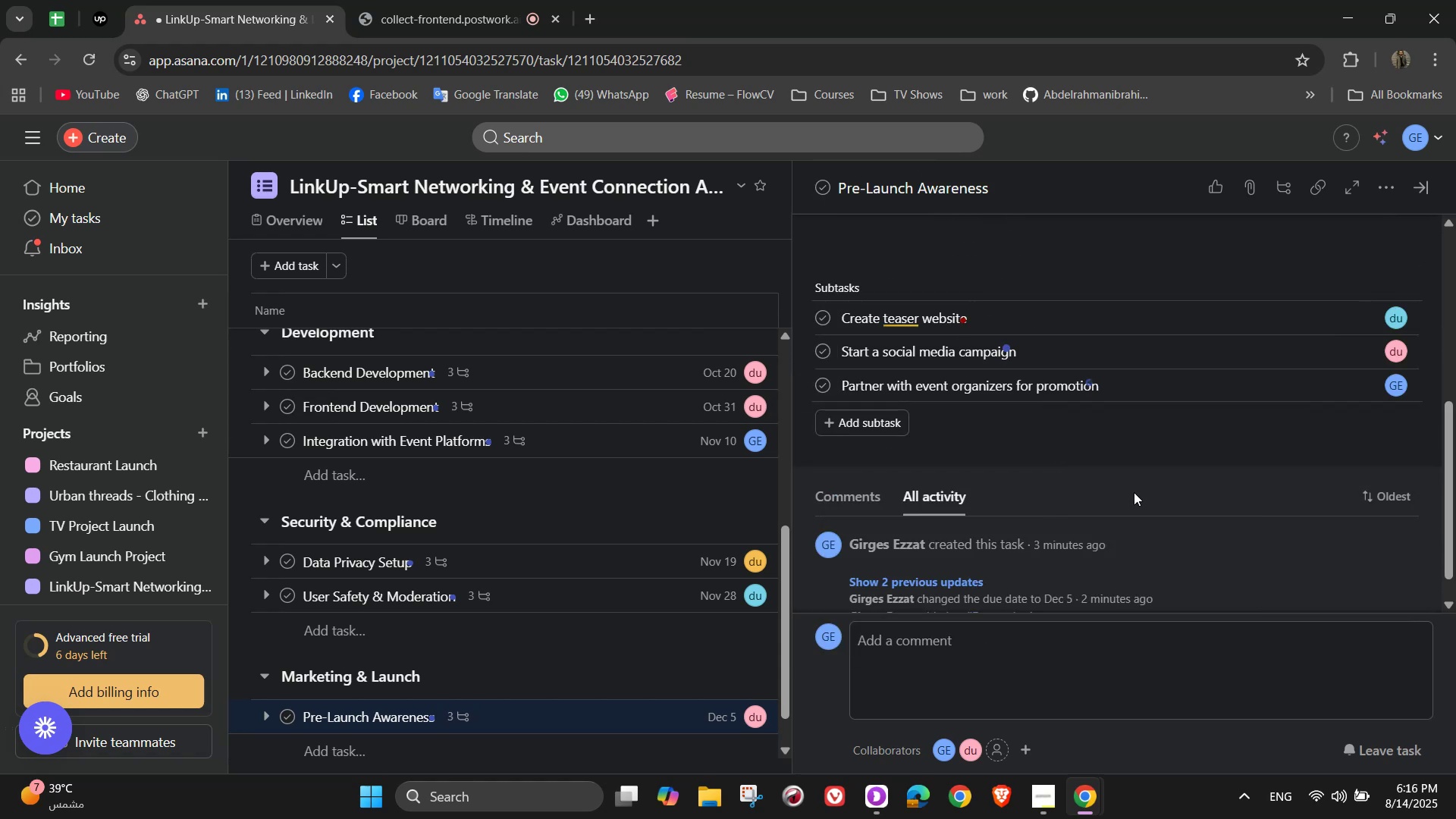 
scroll: coordinate [1346, 346], scroll_direction: up, amount: 4.0
 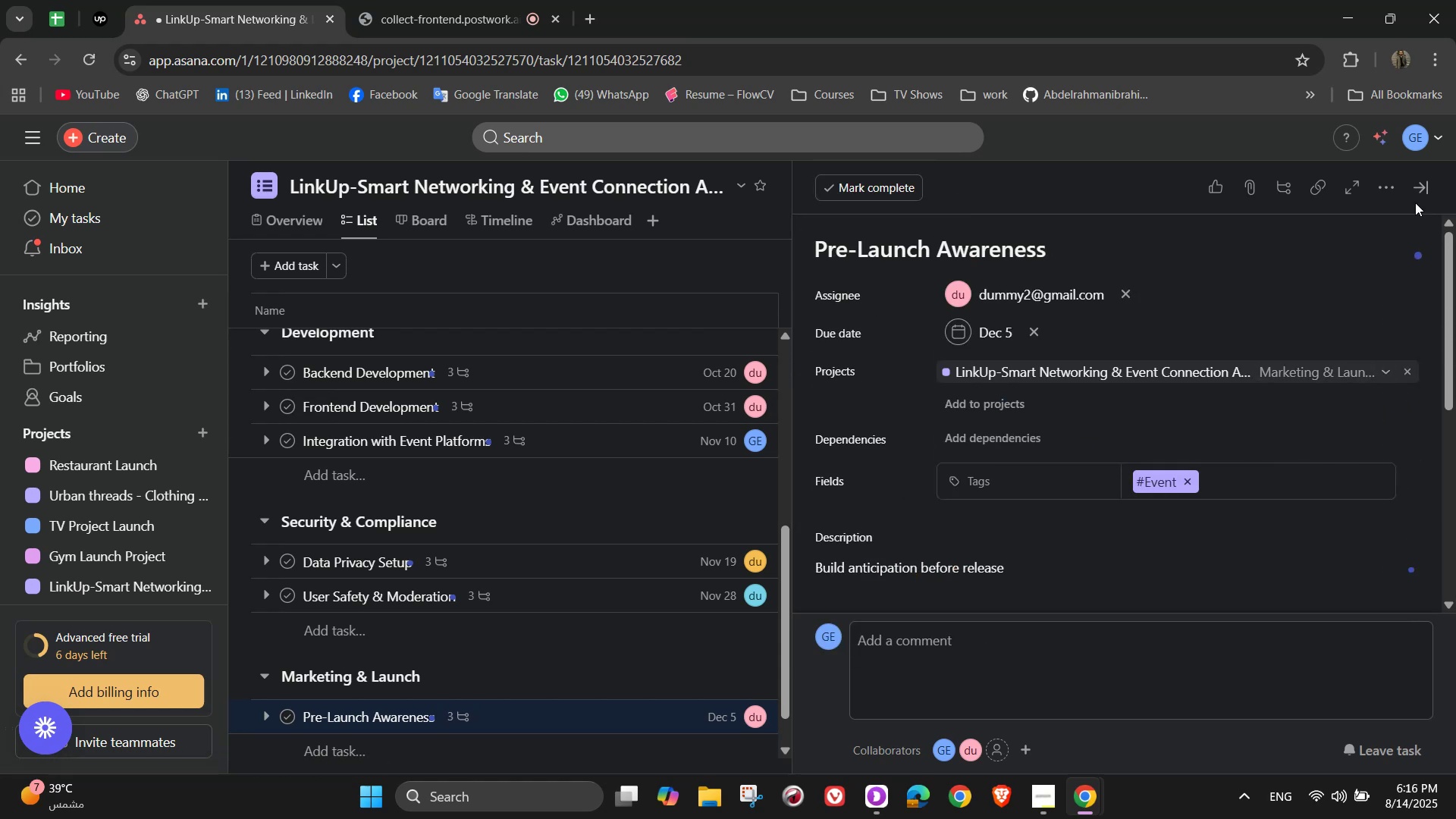 
left_click([1424, 193])
 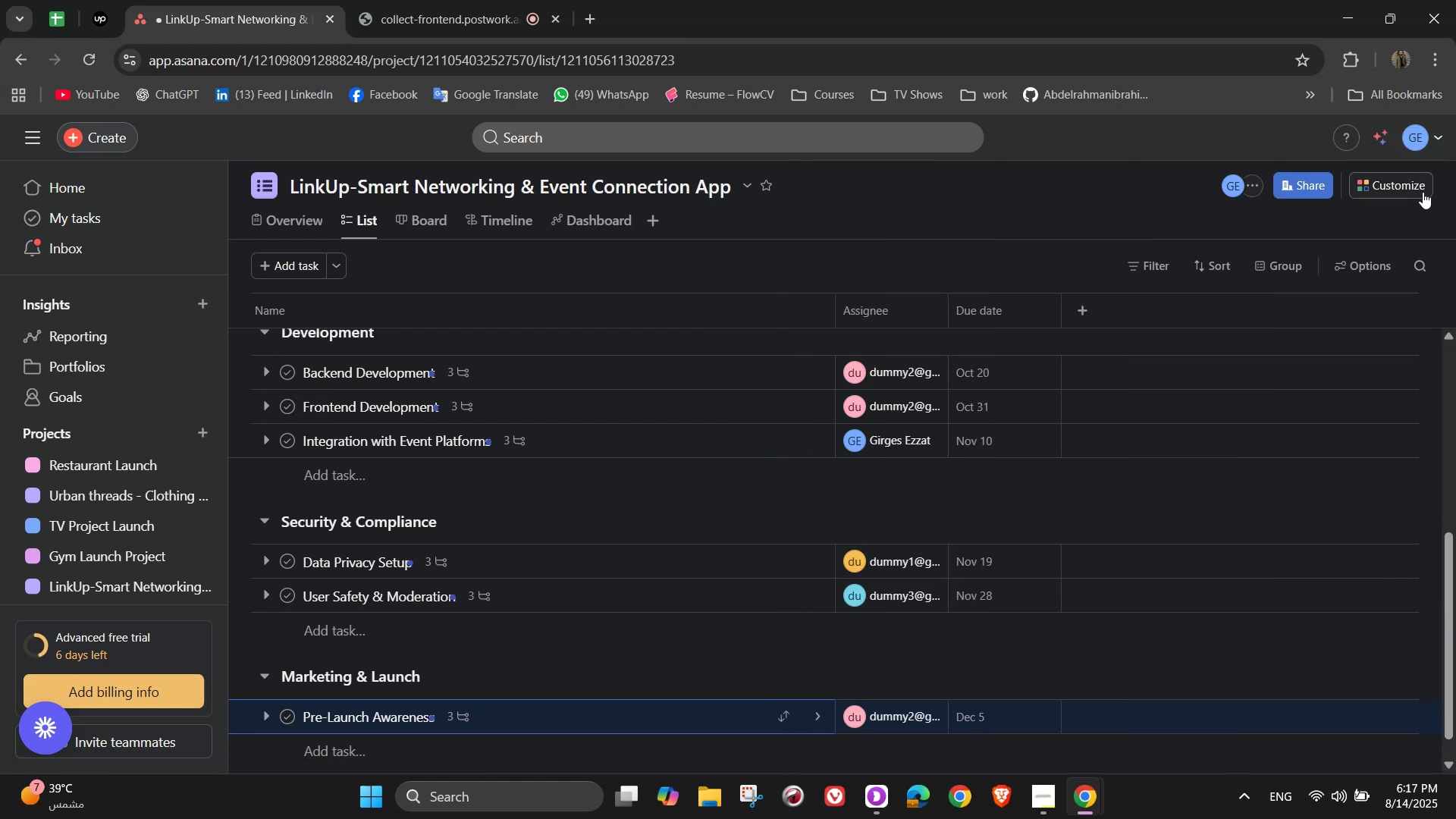 
wait(8.99)
 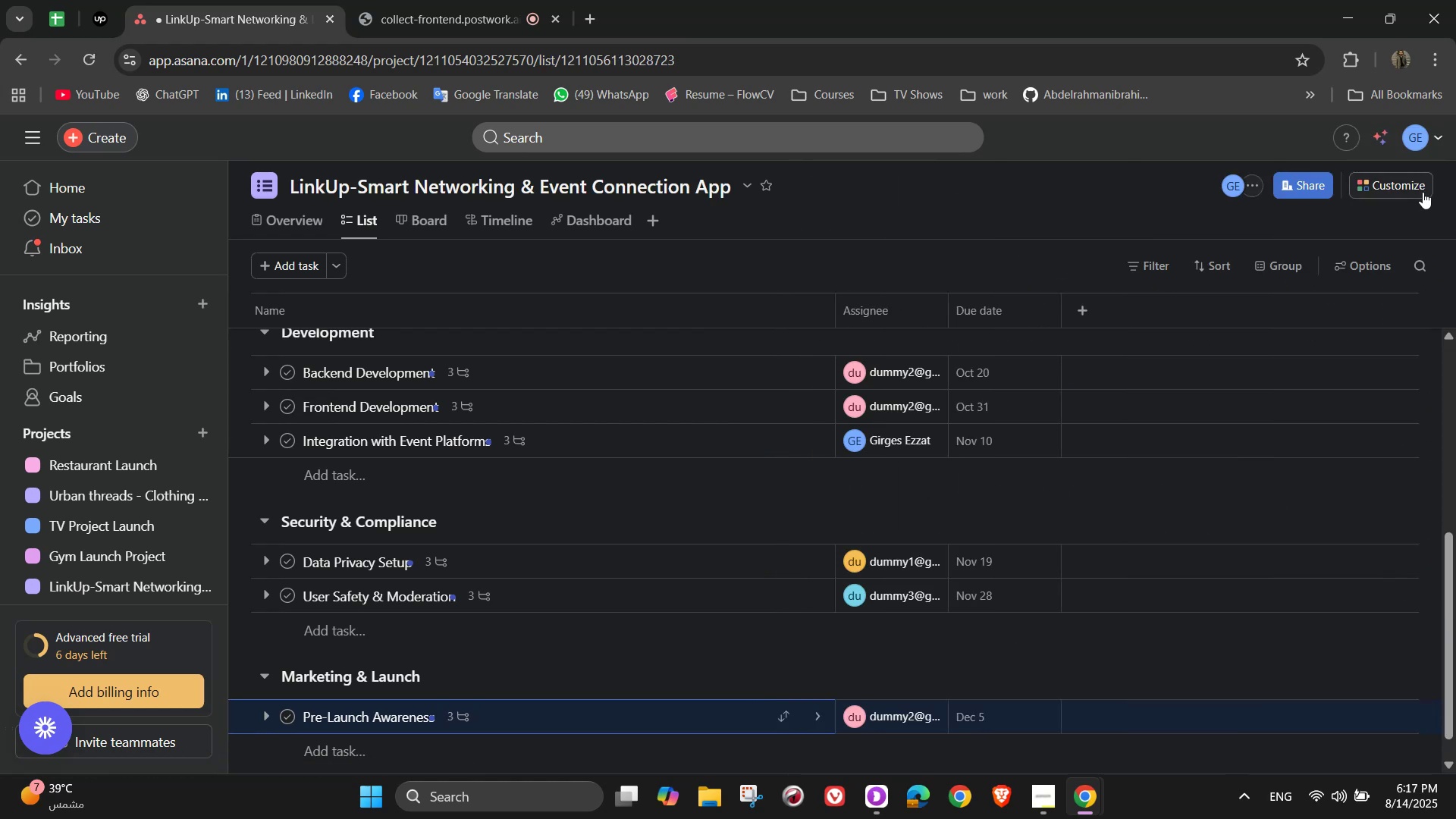 
mouse_move([1455, -39])
 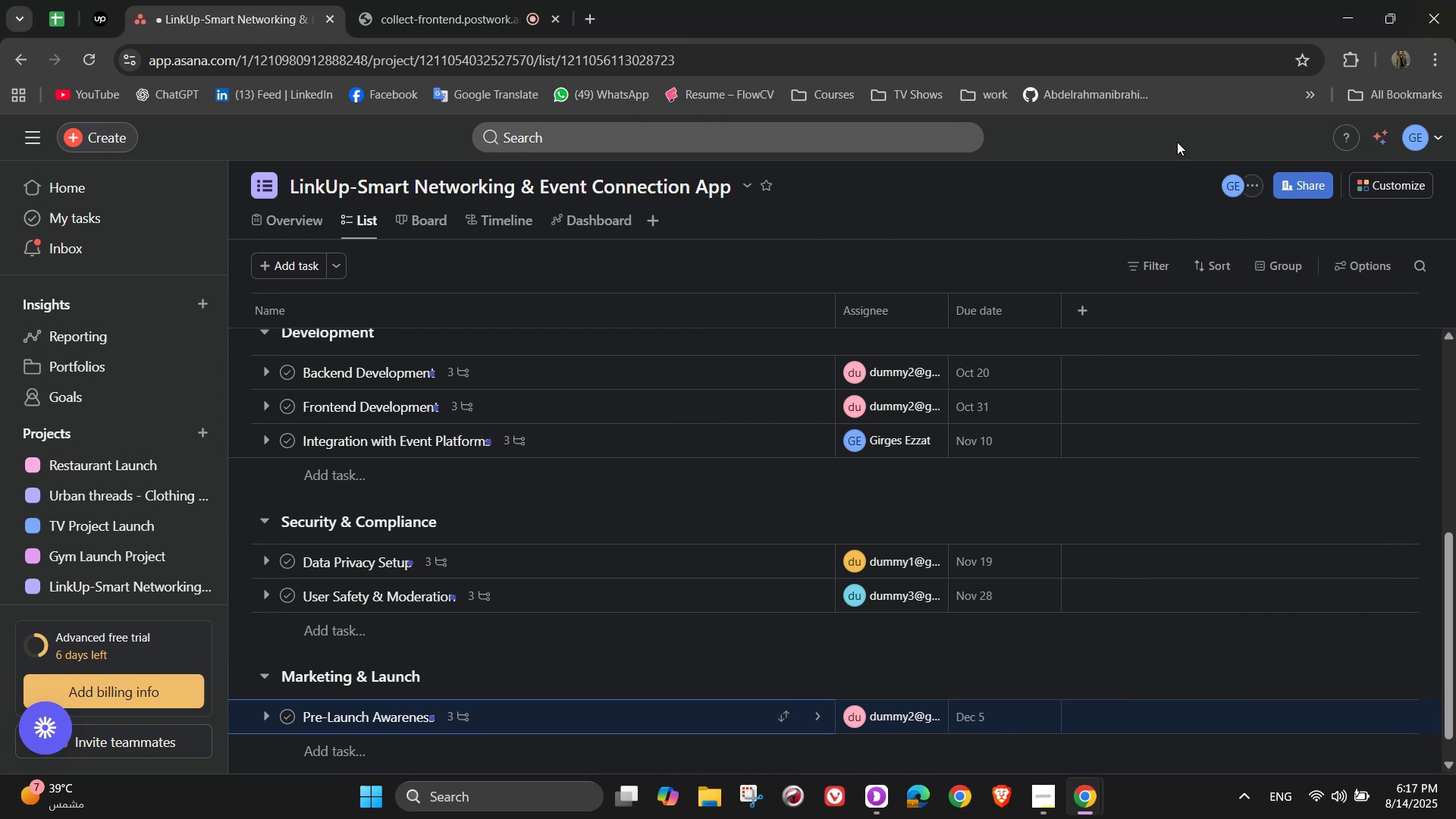 
scroll: coordinate [915, 457], scroll_direction: down, amount: 2.0
 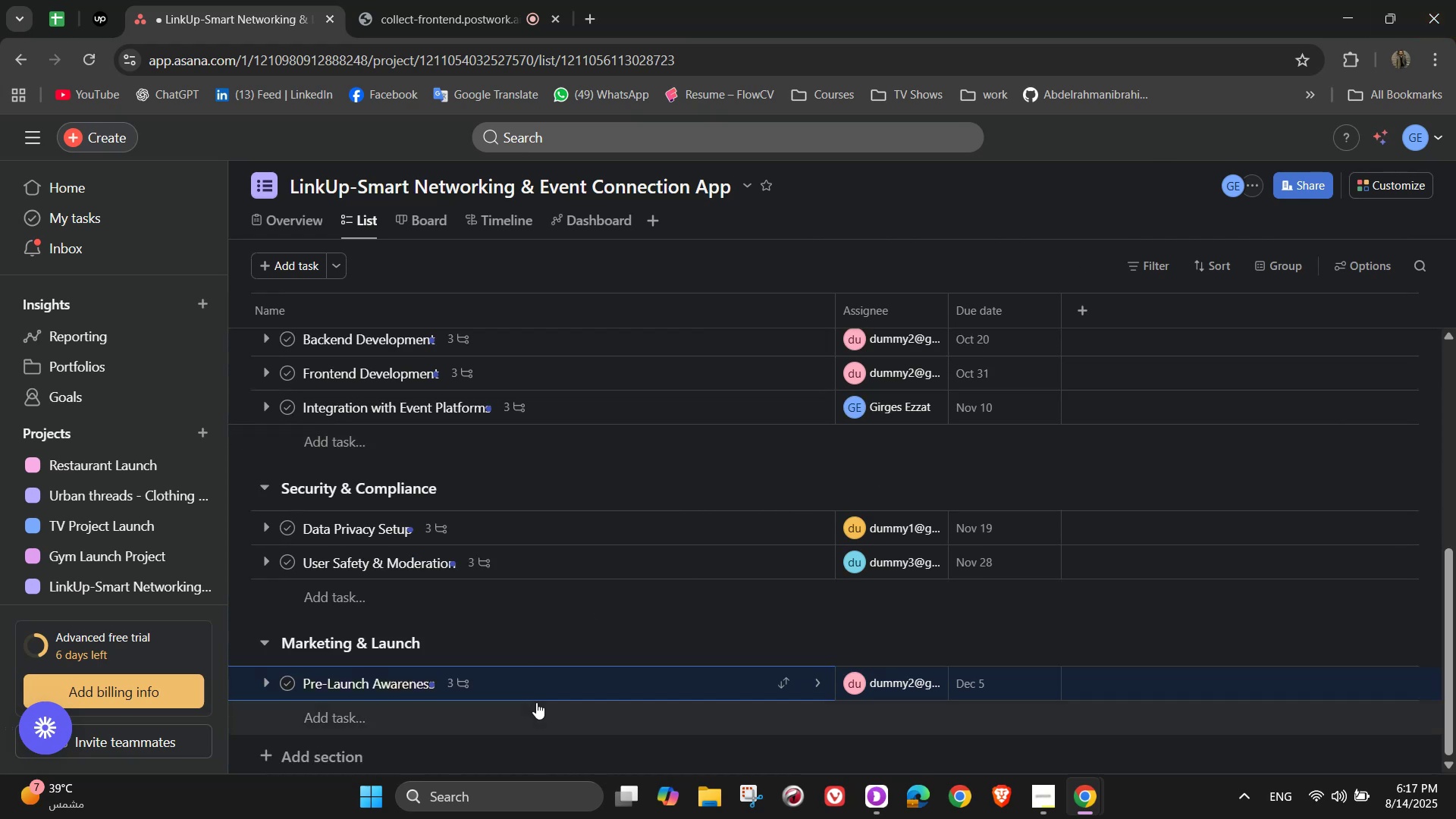 
left_click([491, 714])
 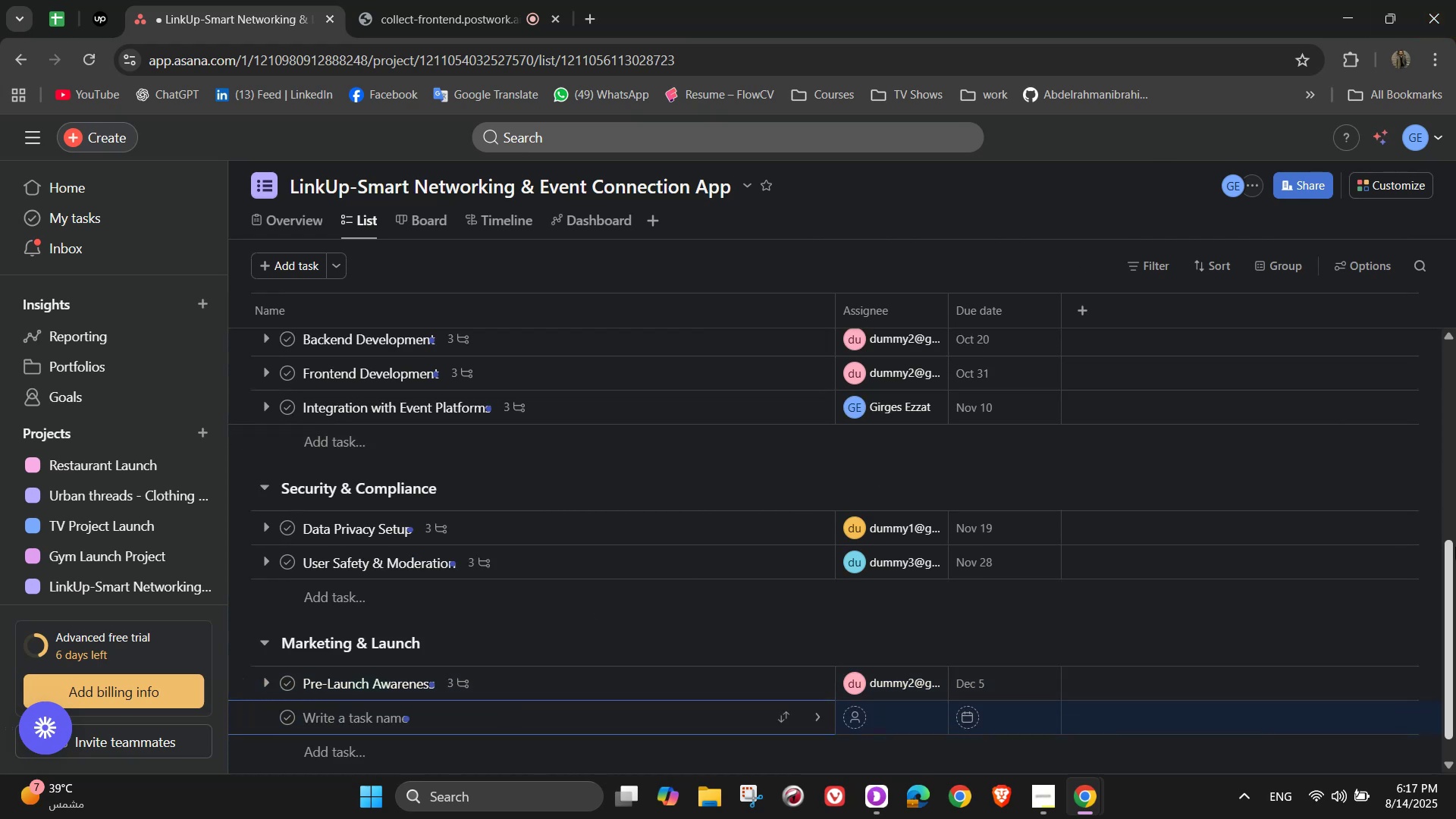 
type(Launch Campaign )
key(Backspace)
 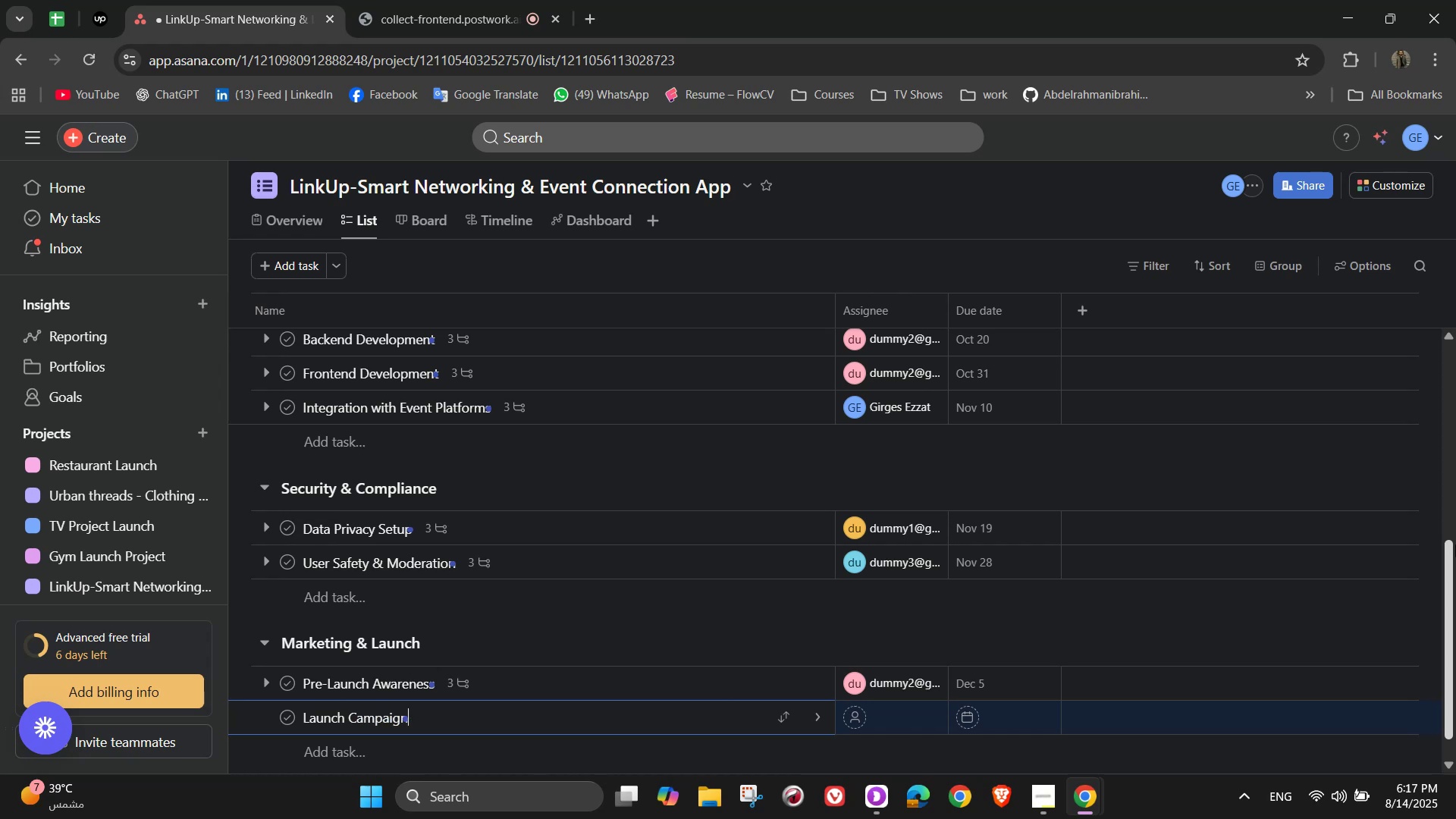 
scroll: coordinate [1455, 544], scroll_direction: up, amount: 1.0
 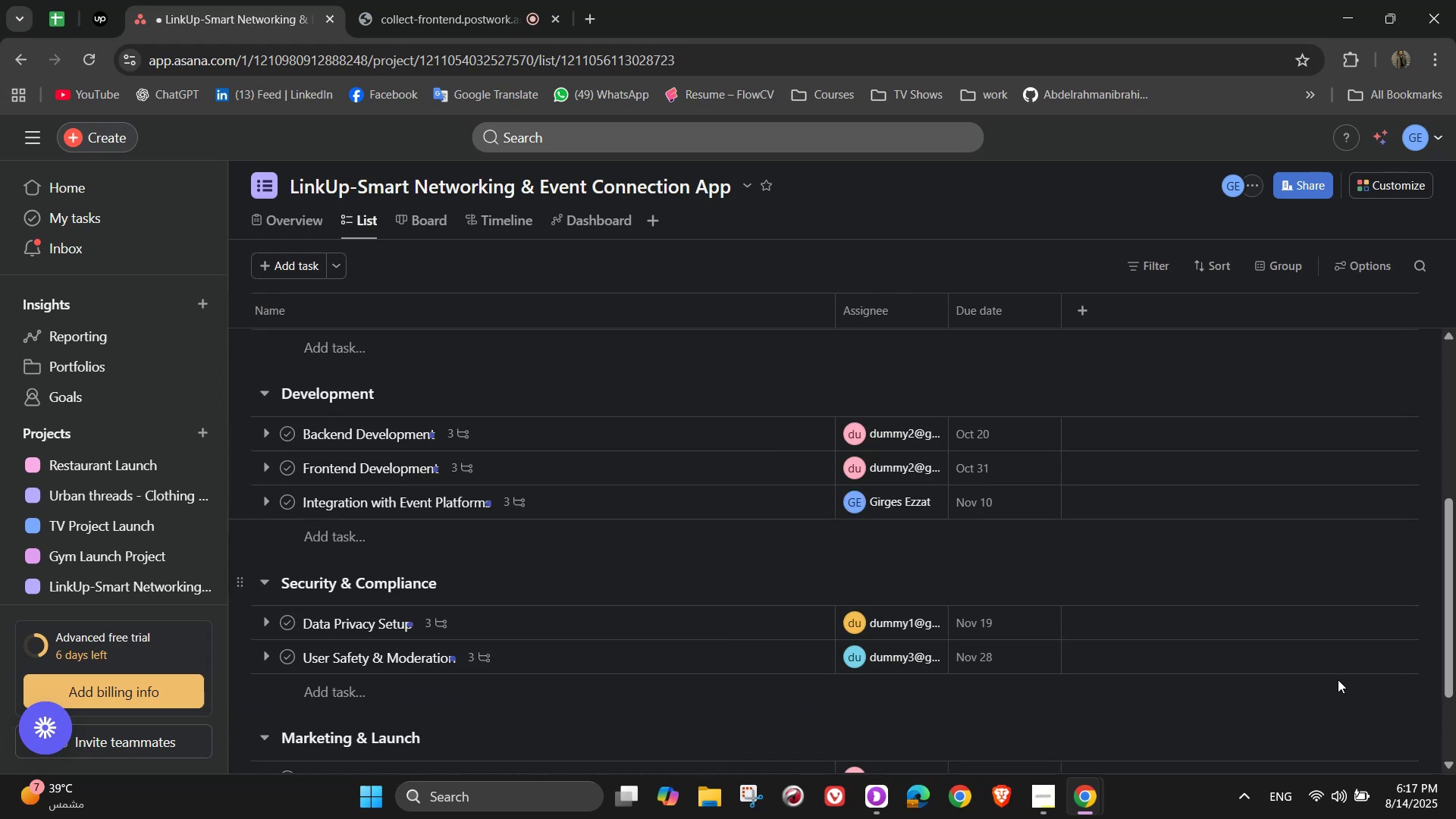 
scroll: coordinate [1065, 639], scroll_direction: down, amount: 4.0
 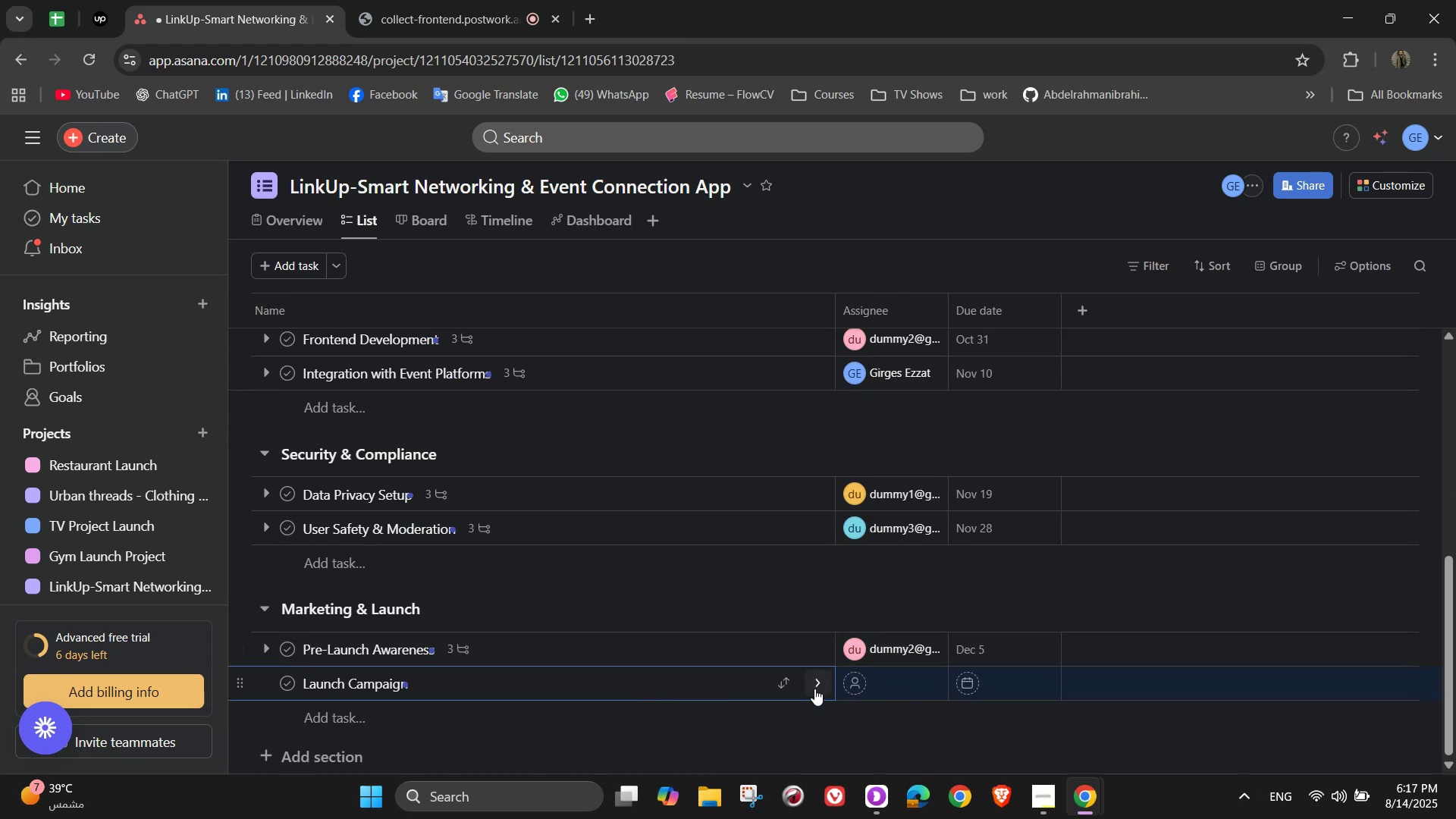 
left_click([814, 689])
 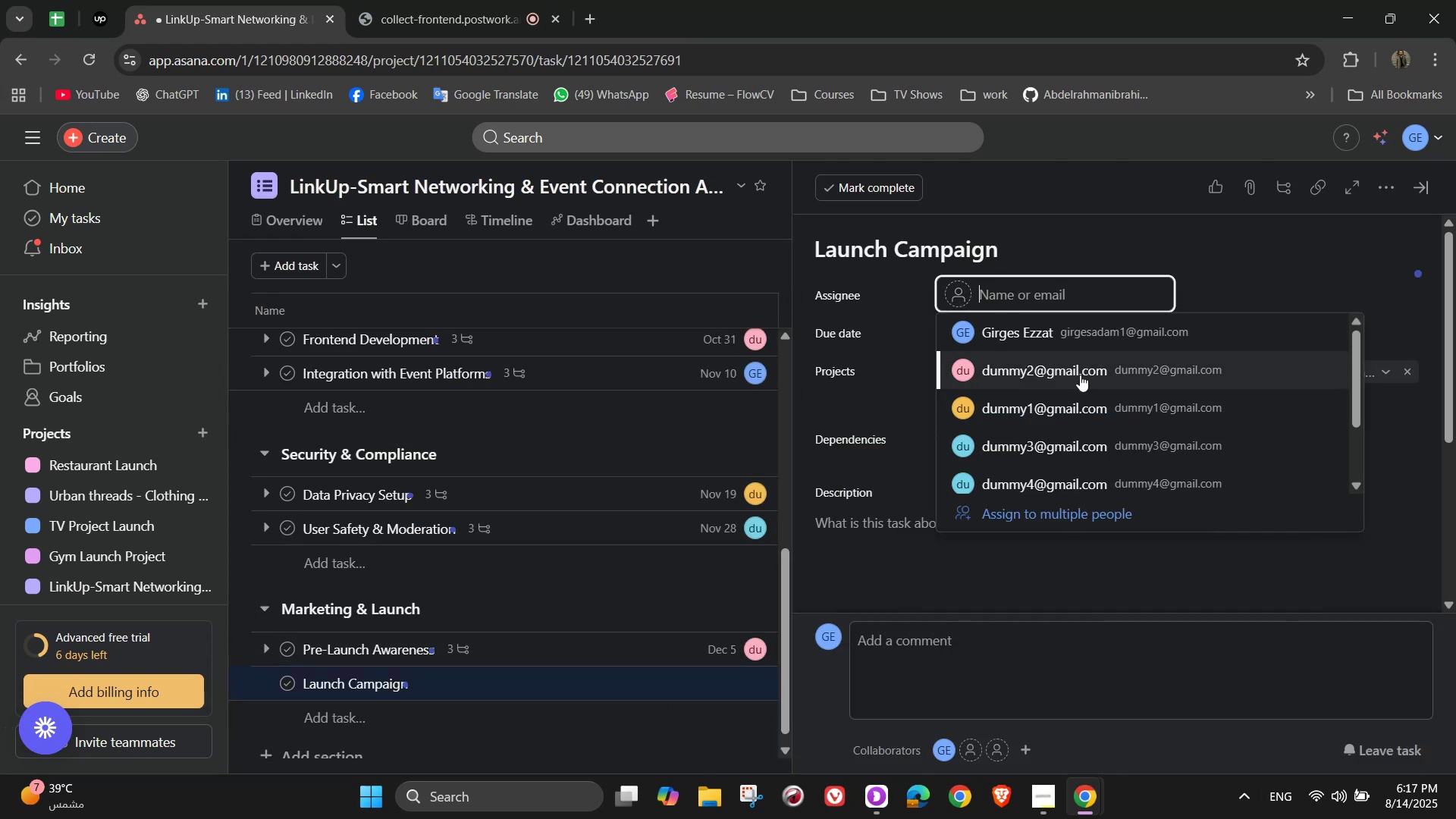 
left_click([1093, 406])
 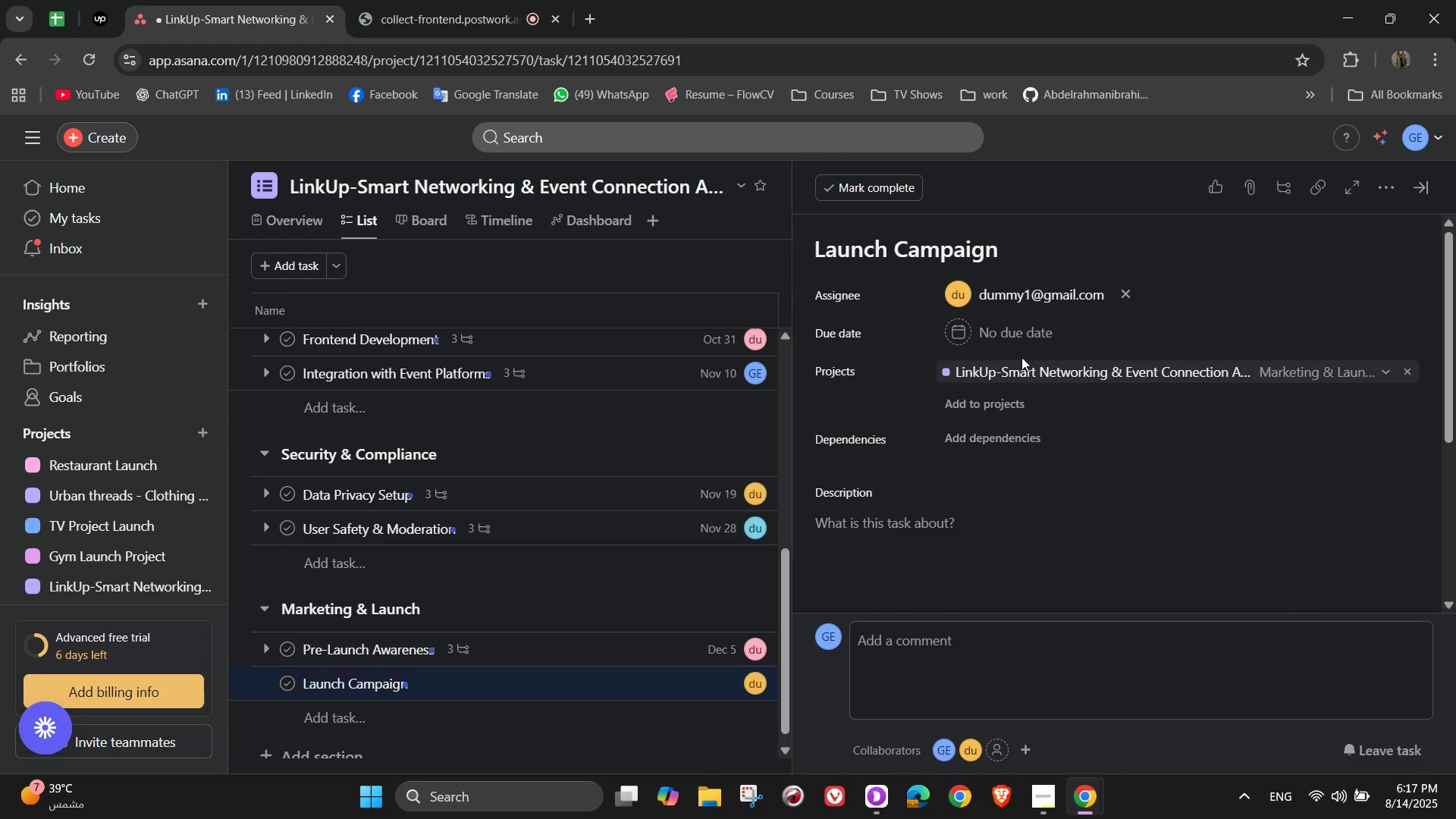 
left_click([1012, 338])
 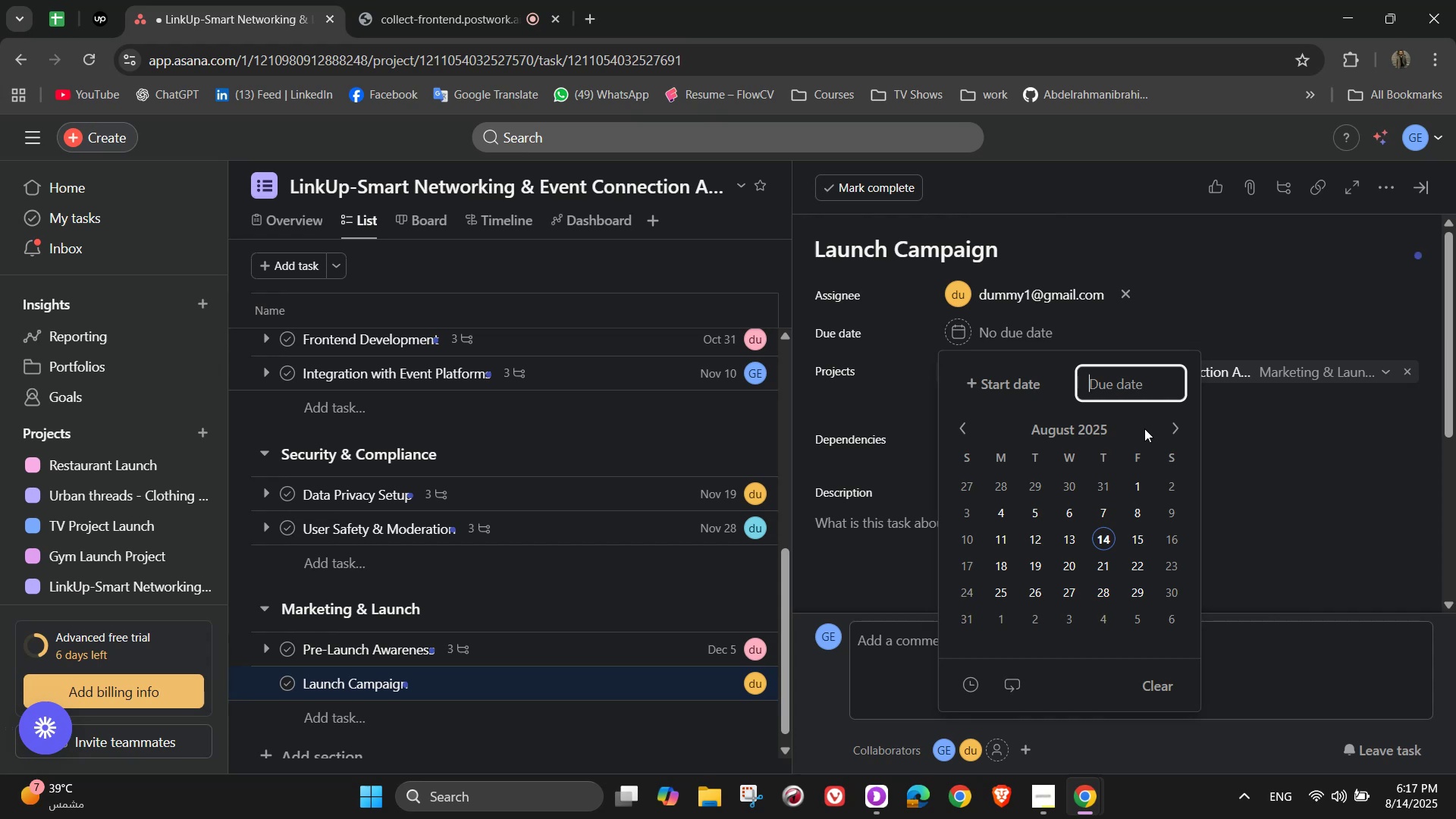 
left_click([1172, 424])
 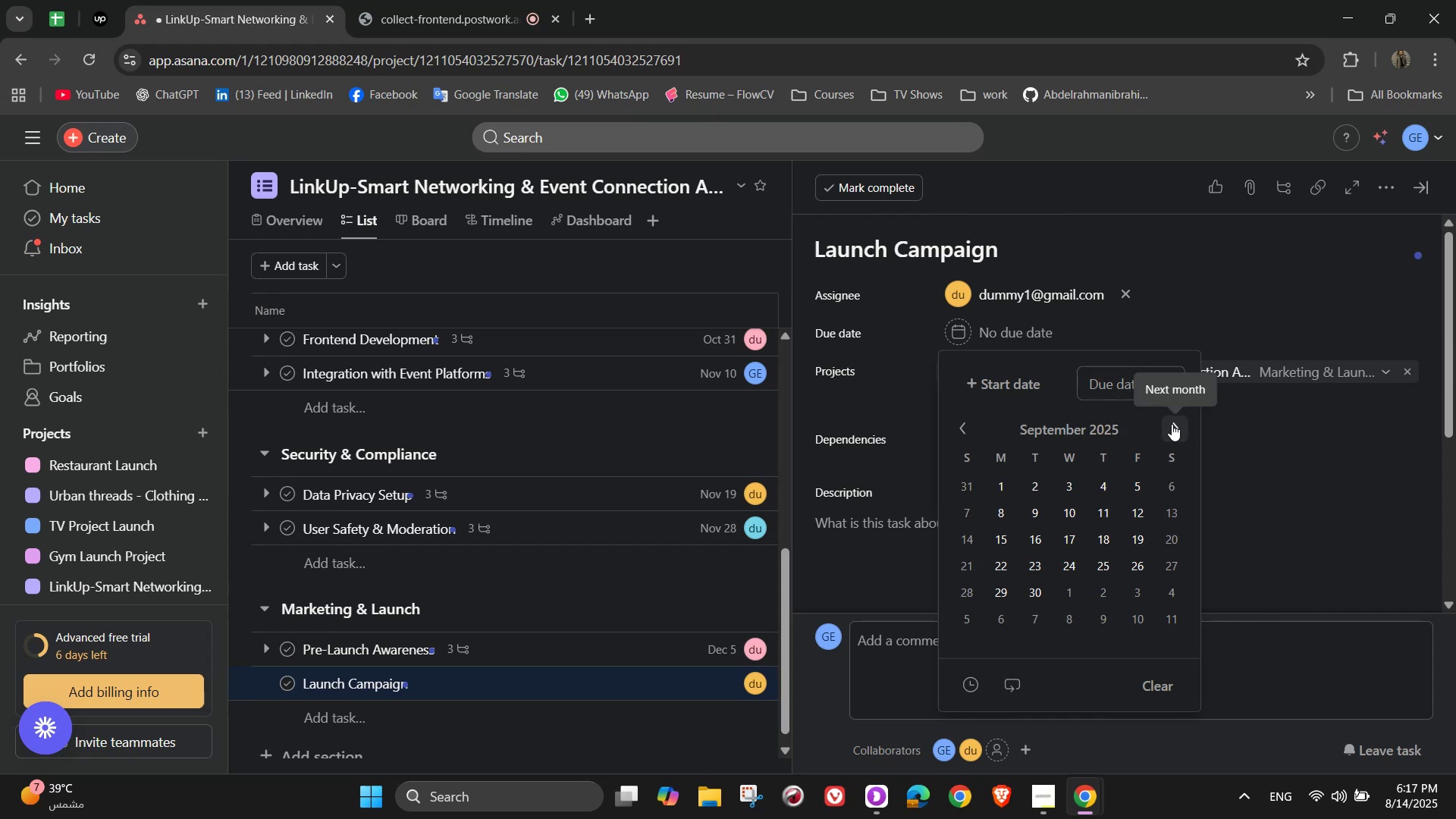 
left_click([1172, 425])
 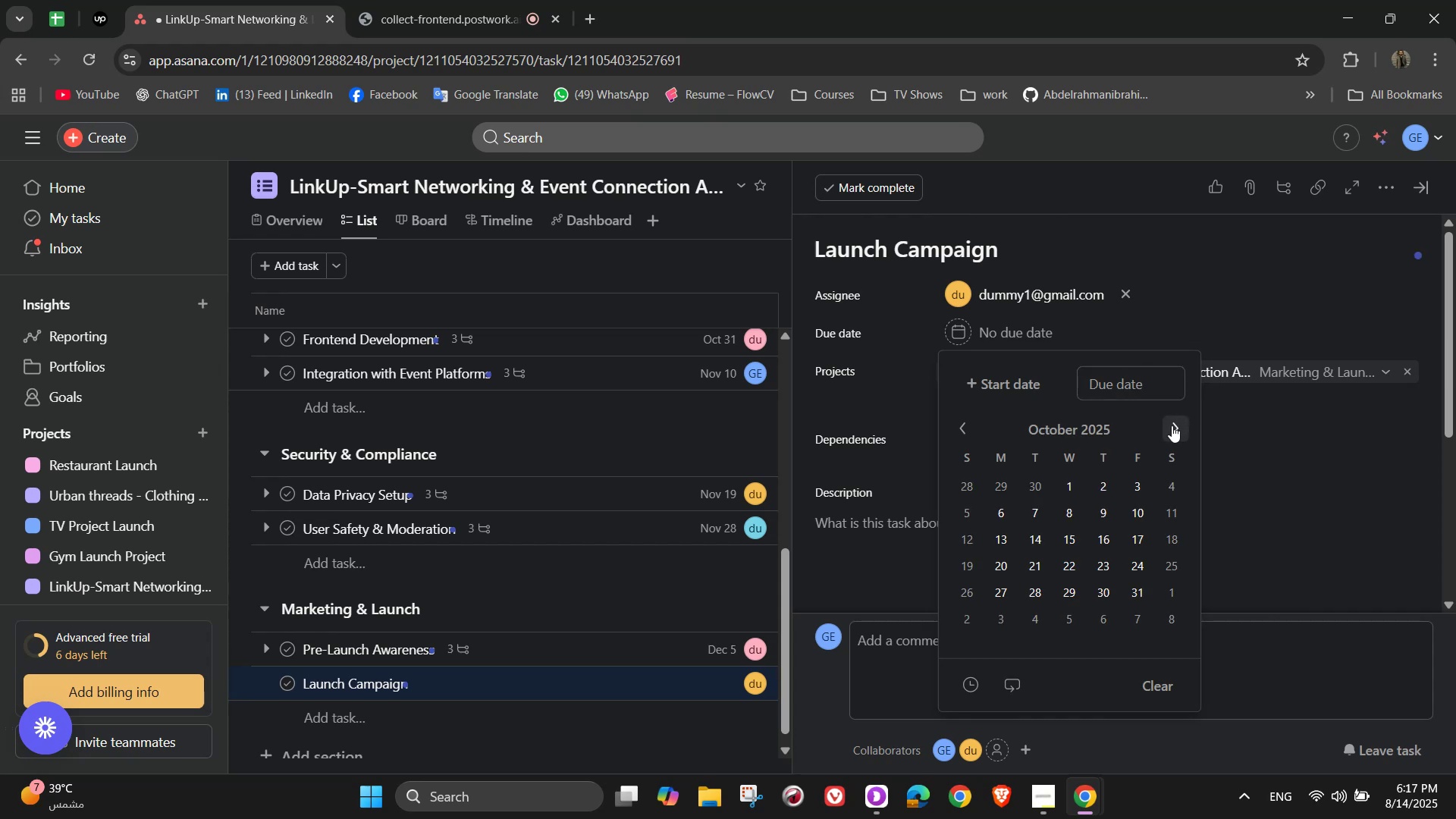 
double_click([1172, 425])
 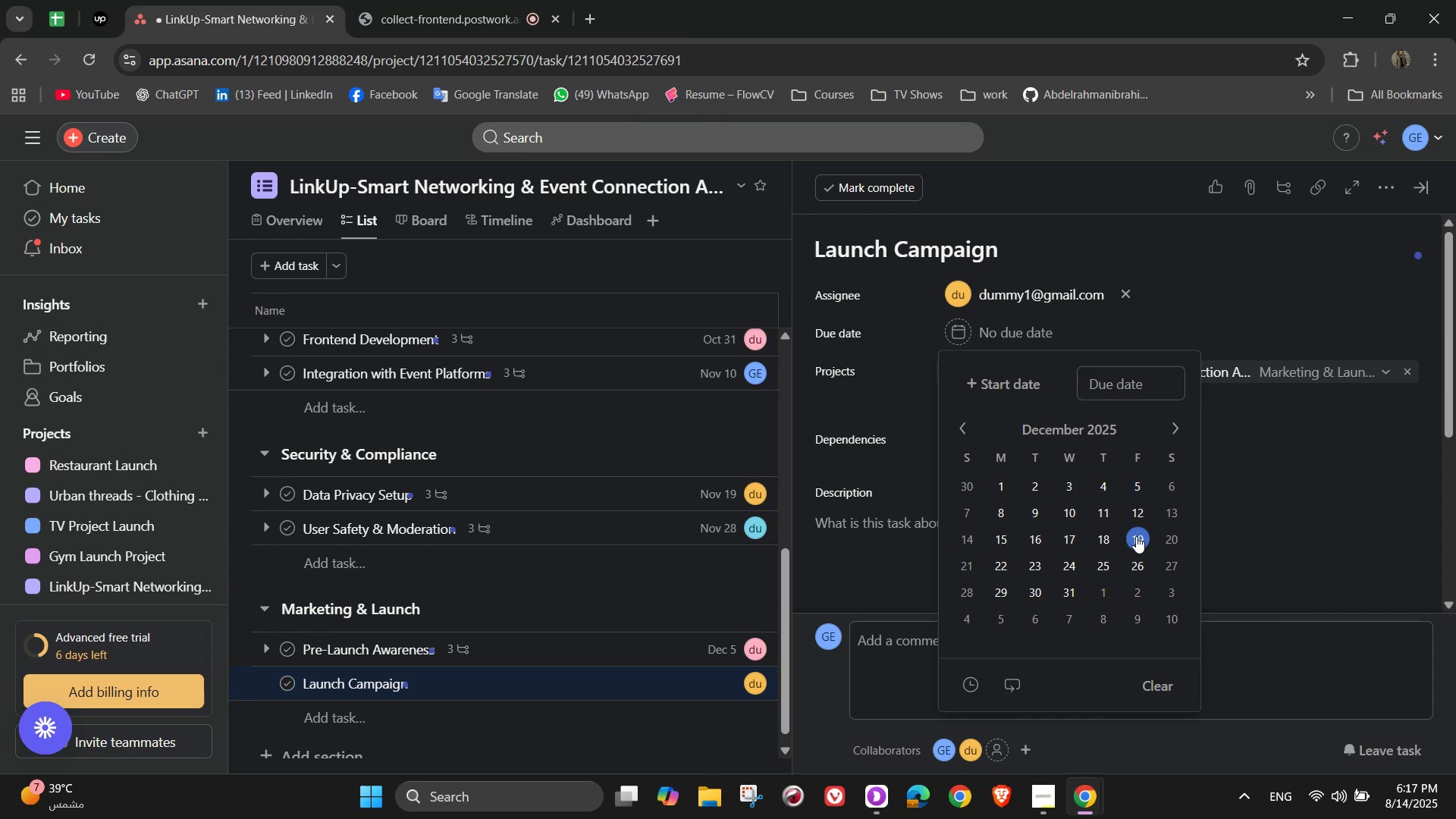 
double_click([1287, 450])
 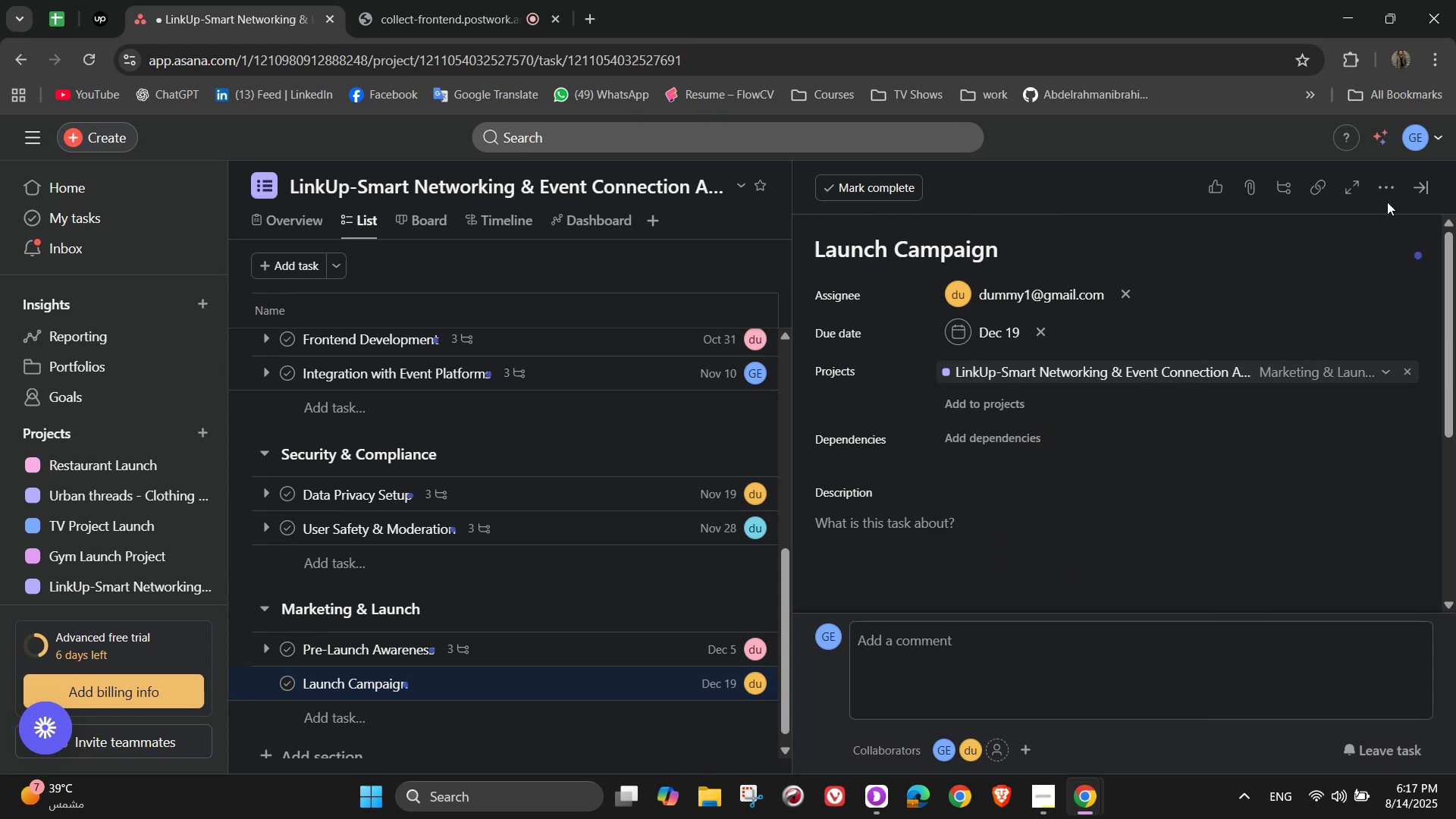 
double_click([1379, 188])
 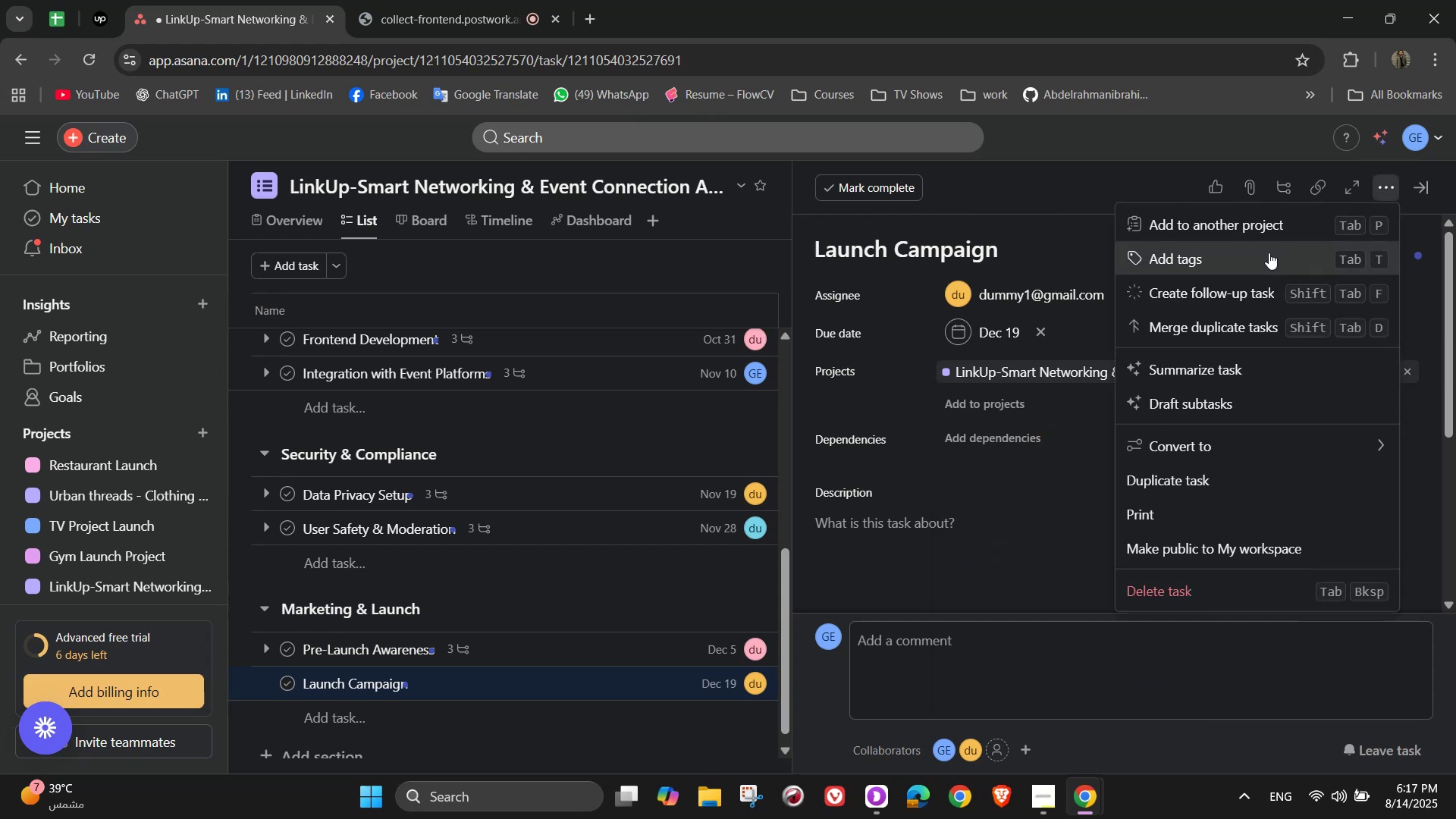 
triple_click([1266, 253])
 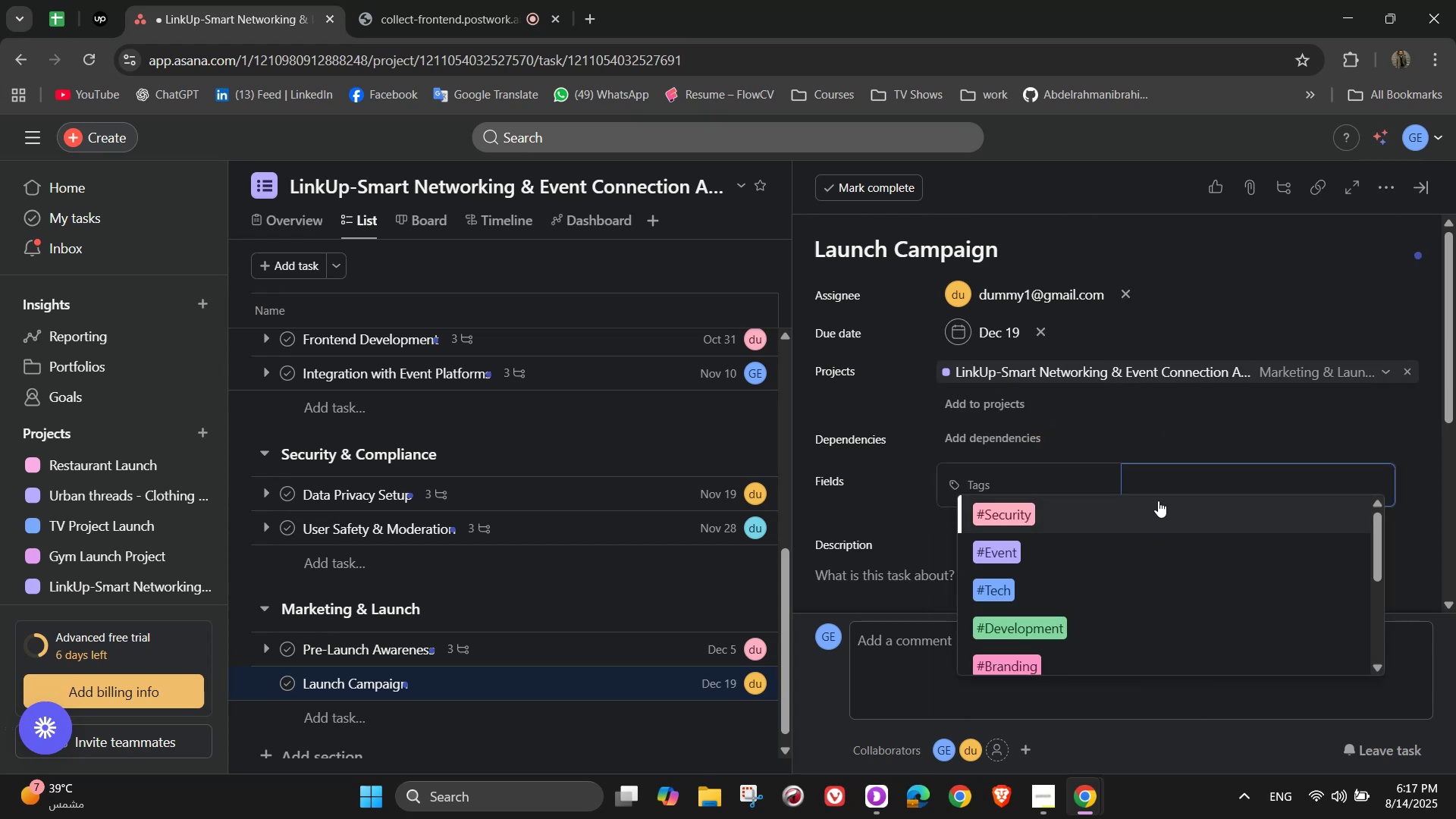 
key(E)
 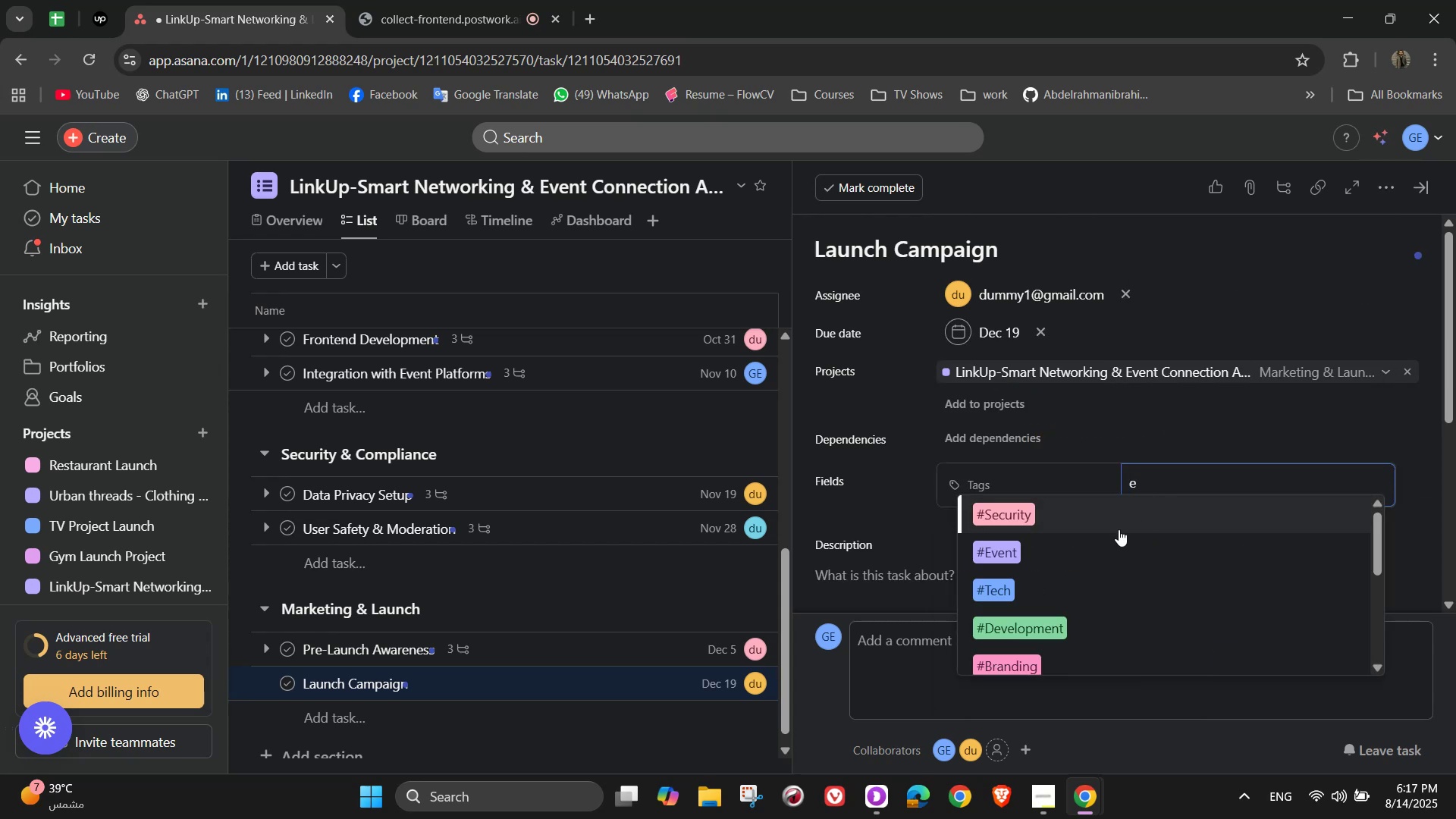 
left_click([1083, 551])
 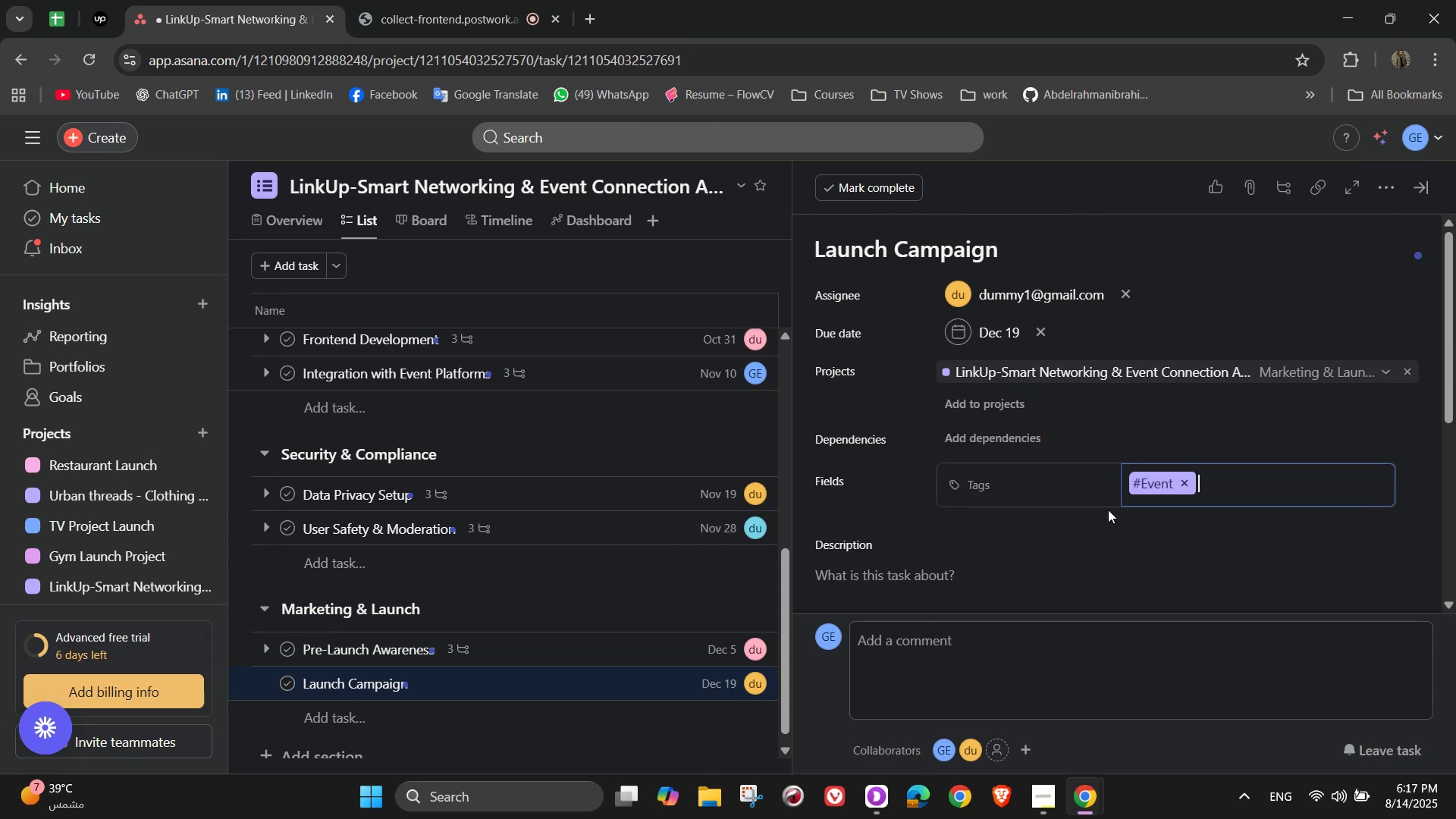 
scroll: coordinate [1120, 472], scroll_direction: down, amount: 1.0
 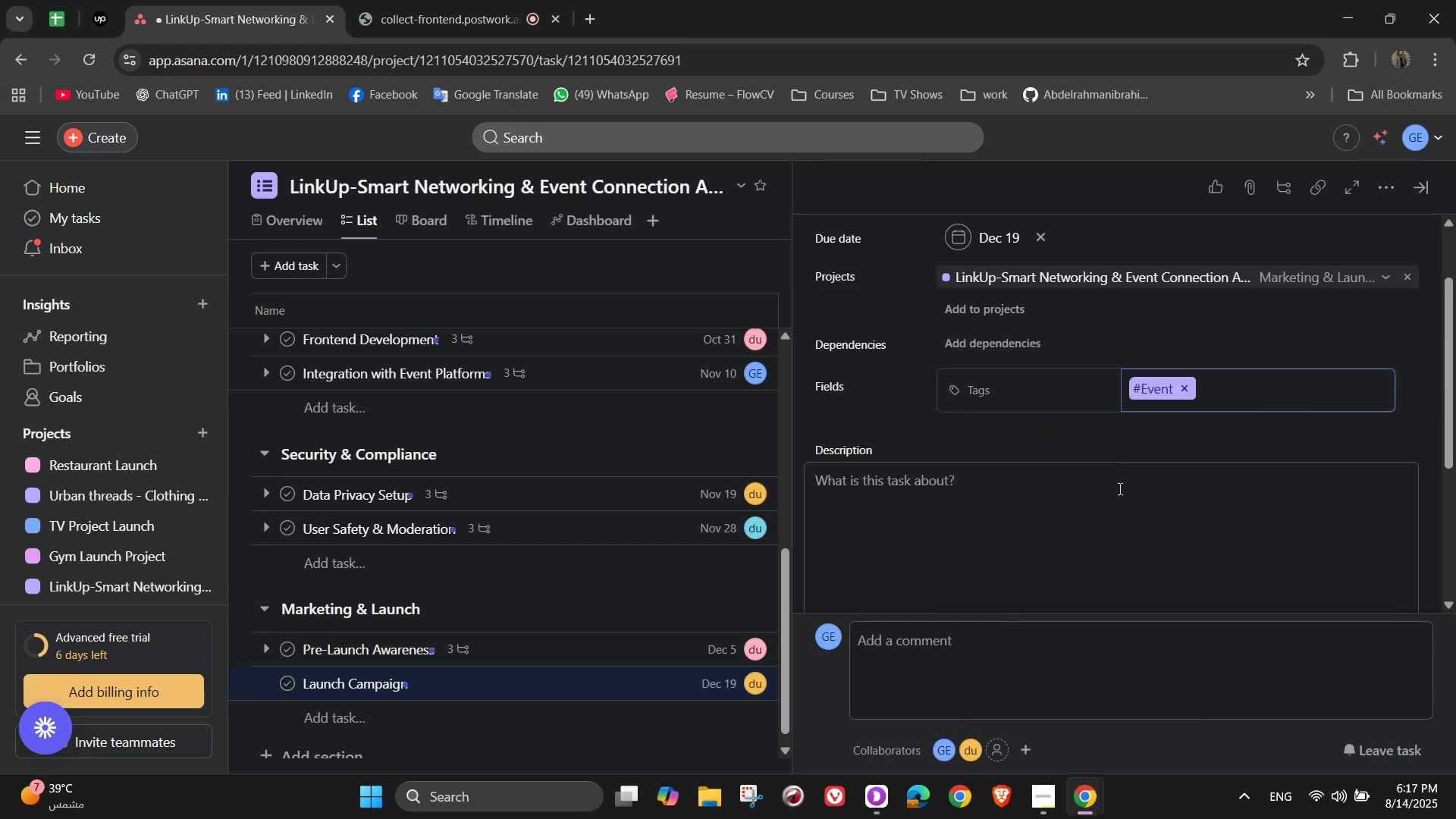 
left_click([1109, 502])
 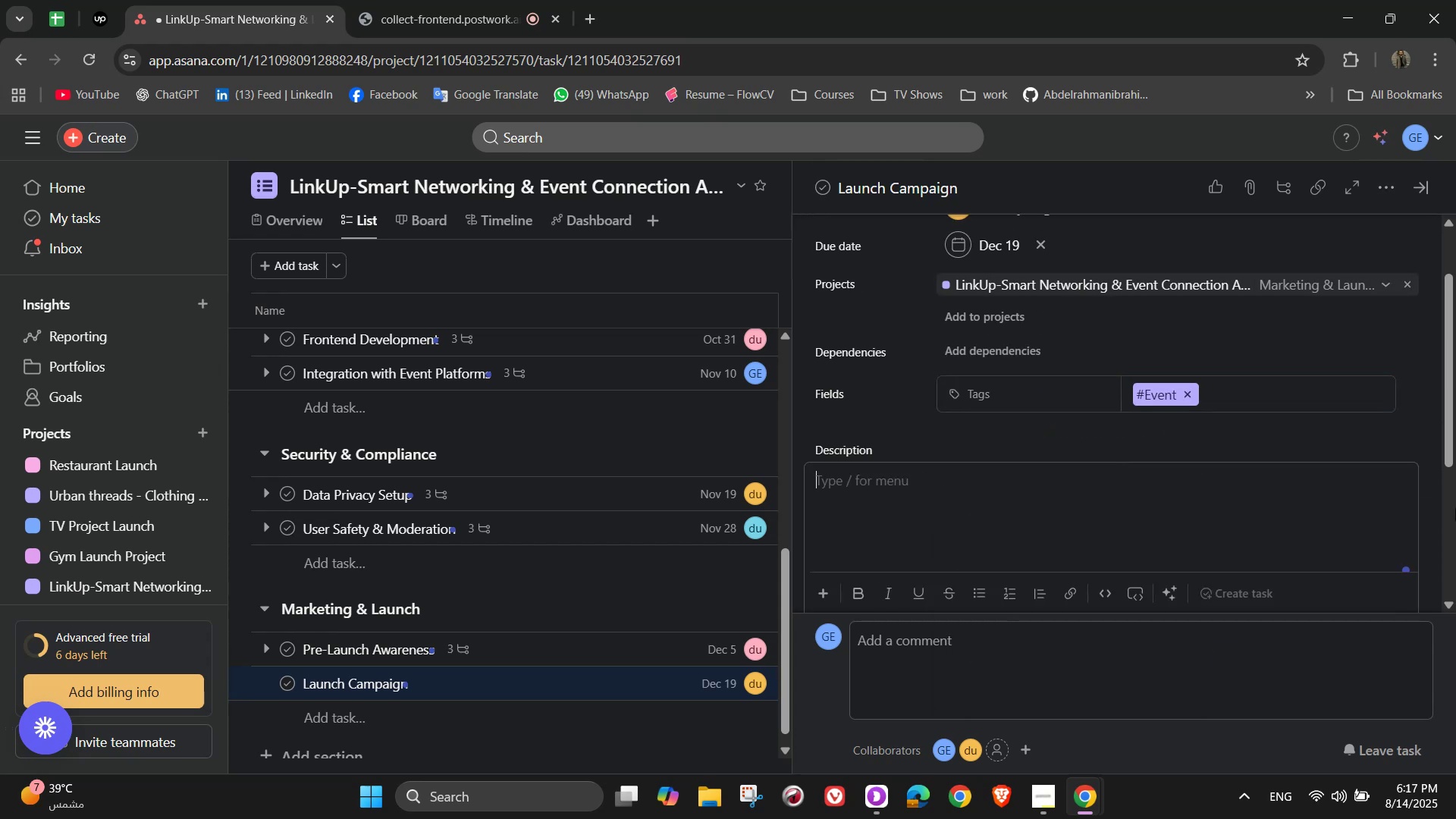 
type(Coordinate all promo)
key(Backspace)
type(otia)
key(Backspace)
type(onal activities for launch week)
 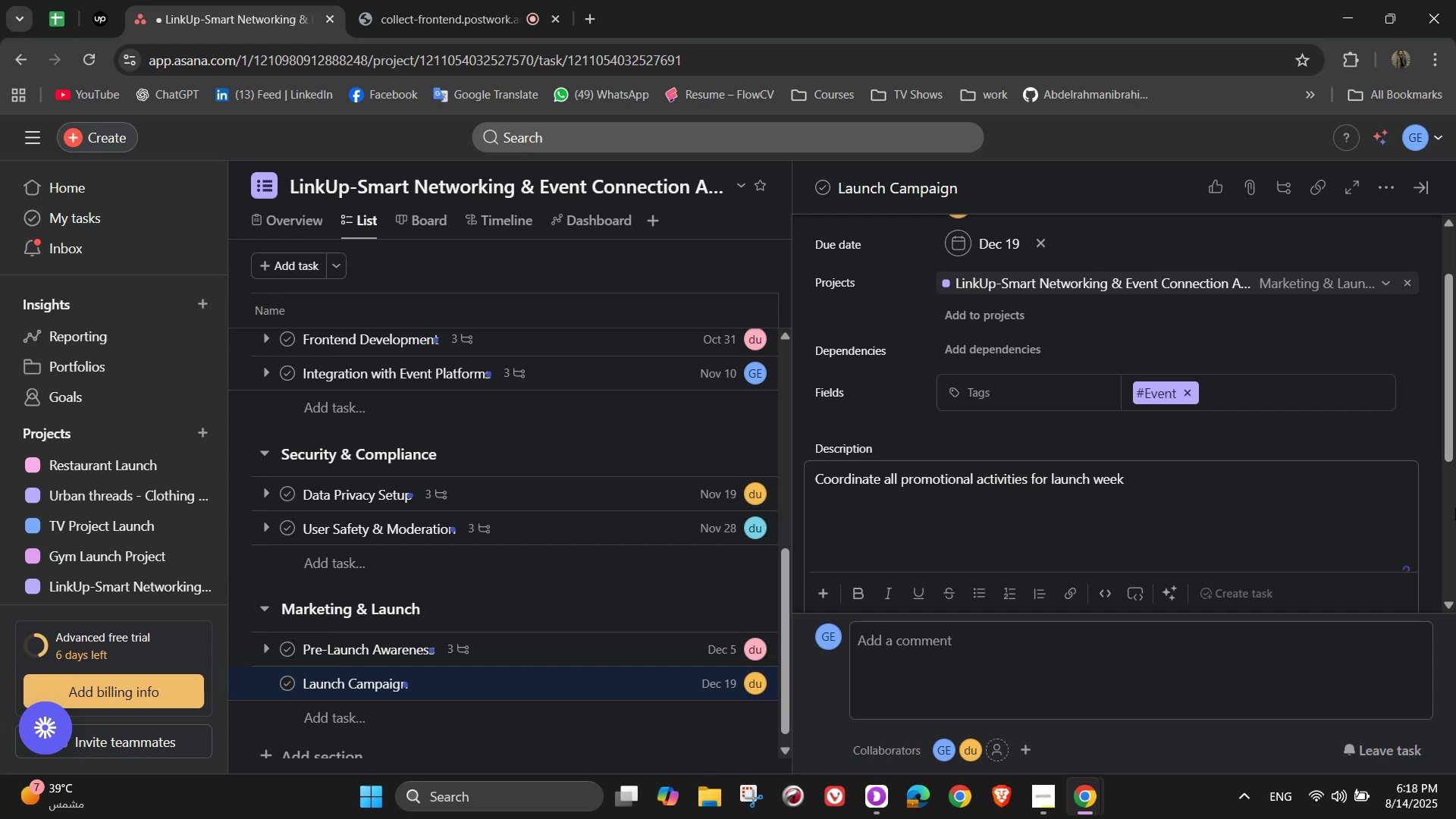 
scroll: coordinate [1133, 384], scroll_direction: down, amount: 3.0
 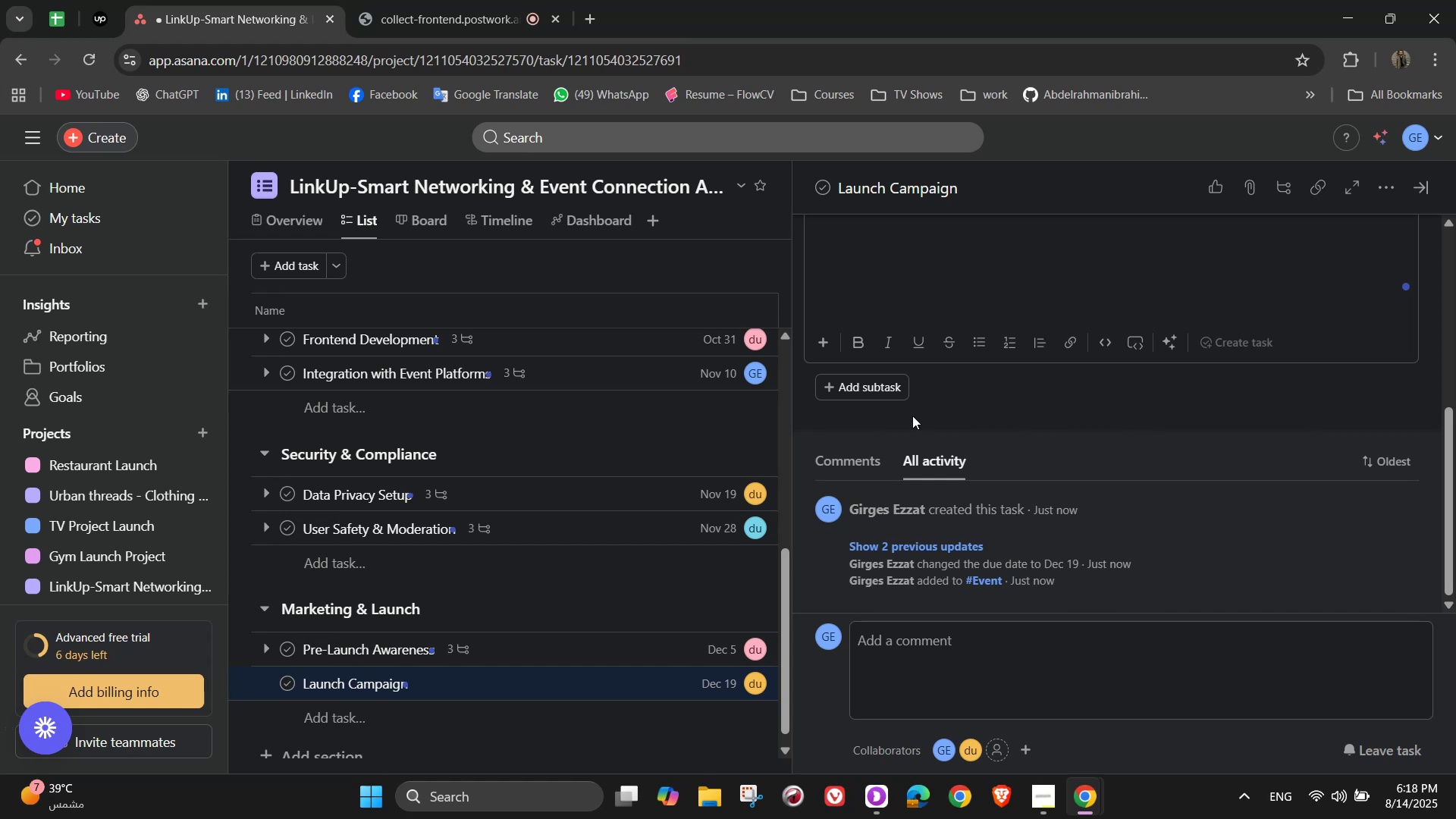 
left_click([890, 389])
 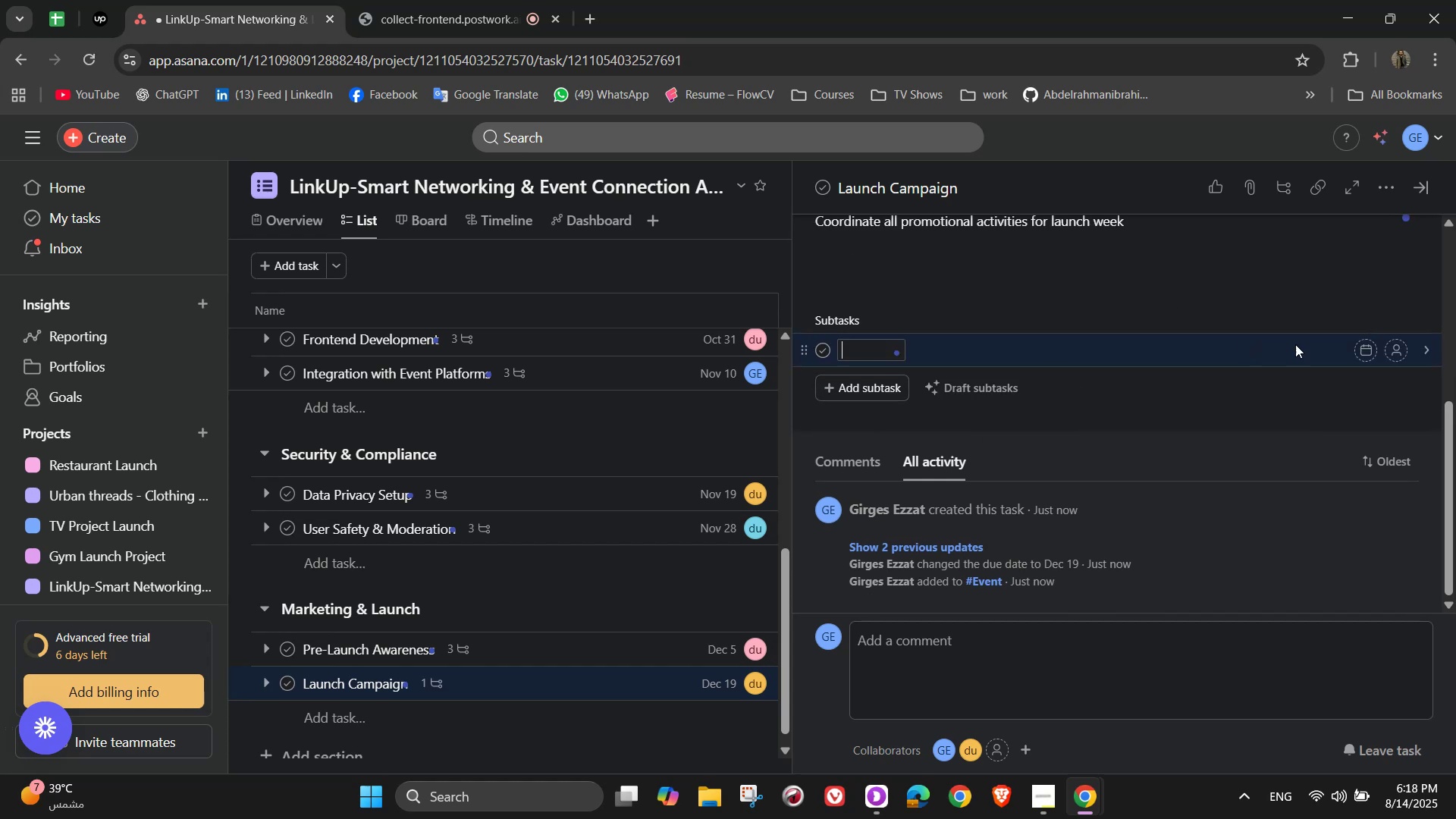 
type(Release press kit to media outlets)
key(NumpadEnter)
type(Schedule influencer reviews)
 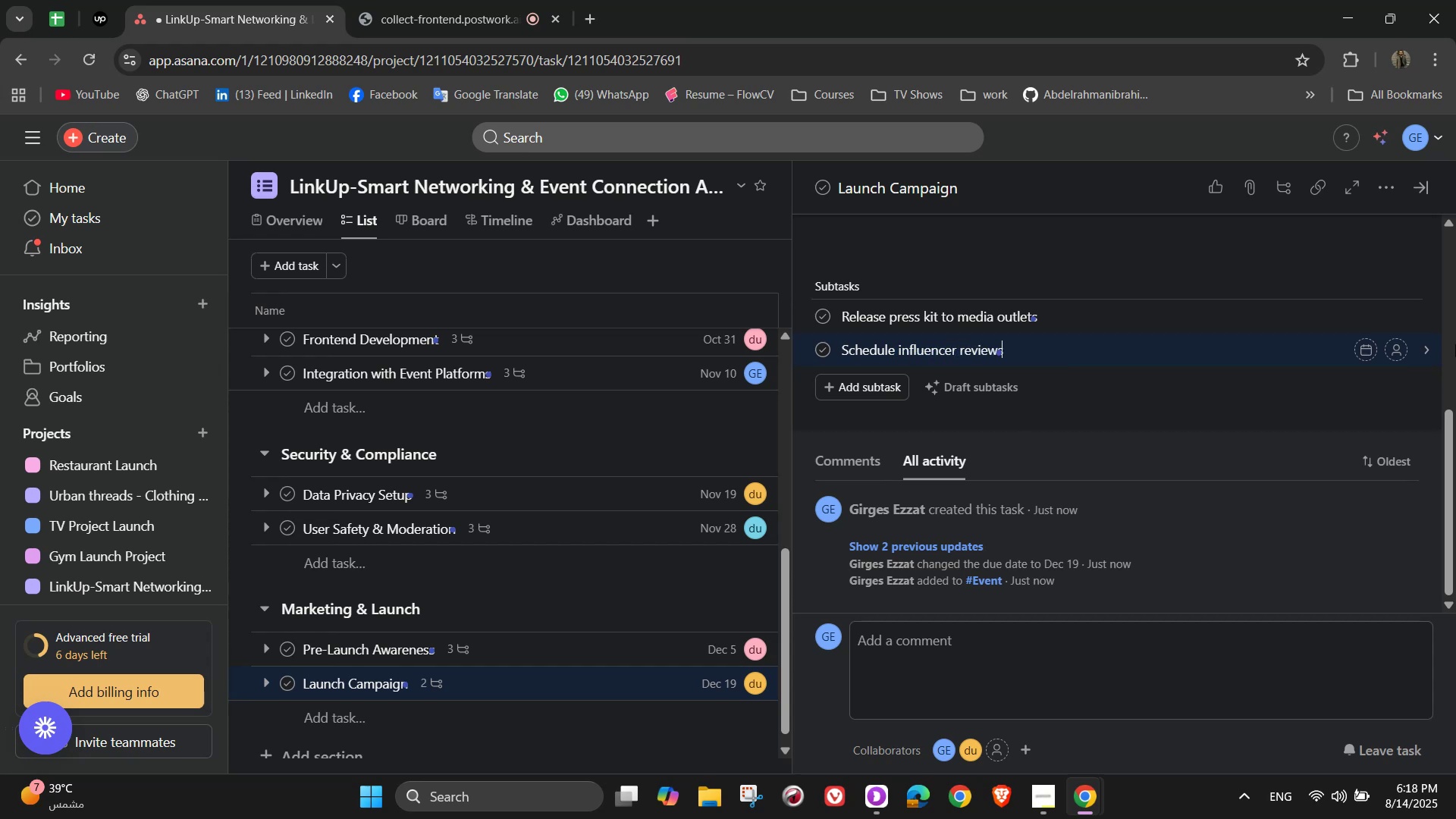 
key(Enter)
 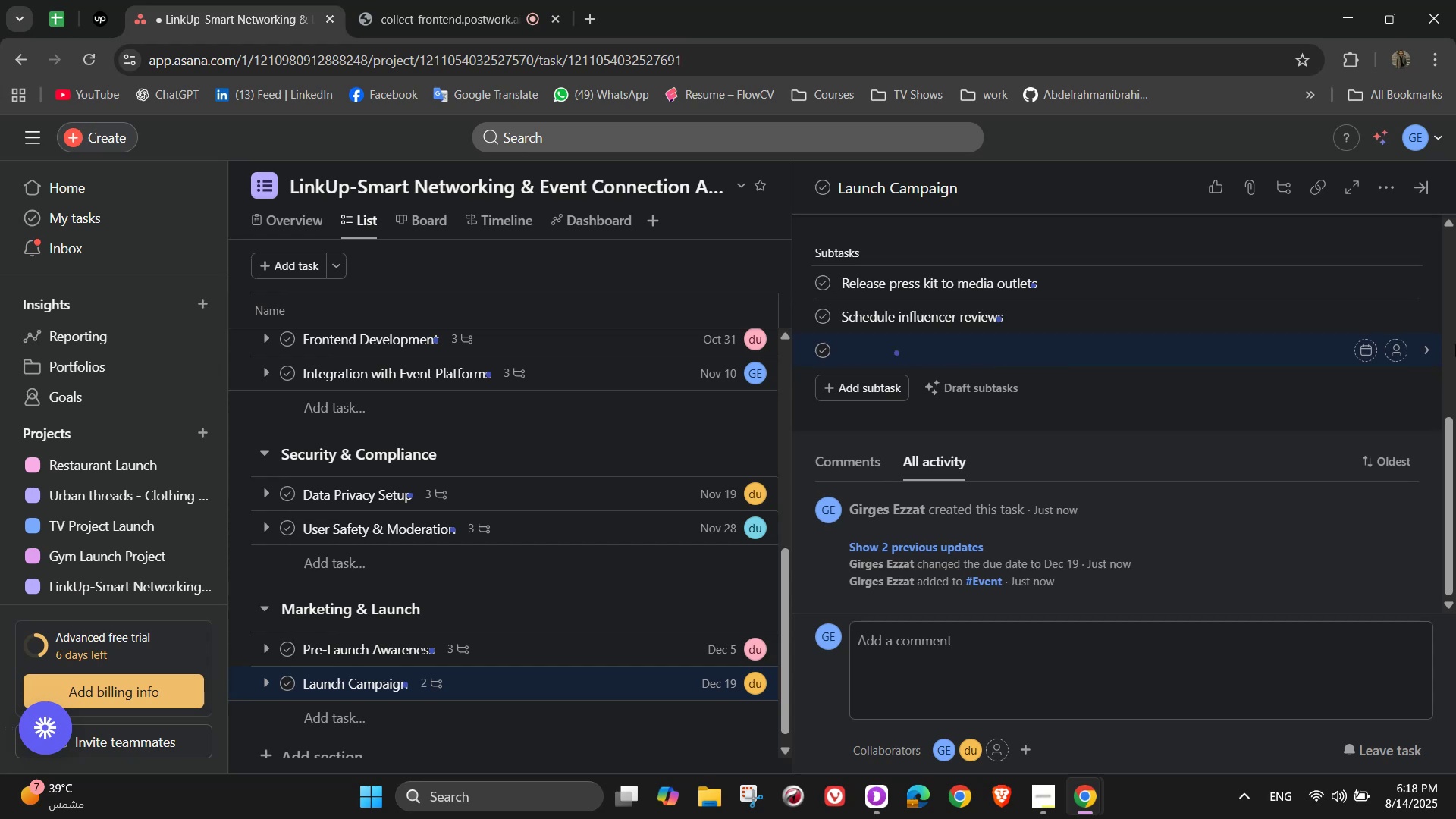 
type(Organize live deom at a major conferencr)
key(Backspace)
type(e)
 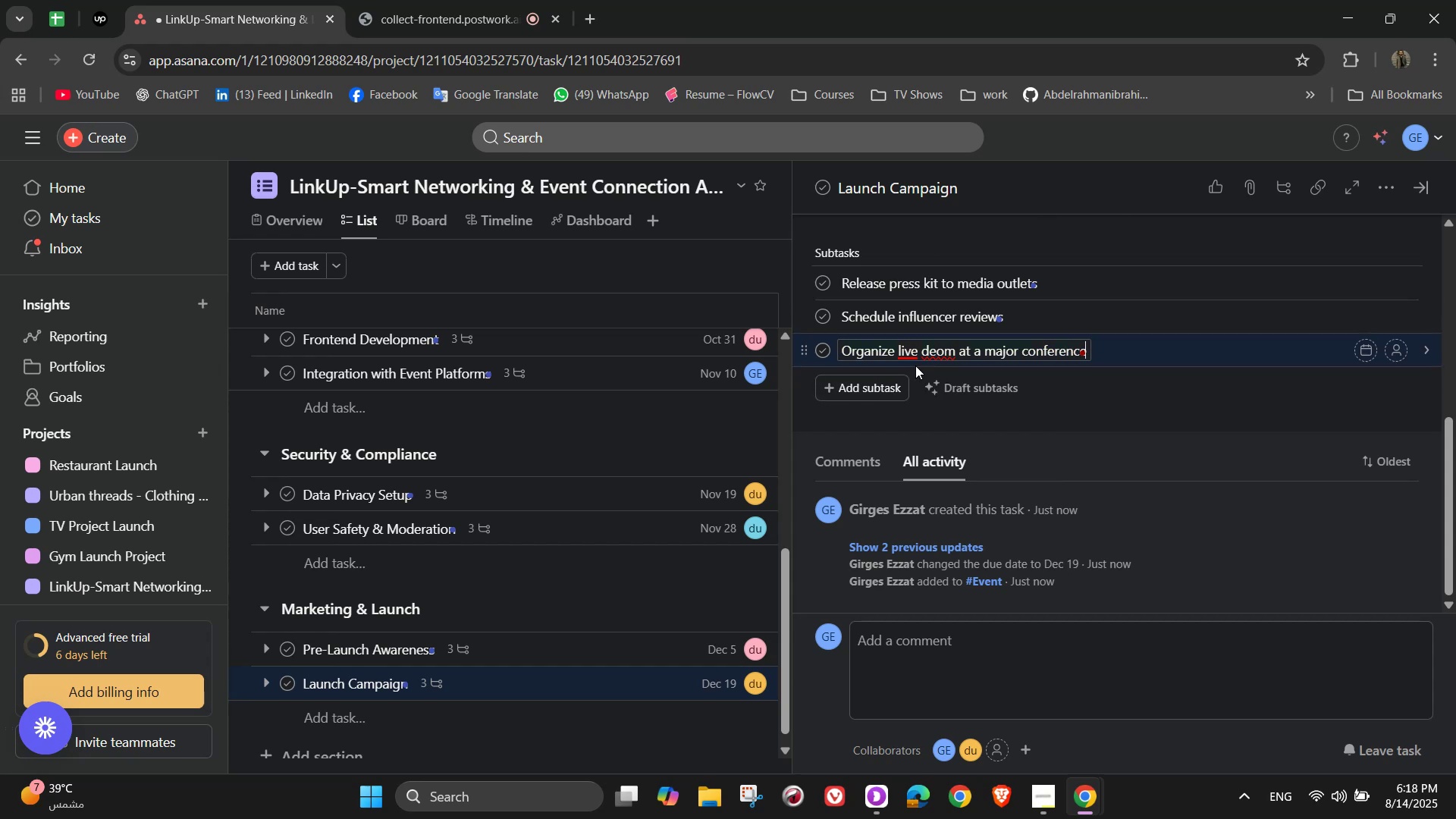 
left_click([909, 370])
 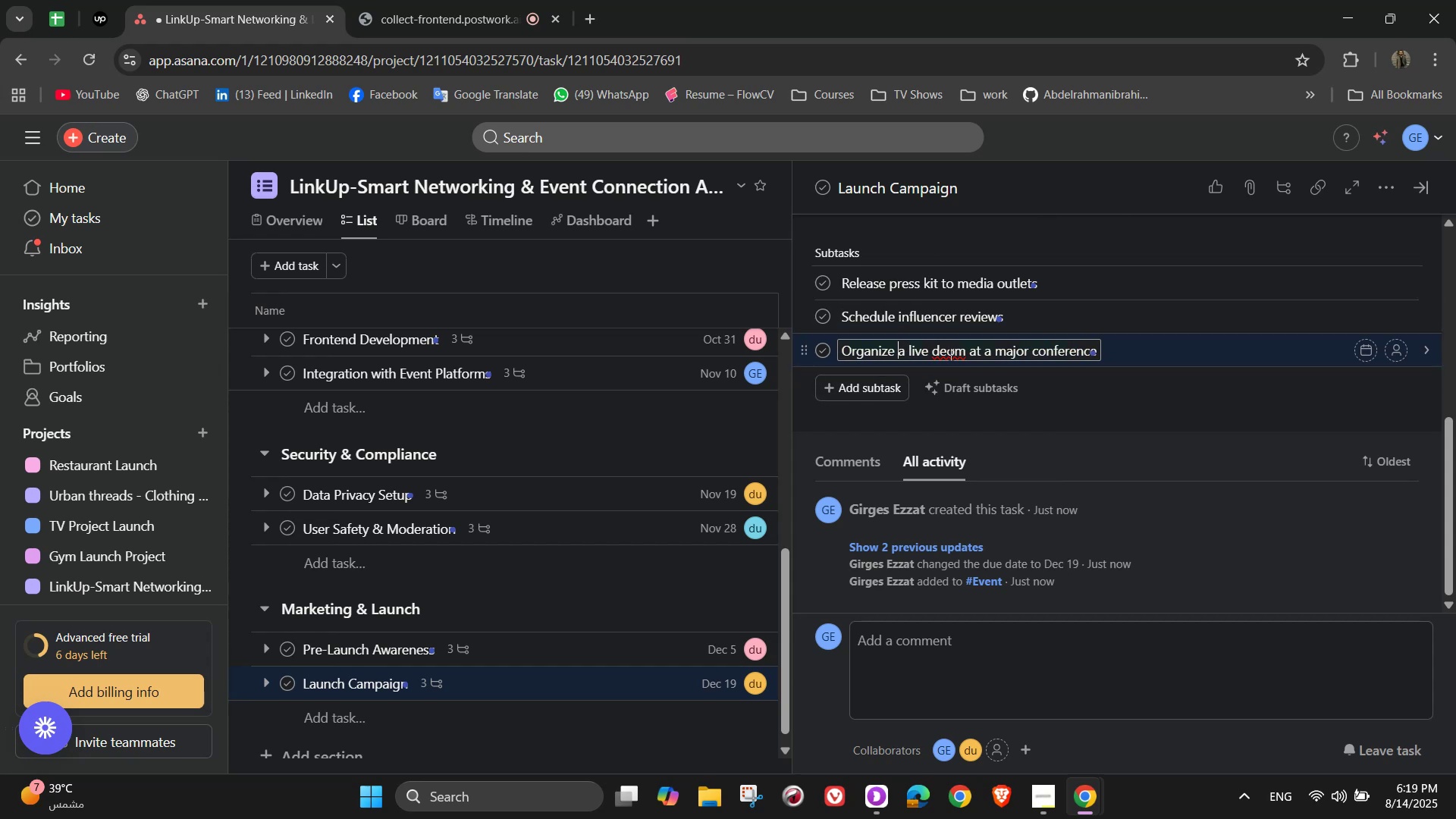 
left_click([950, 354])
 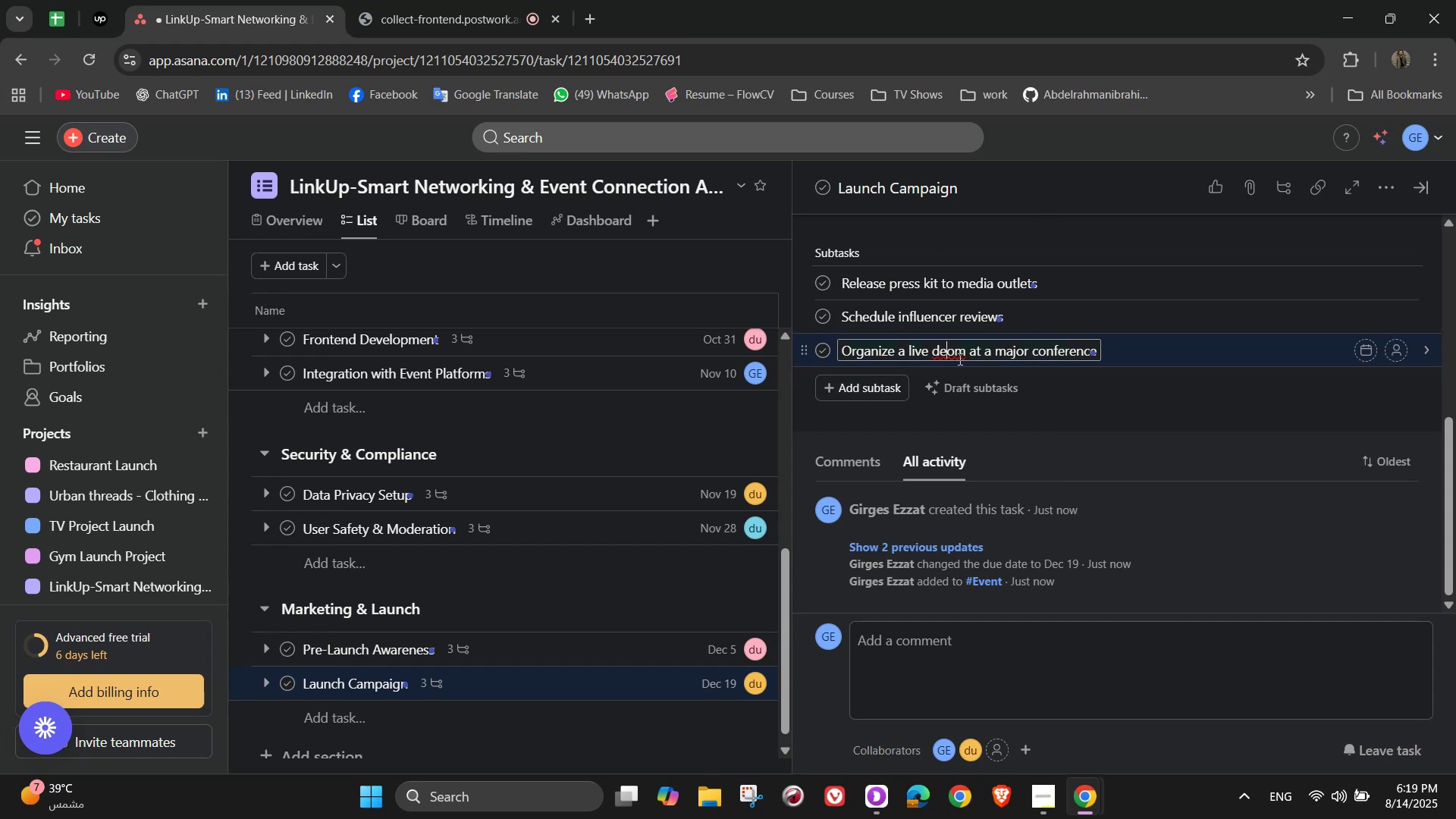 
key(ArrowRight)
 